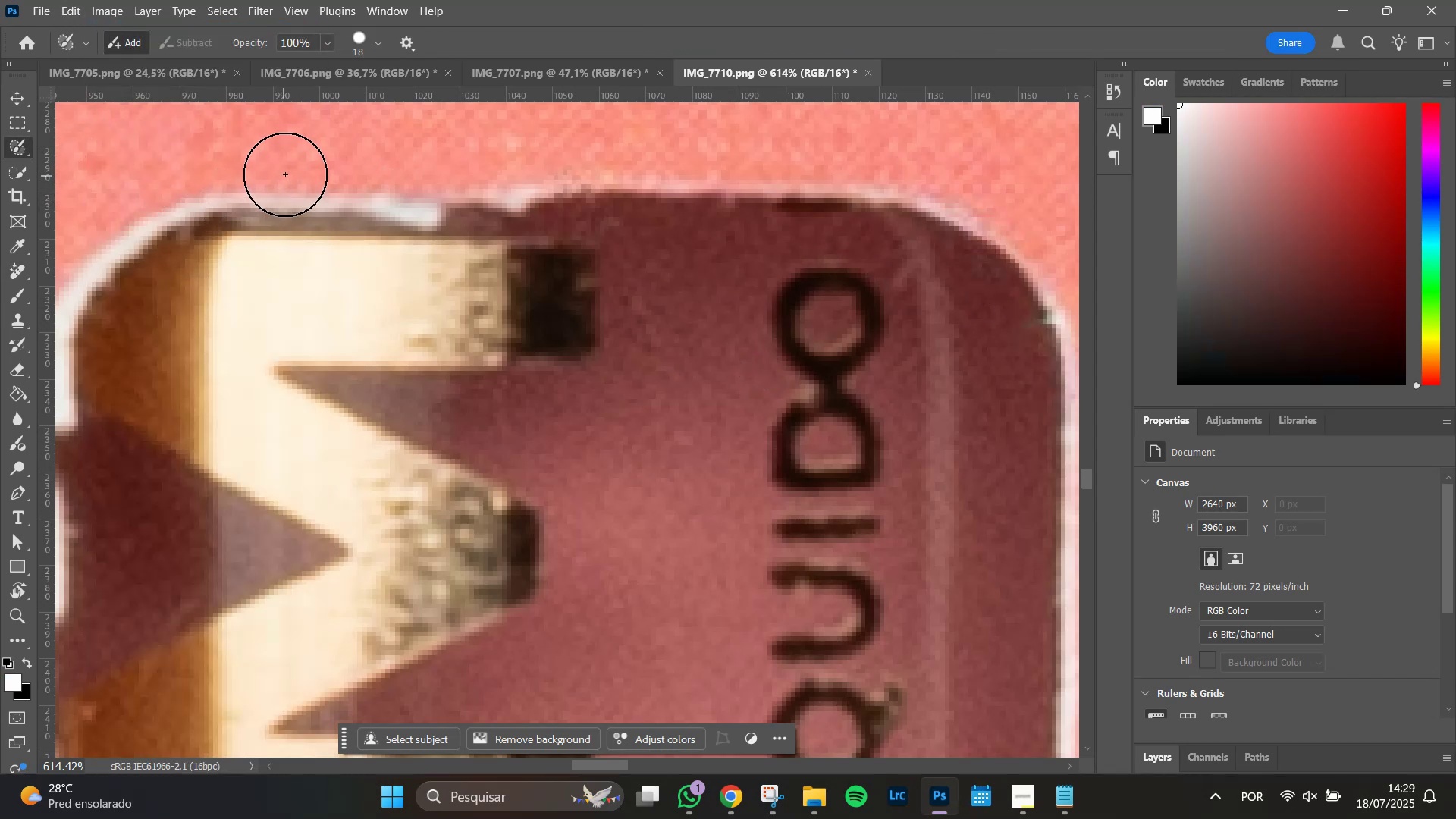 
hold_key(key=AltLeft, duration=1.05)
 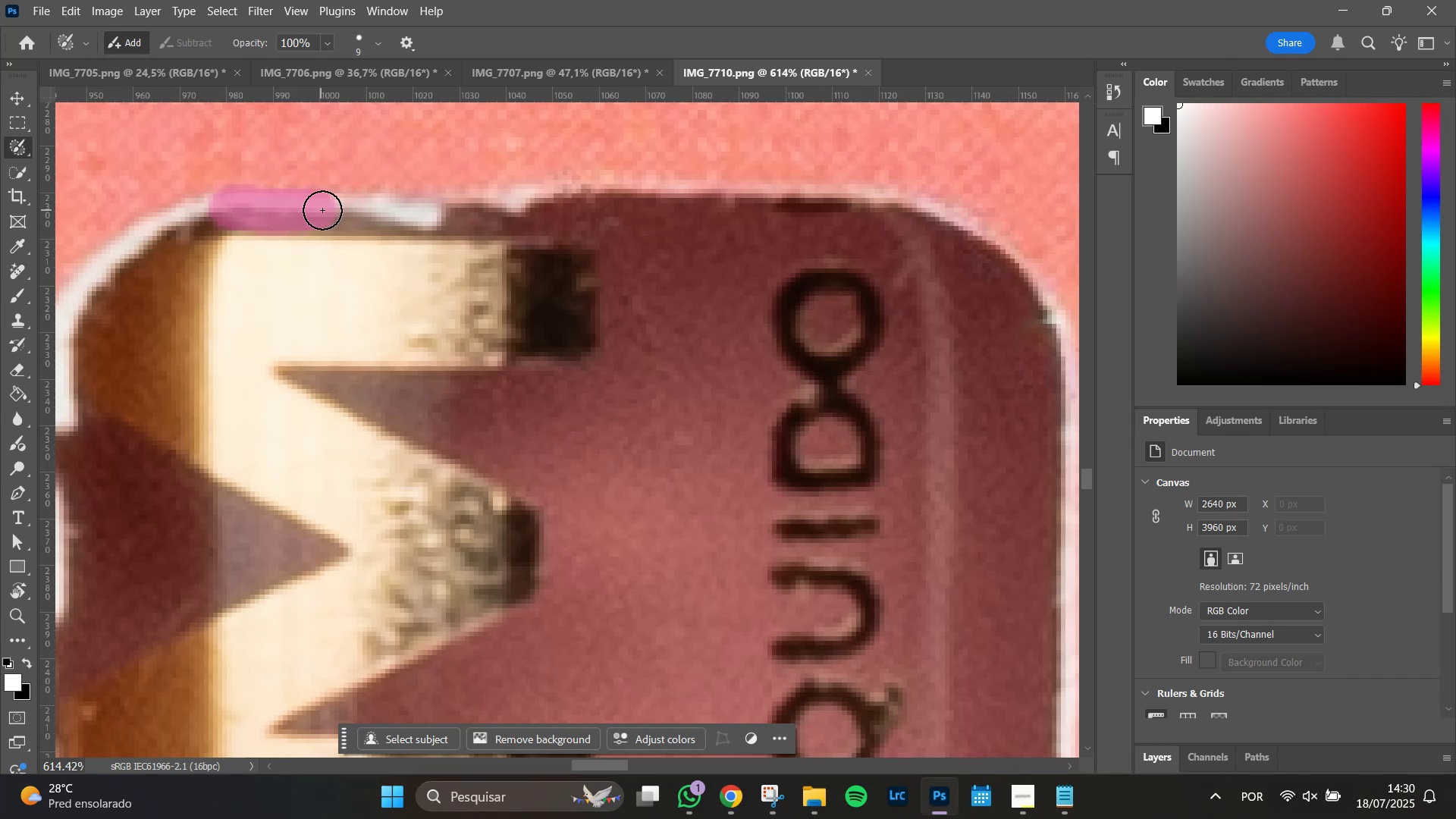 
key(Alt+AltLeft)
 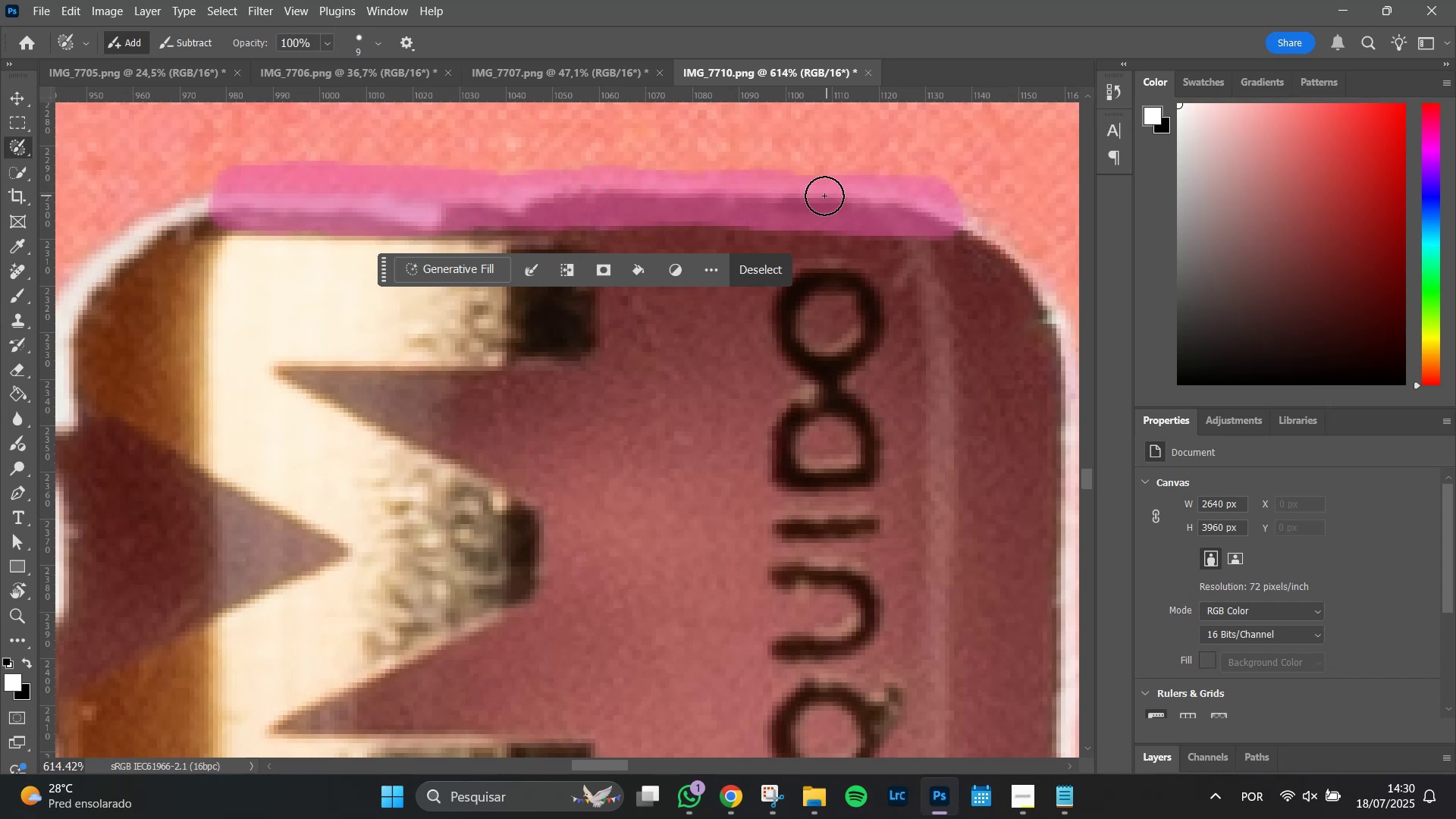 
wait(13.05)
 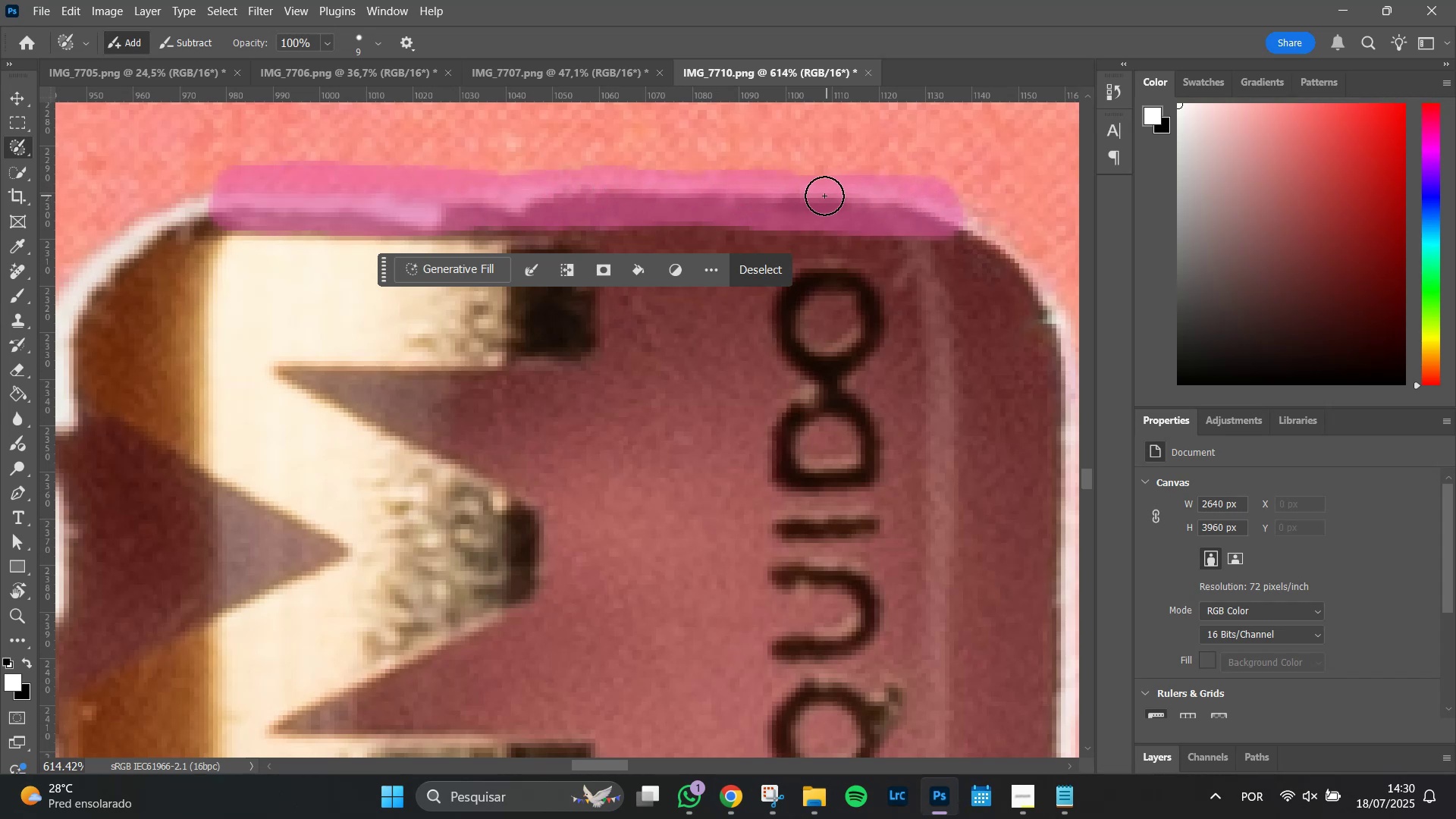 
left_click([470, 278])
 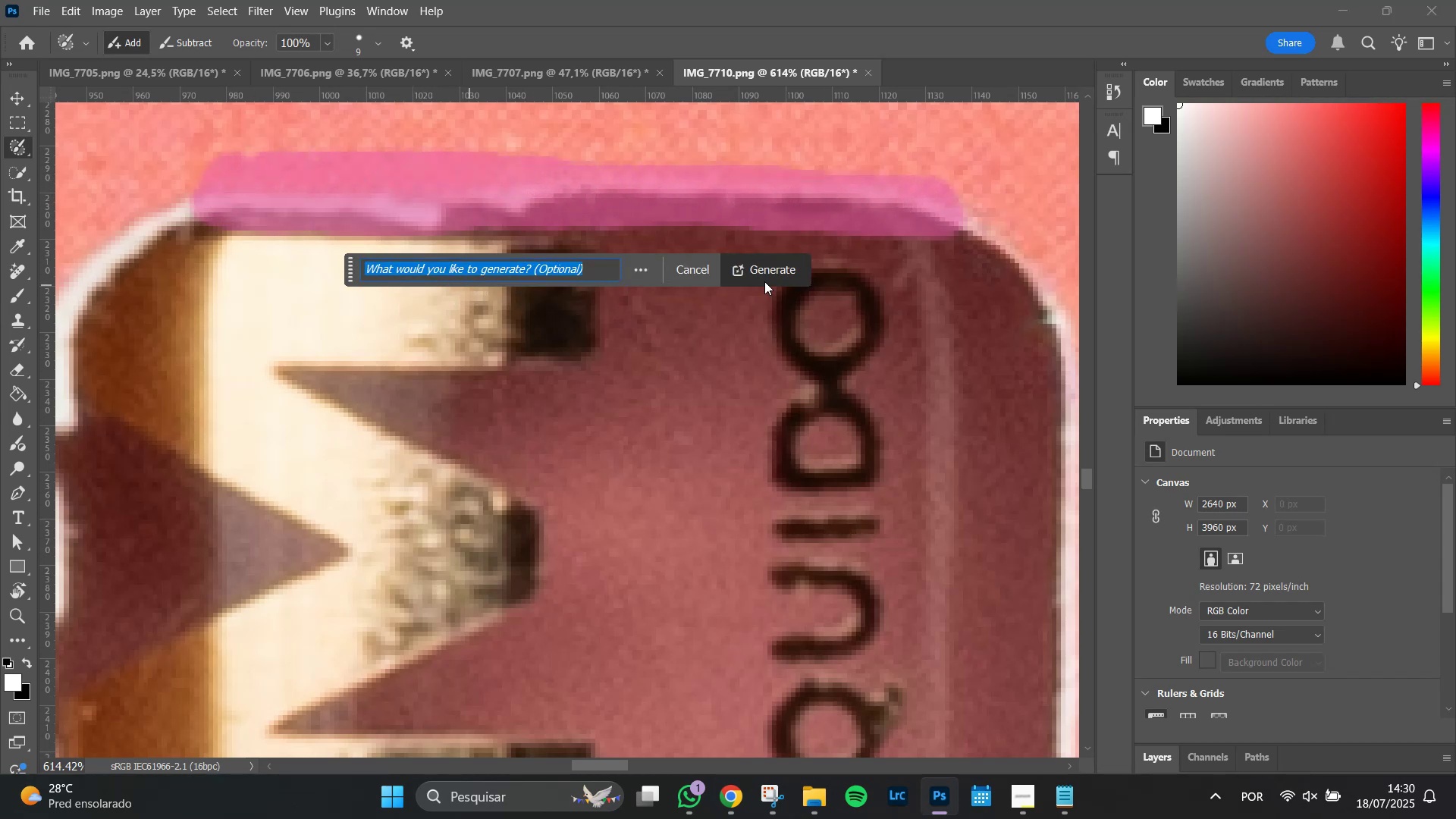 
left_click([772, 271])
 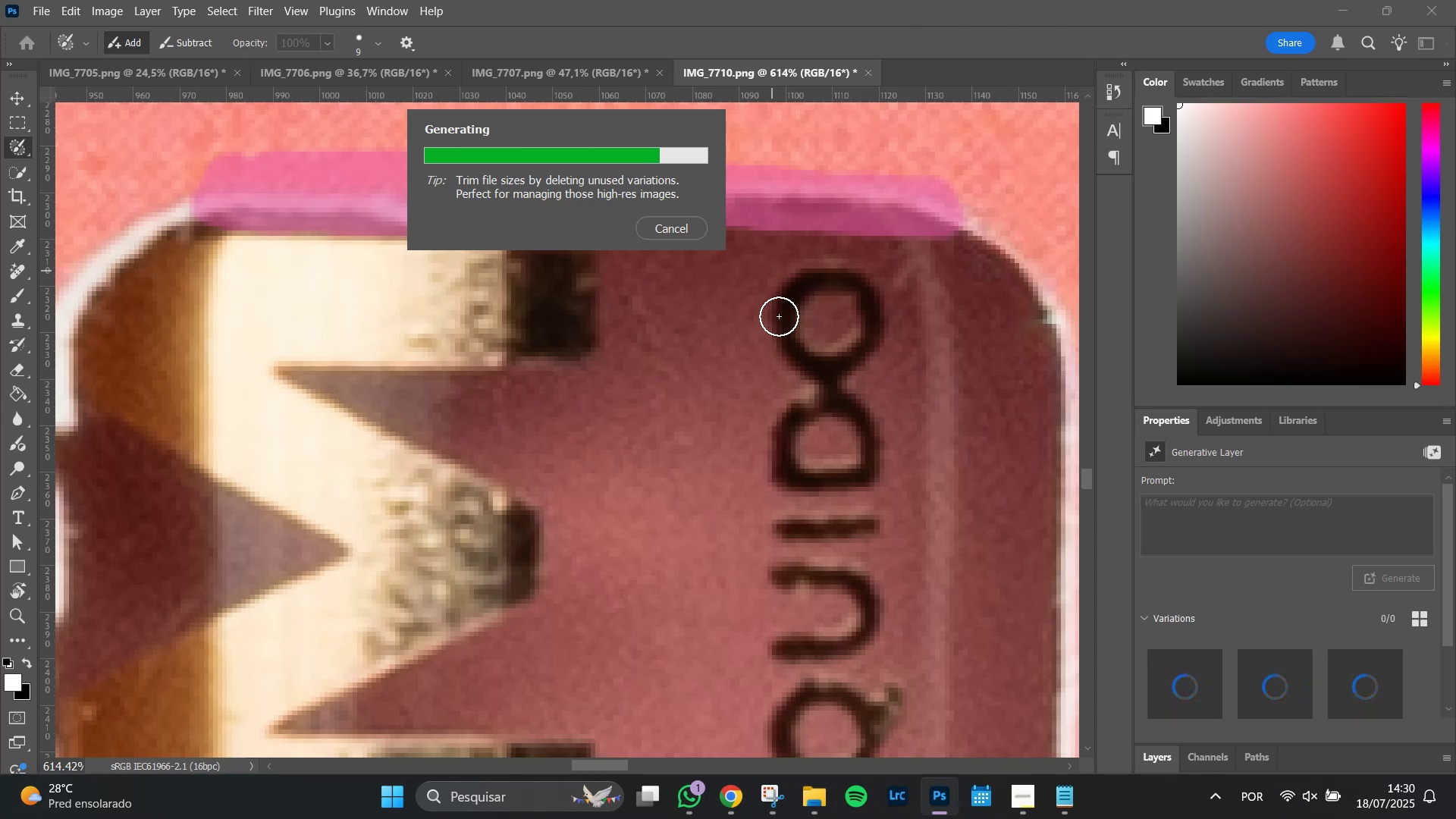 
wait(19.28)
 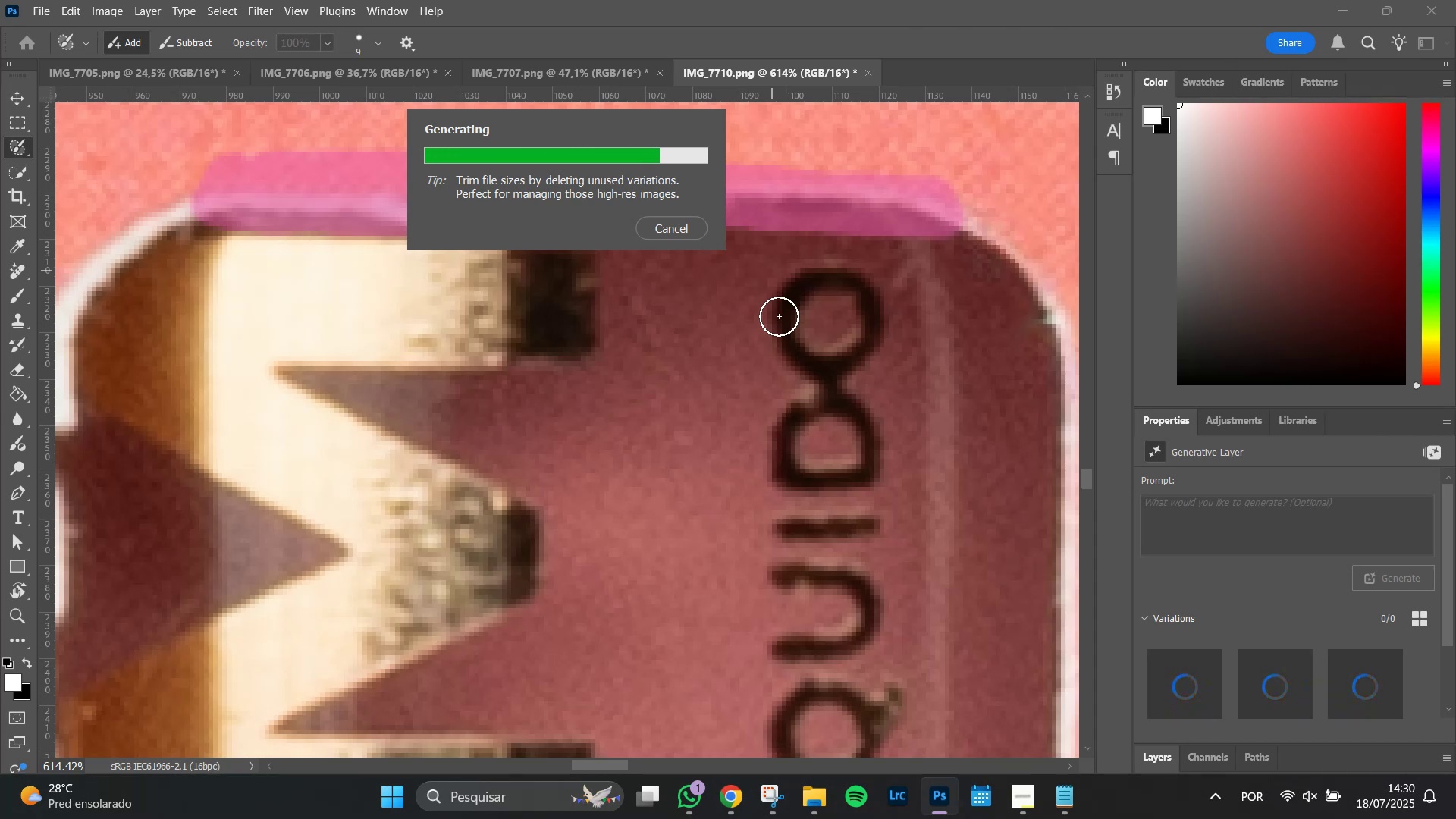 
hold_key(key=AltLeft, duration=1.51)
scroll: coordinate [634, 394], scroll_direction: down, amount: 10.0
 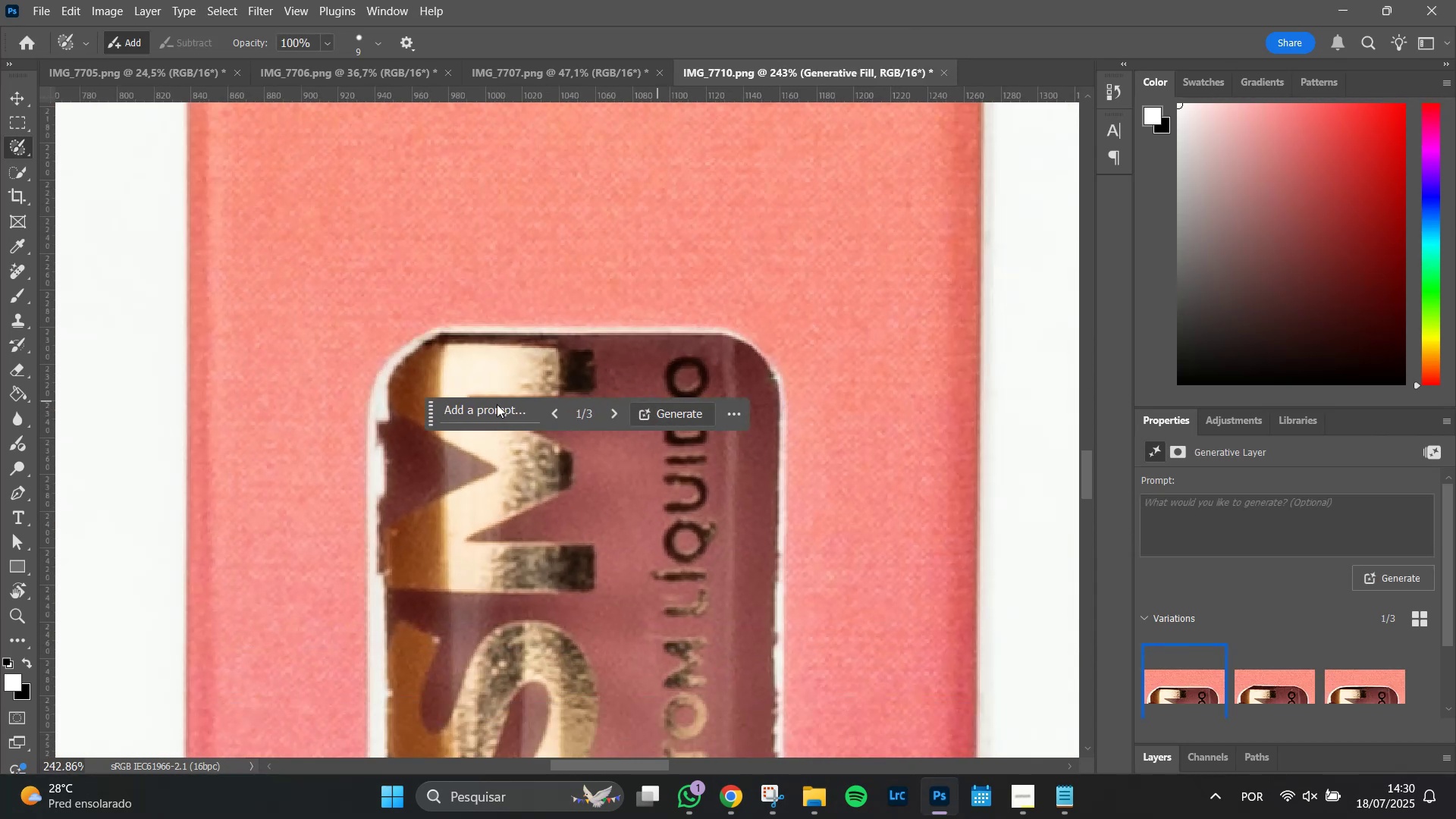 
scroll: coordinate [394, 422], scroll_direction: up, amount: 9.0
 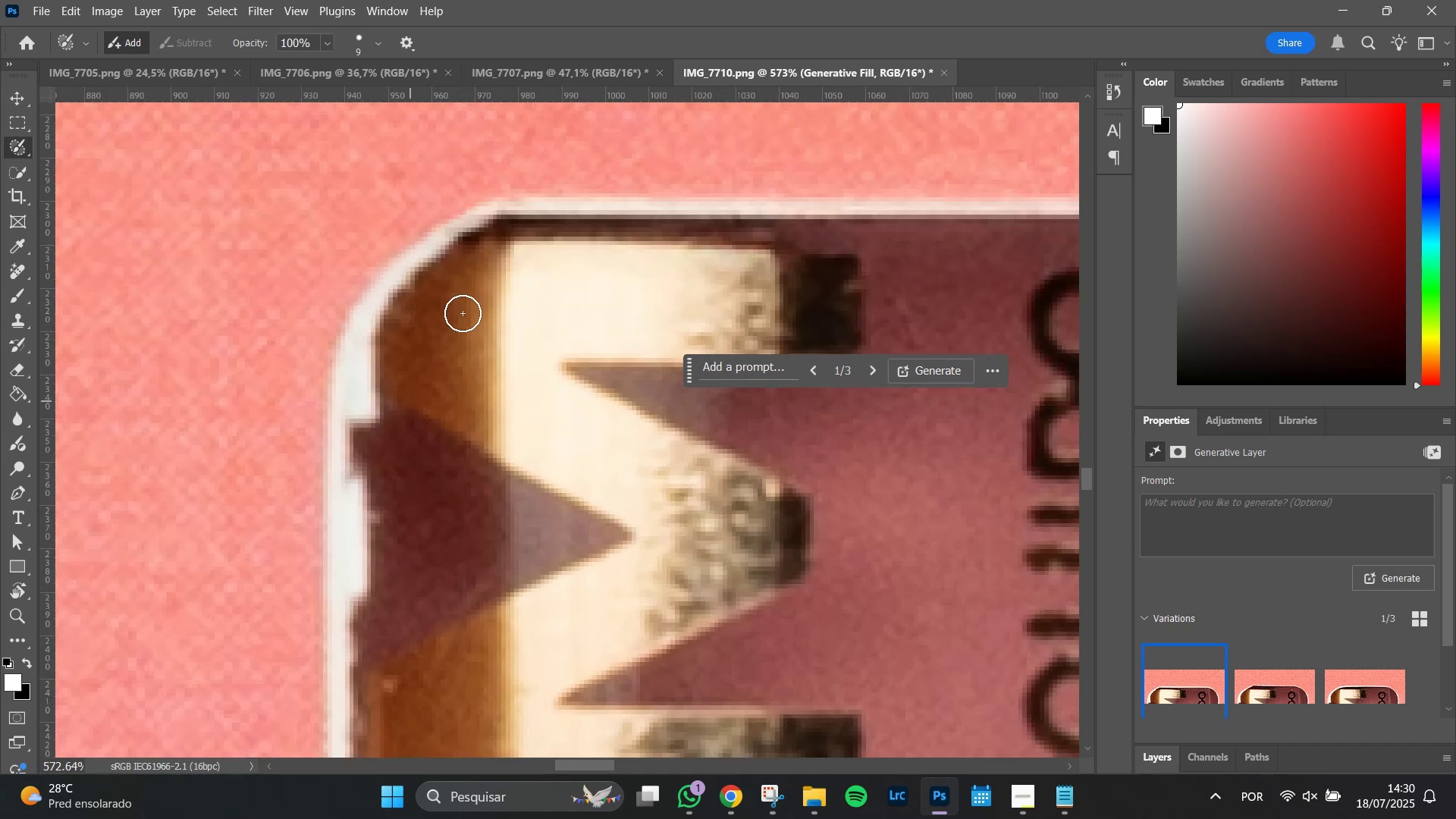 
hold_key(key=AltLeft, duration=0.68)
 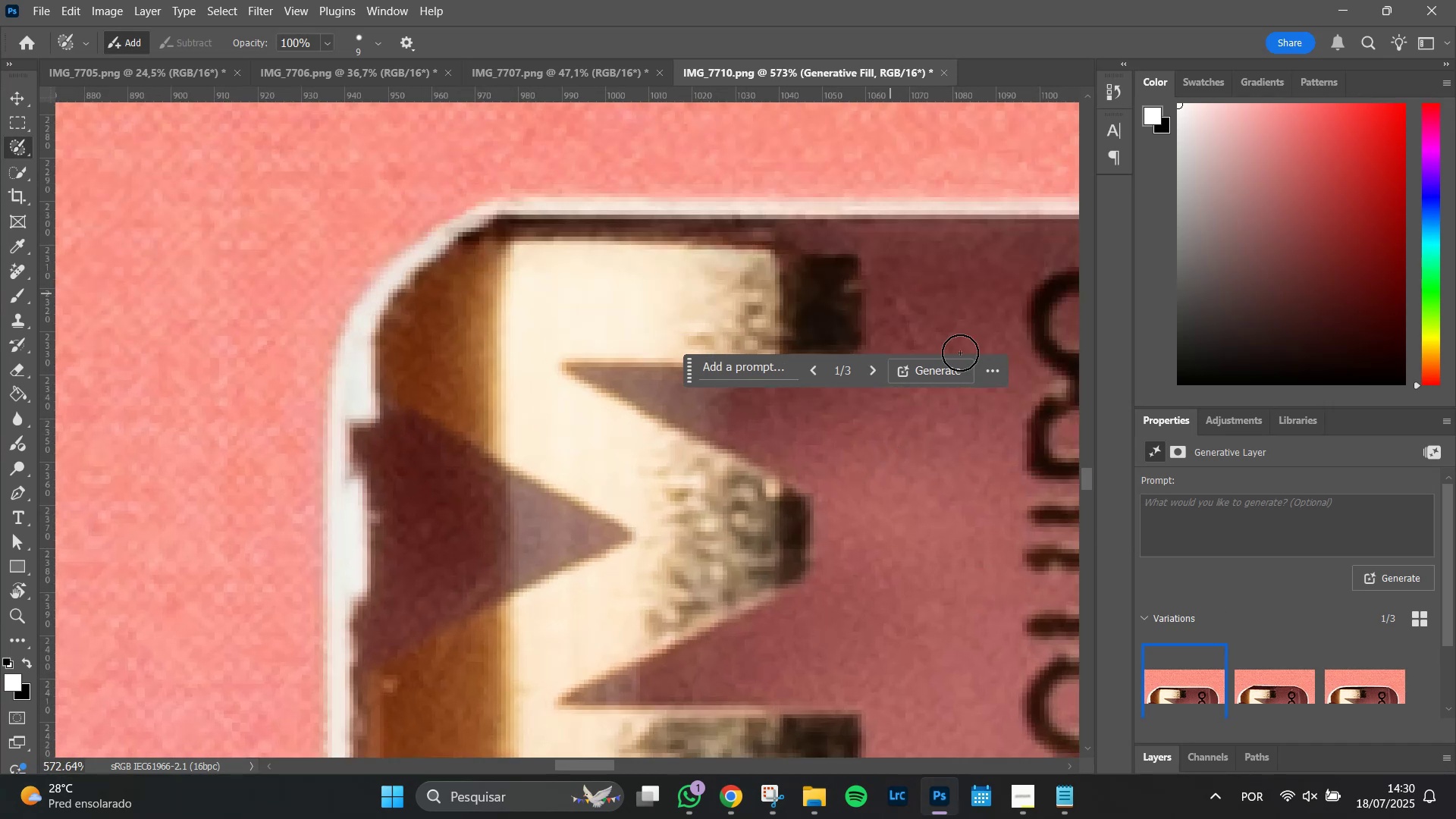 
scroll: coordinate [1263, 650], scroll_direction: down, amount: 7.0
 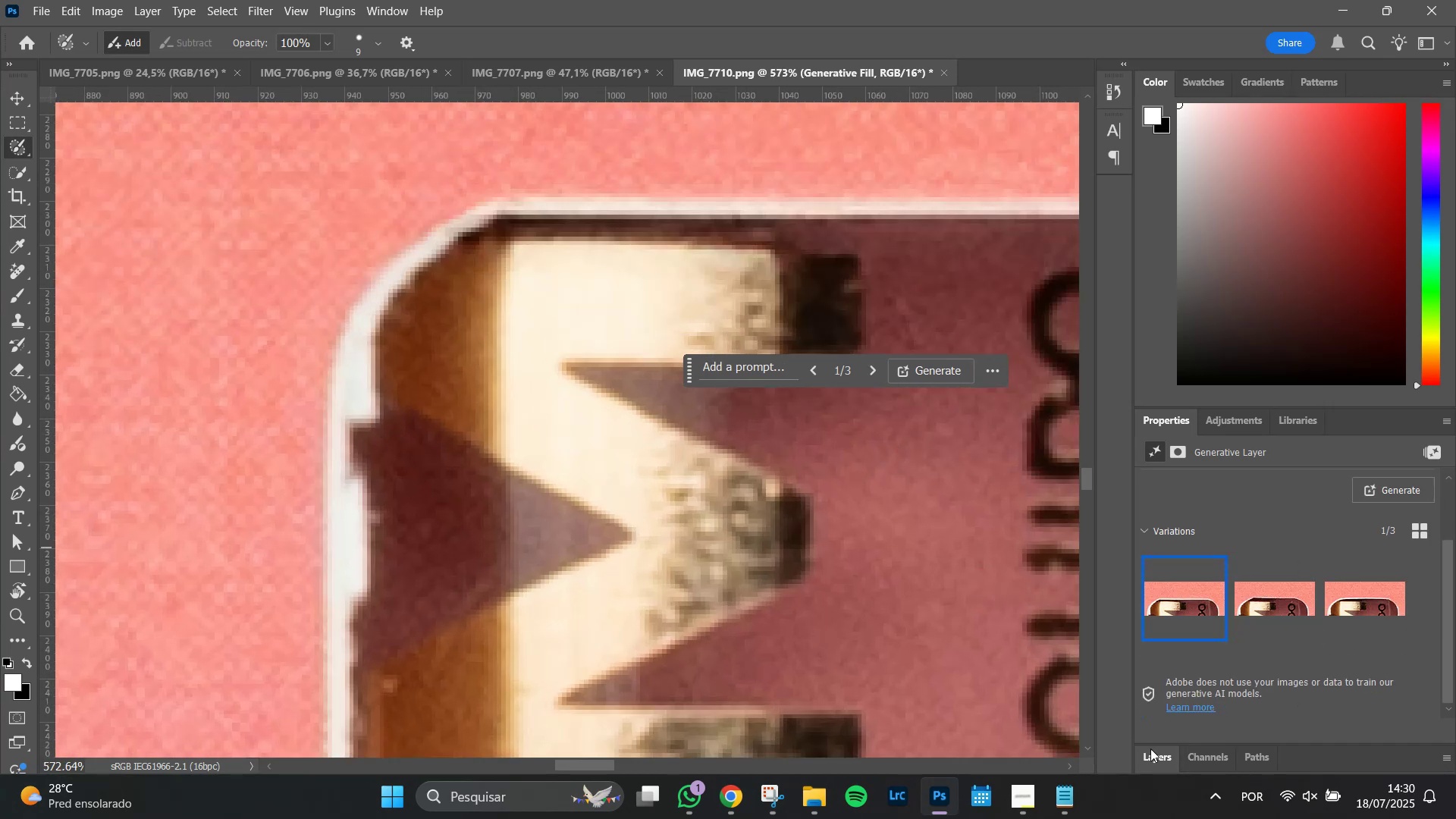 
left_click([1158, 750])
 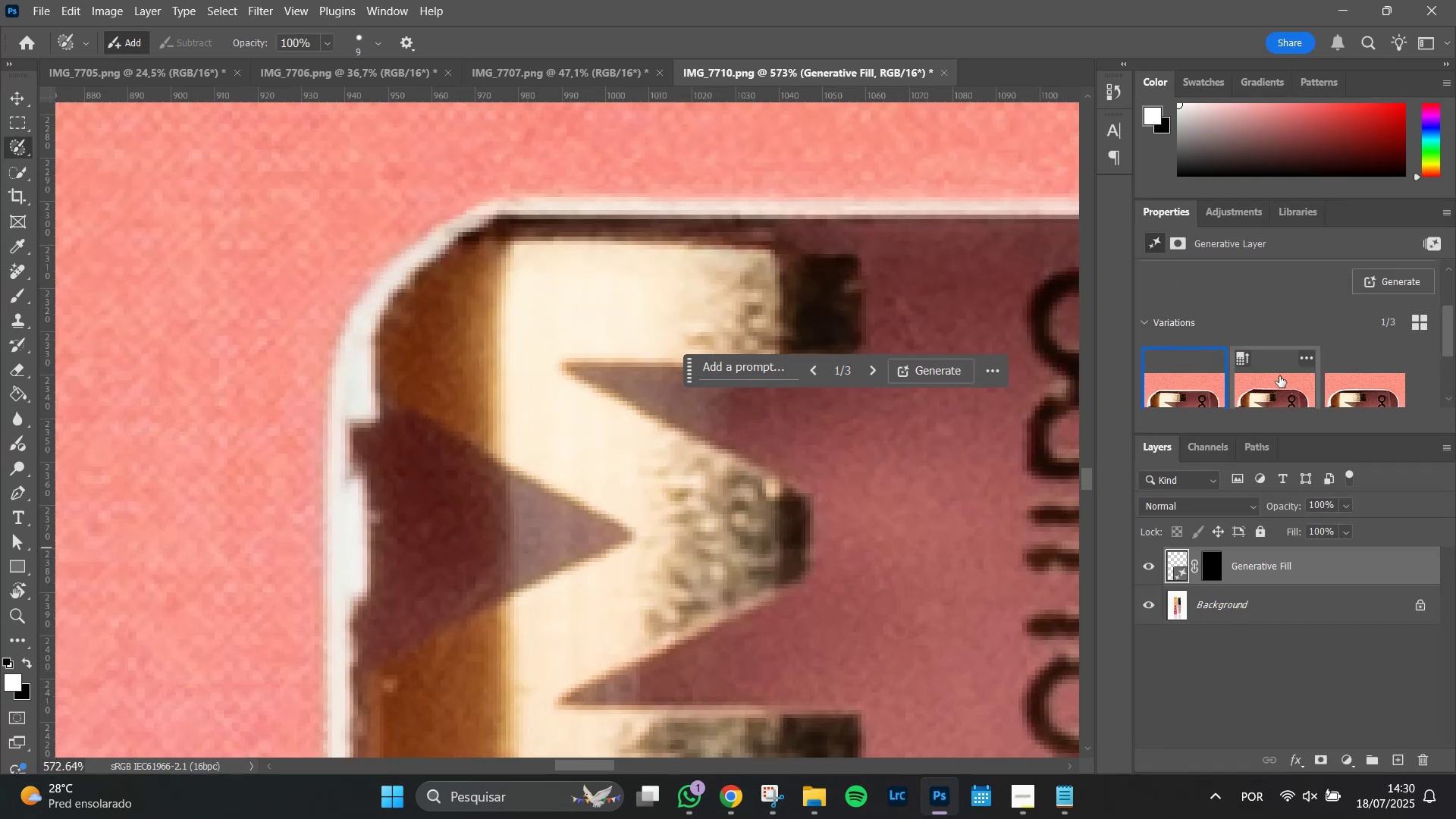 
left_click([1274, 390])
 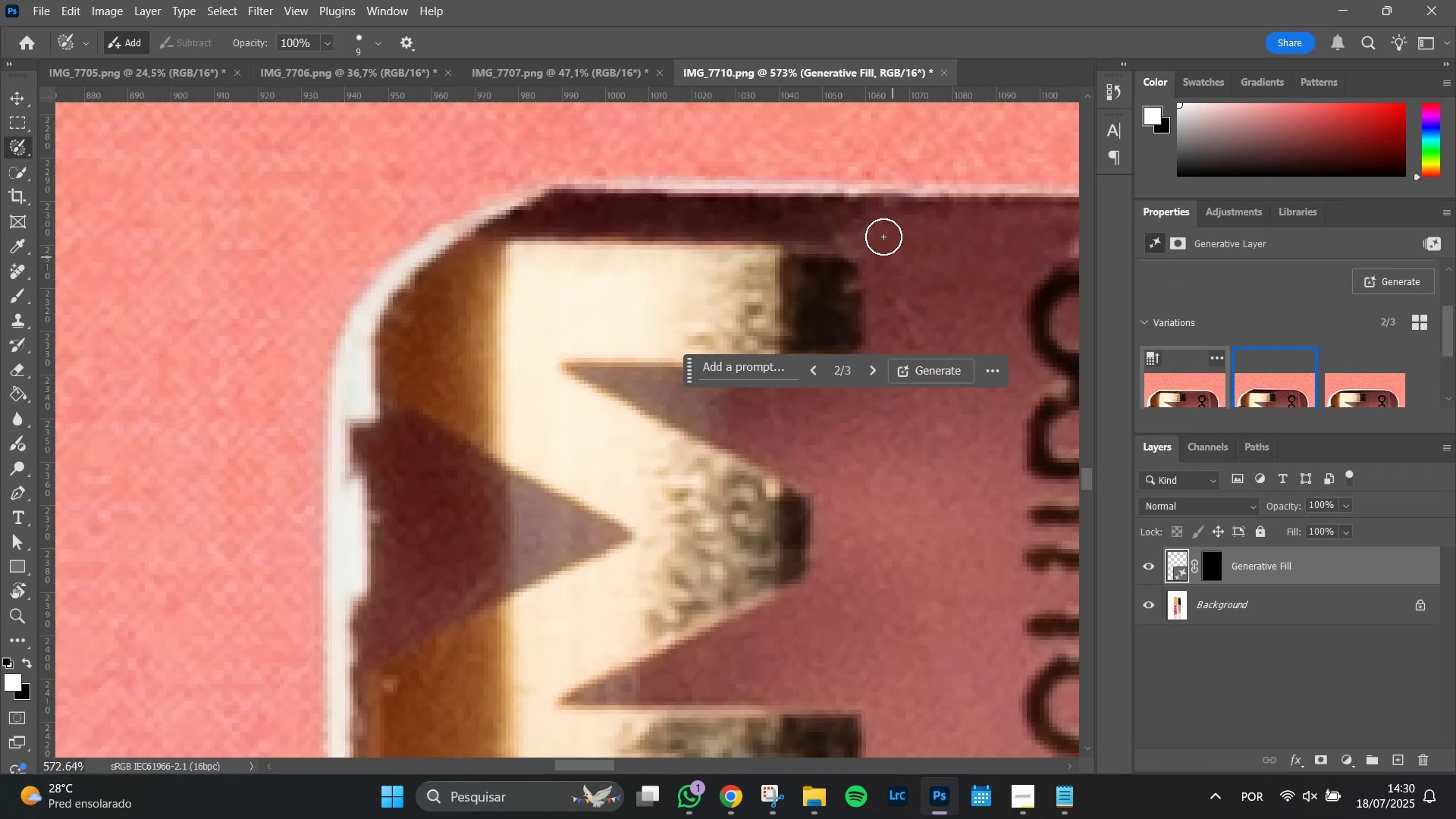 
hold_key(key=Space, duration=1.03)
 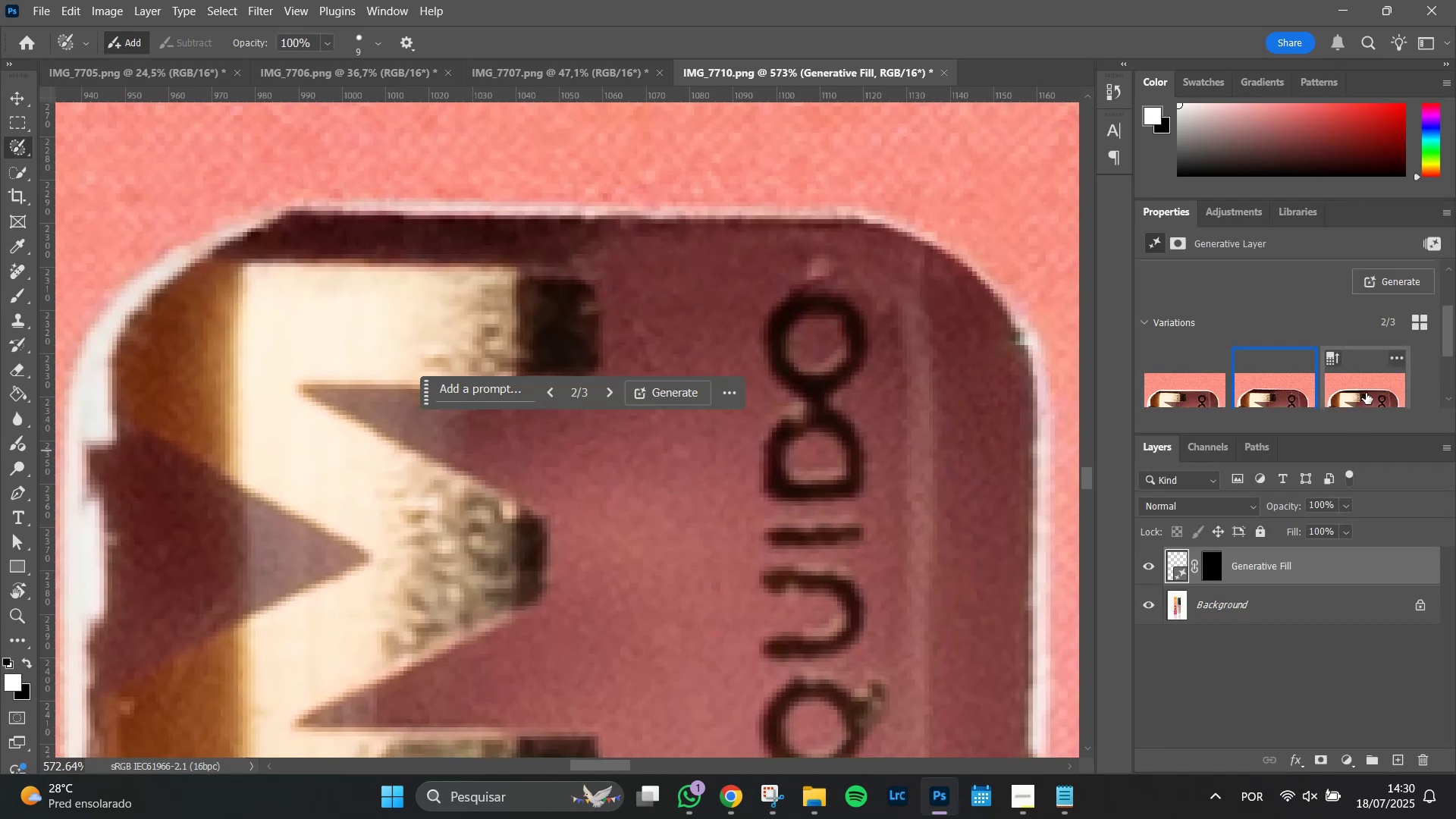 
left_click([1366, 392])
 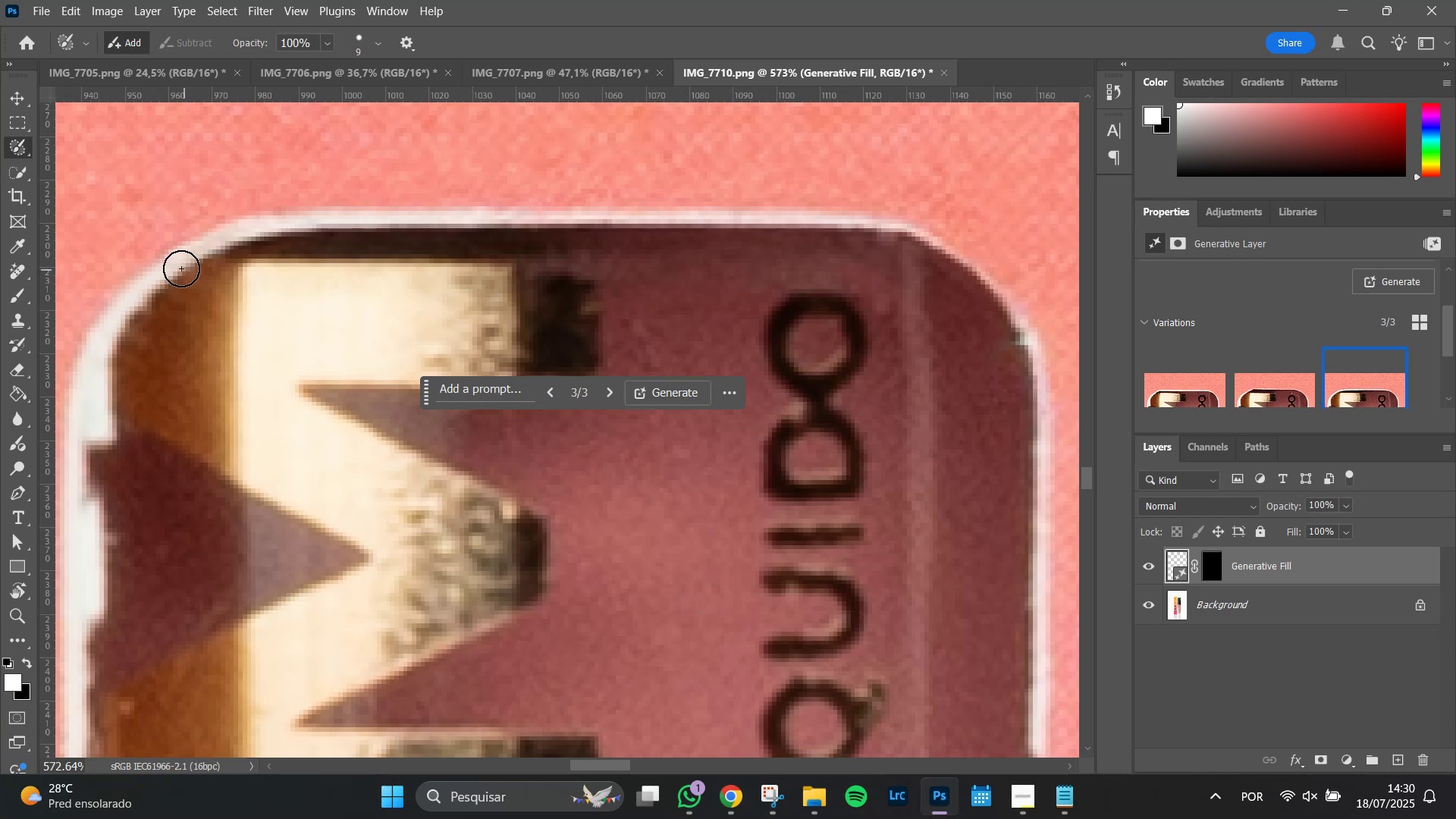 
wait(9.22)
 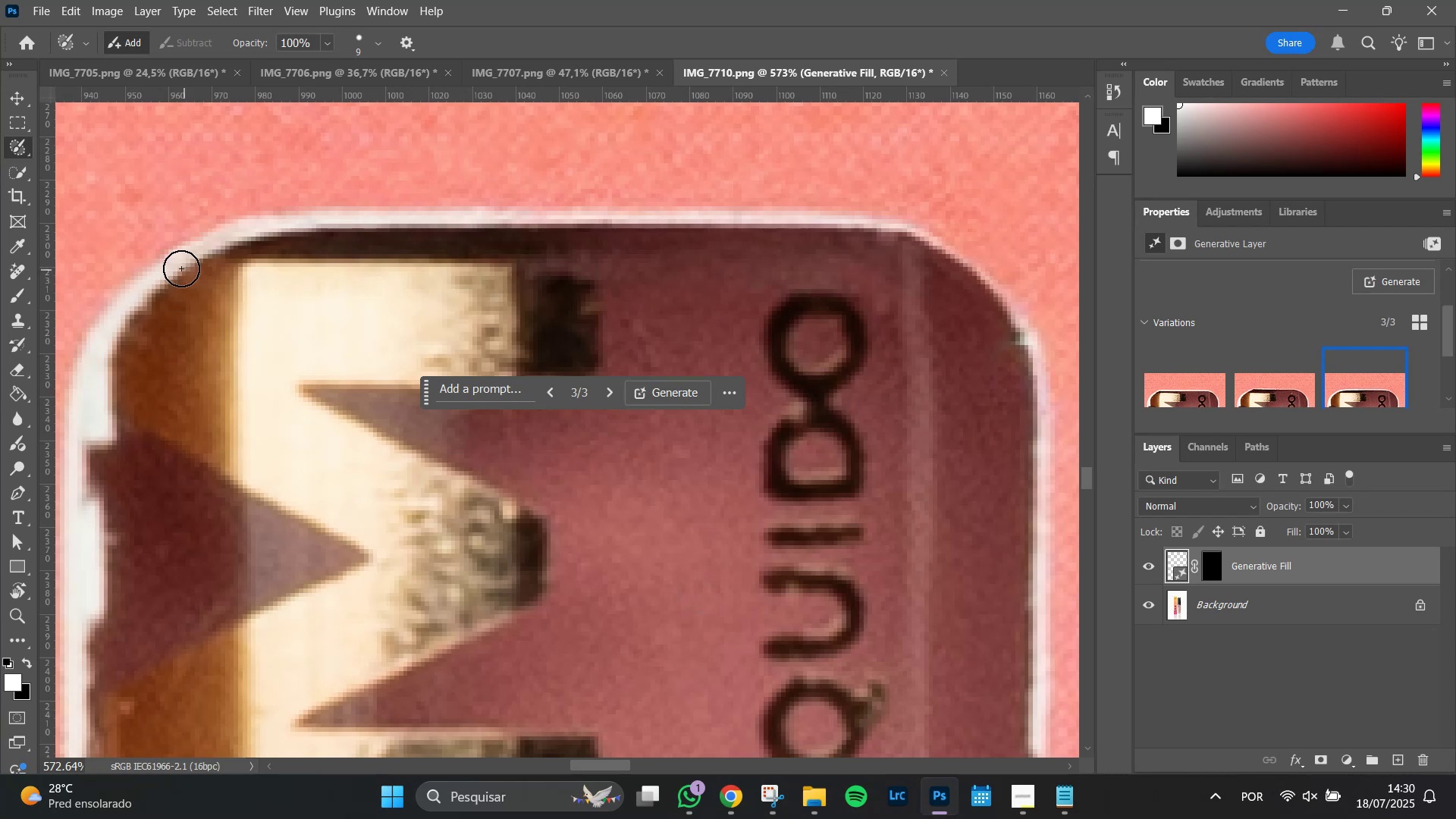 
left_click([20, 321])
 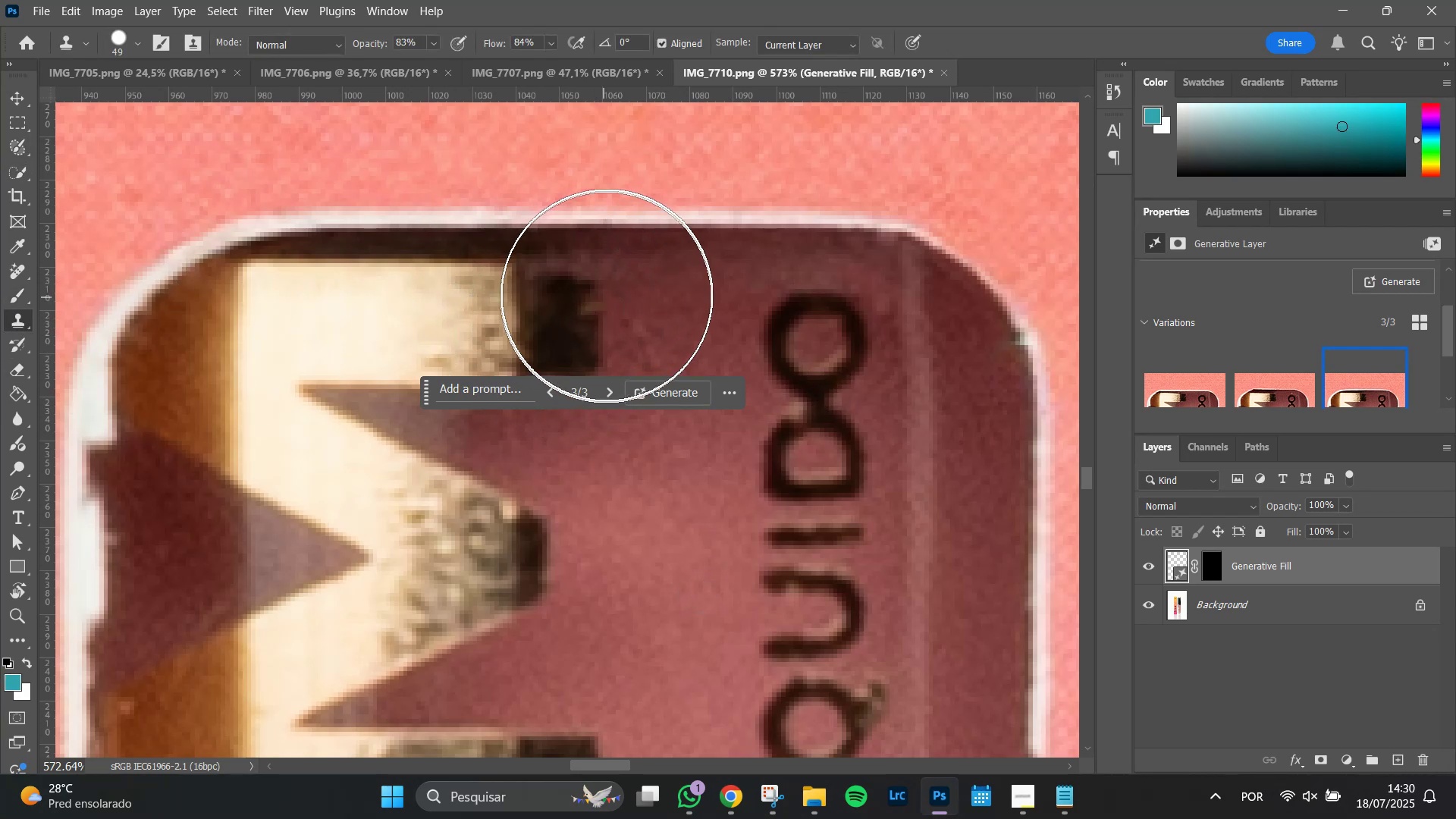 
hold_key(key=AltLeft, duration=1.51)
 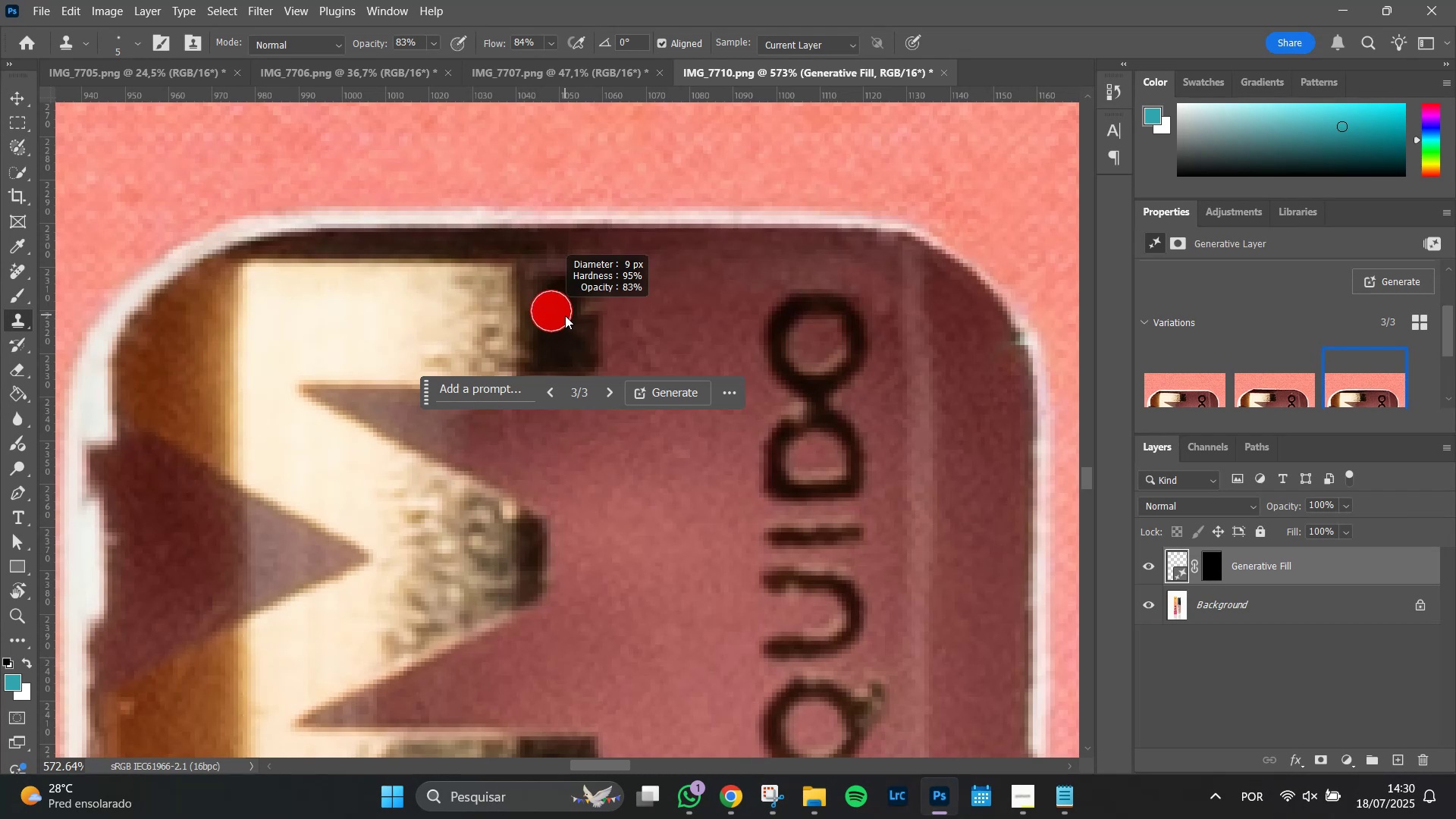 
hold_key(key=AltLeft, duration=1.51)
left_click([563, 315])
 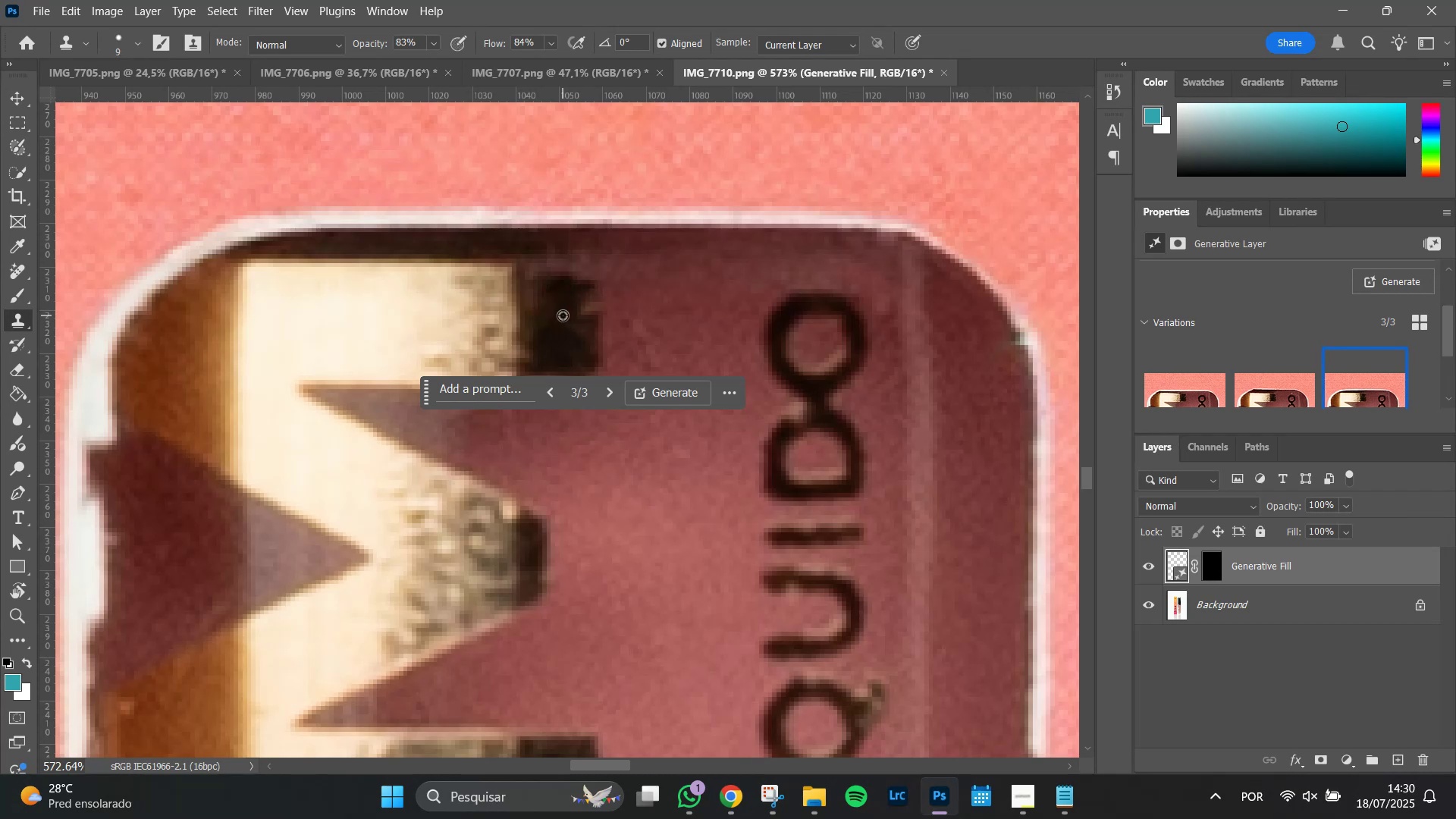 
key(Alt+AltLeft)
 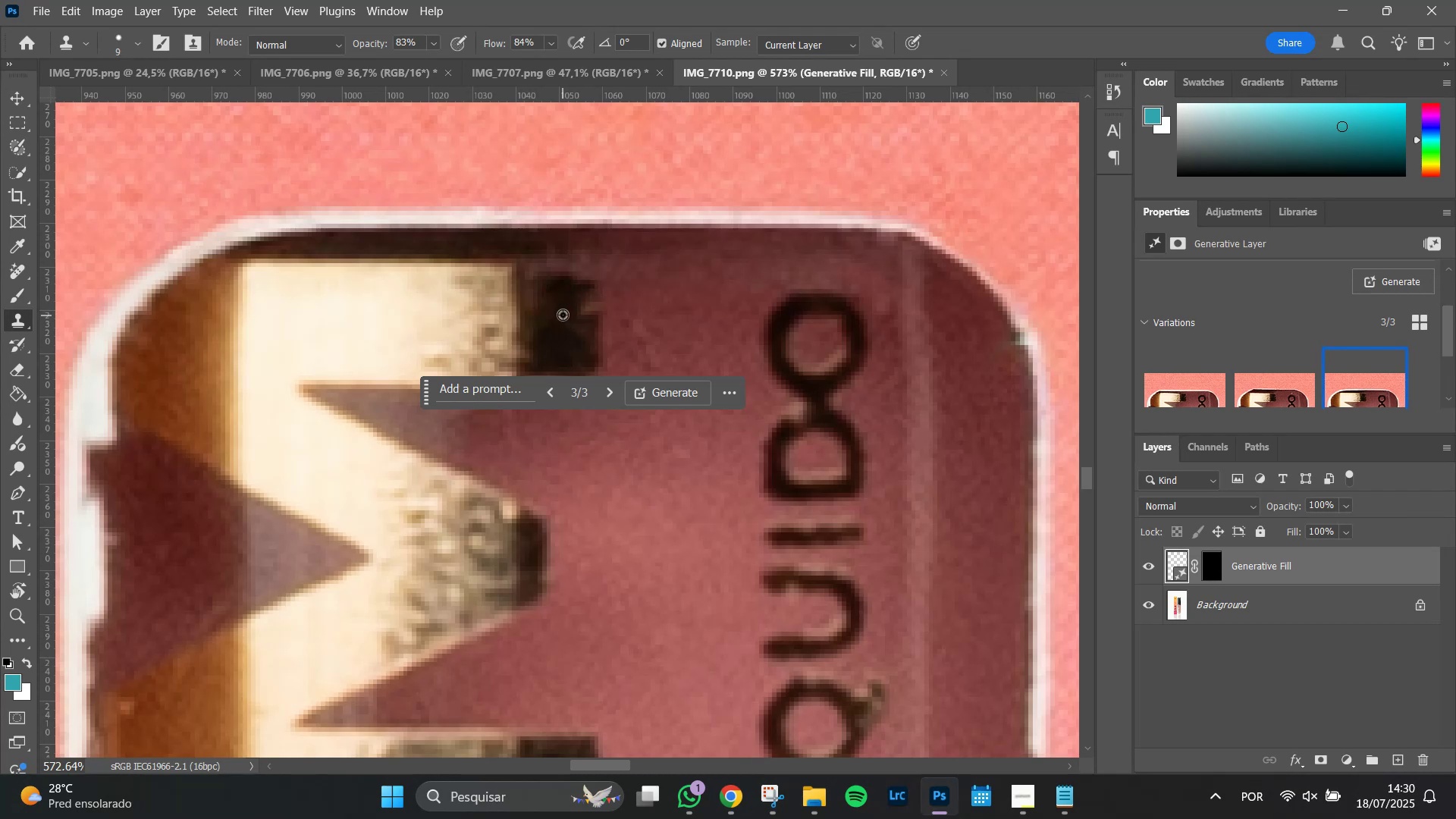 
key(Alt+AltLeft)
 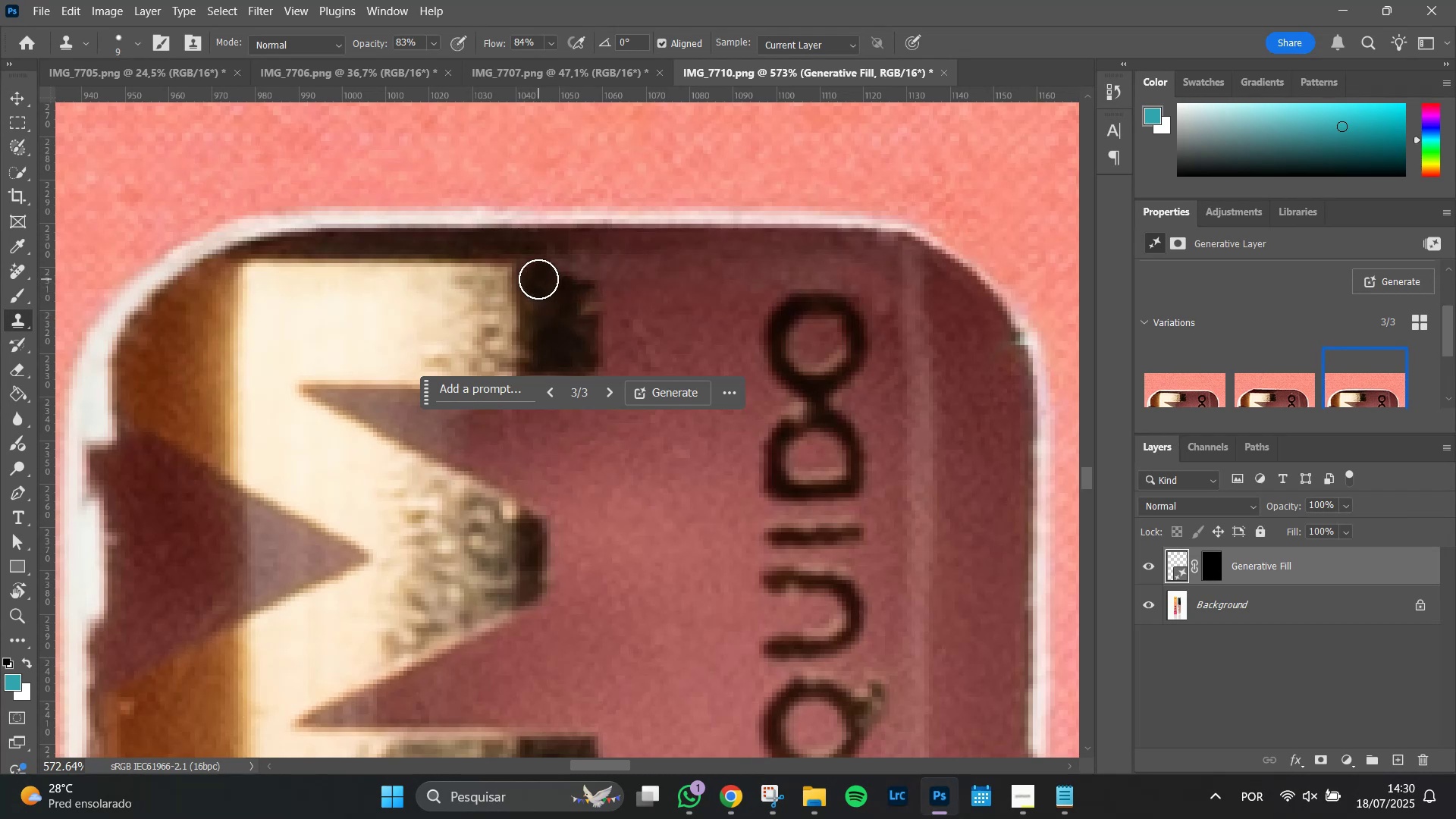 
left_click([538, 279])
 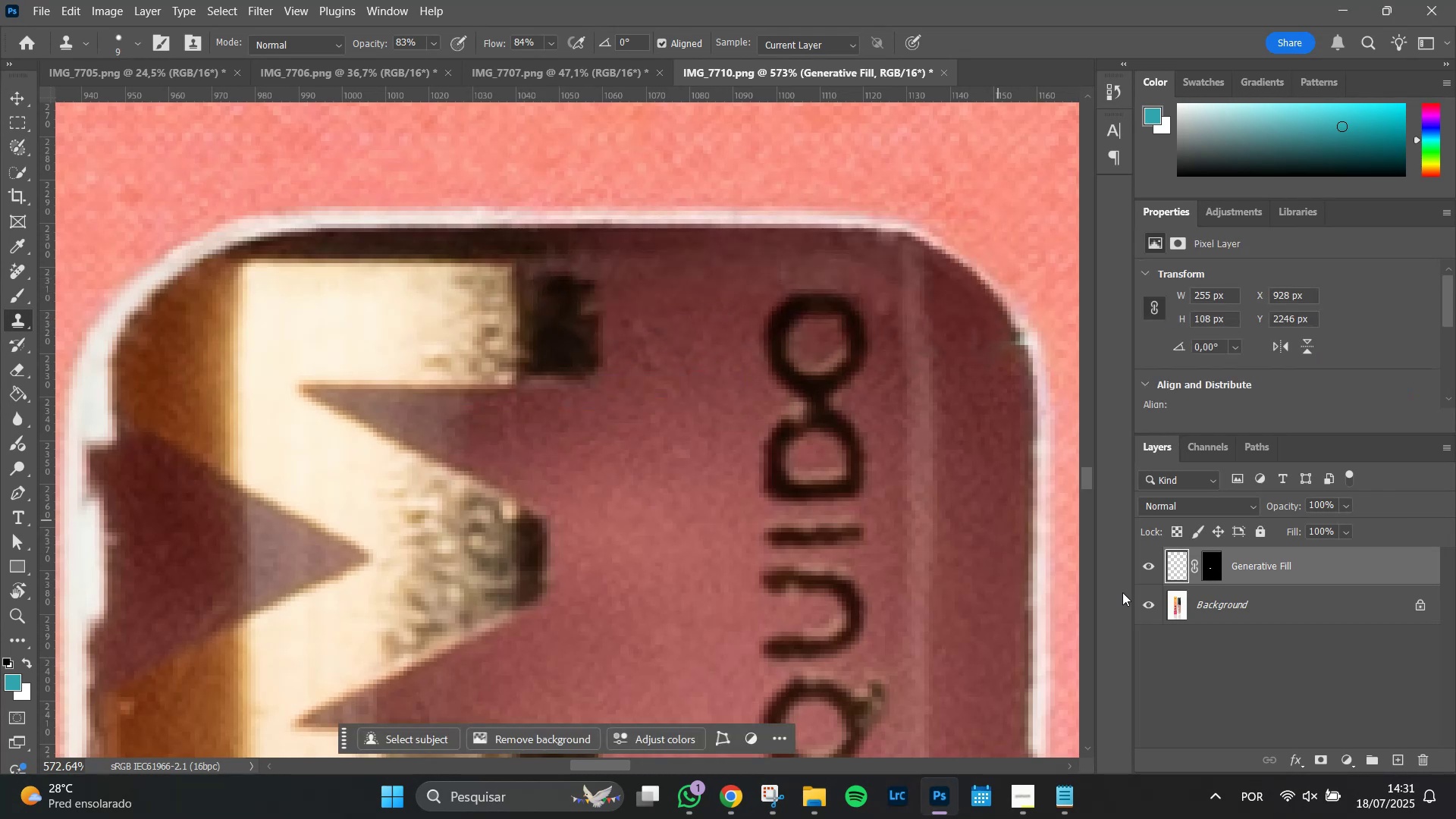 
hold_key(key=ShiftLeft, duration=0.61)
left_click([1312, 607])
 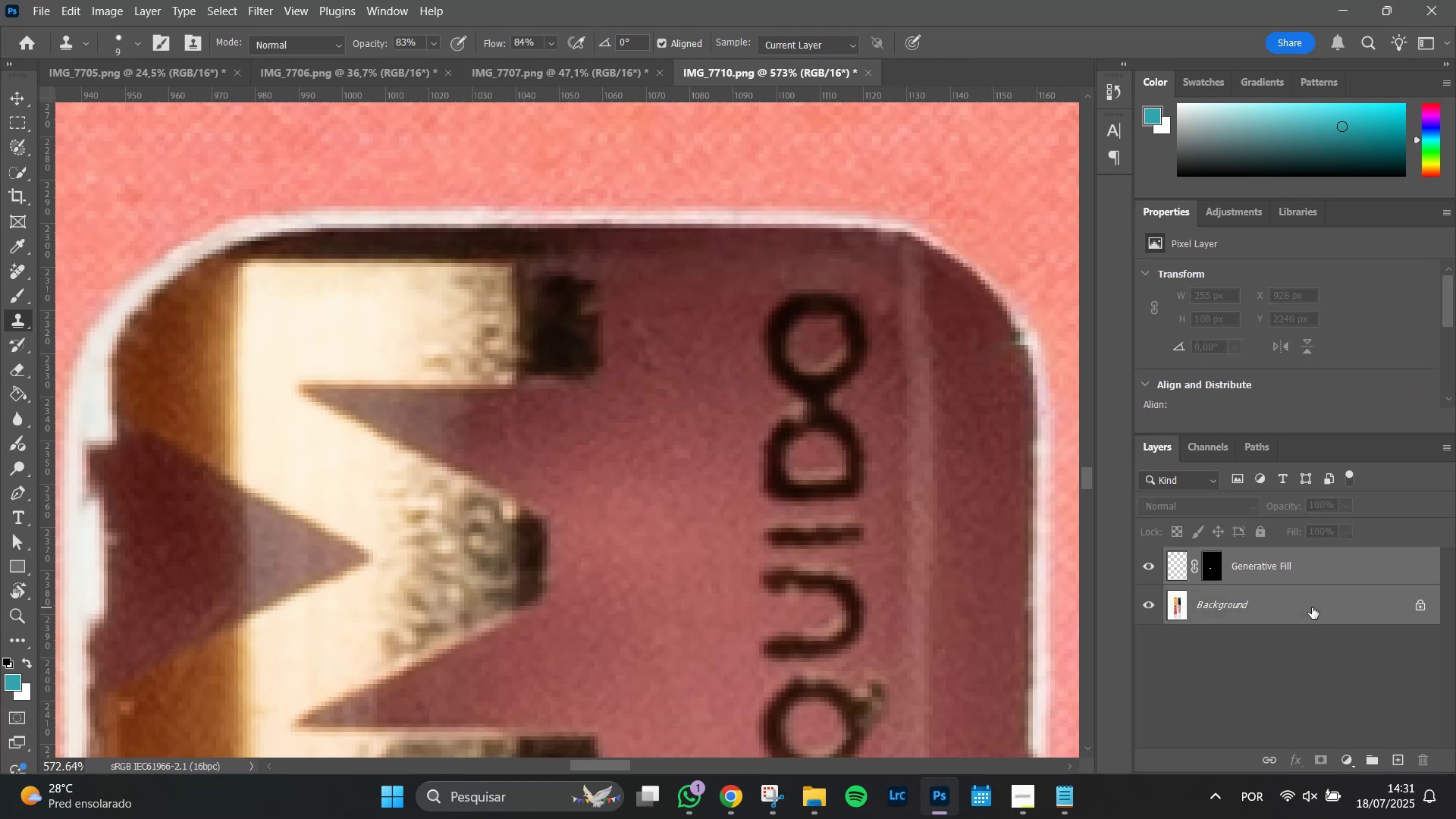 
right_click([1312, 607])
 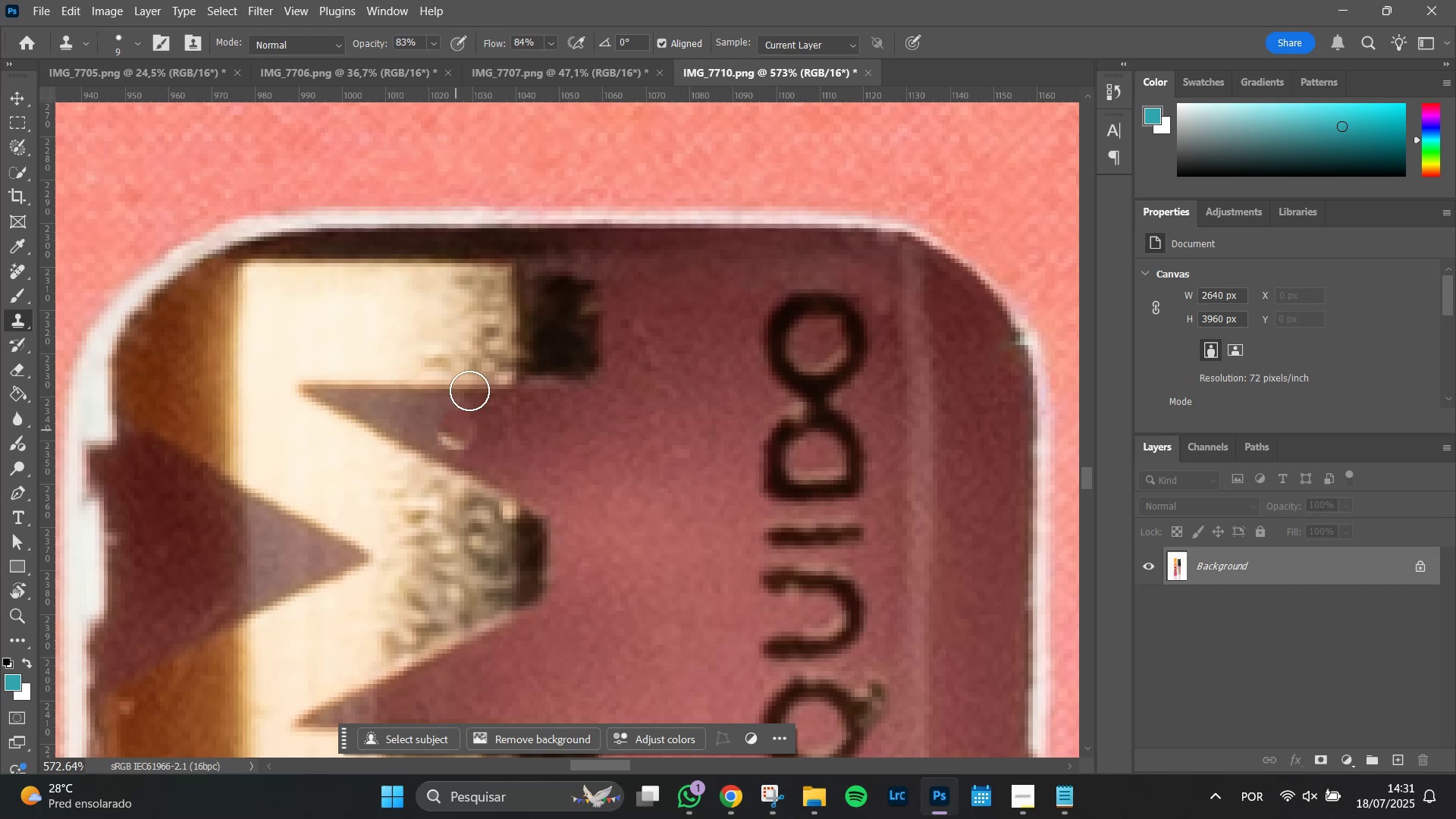 
hold_key(key=AltLeft, duration=1.51)
left_click([557, 333])
 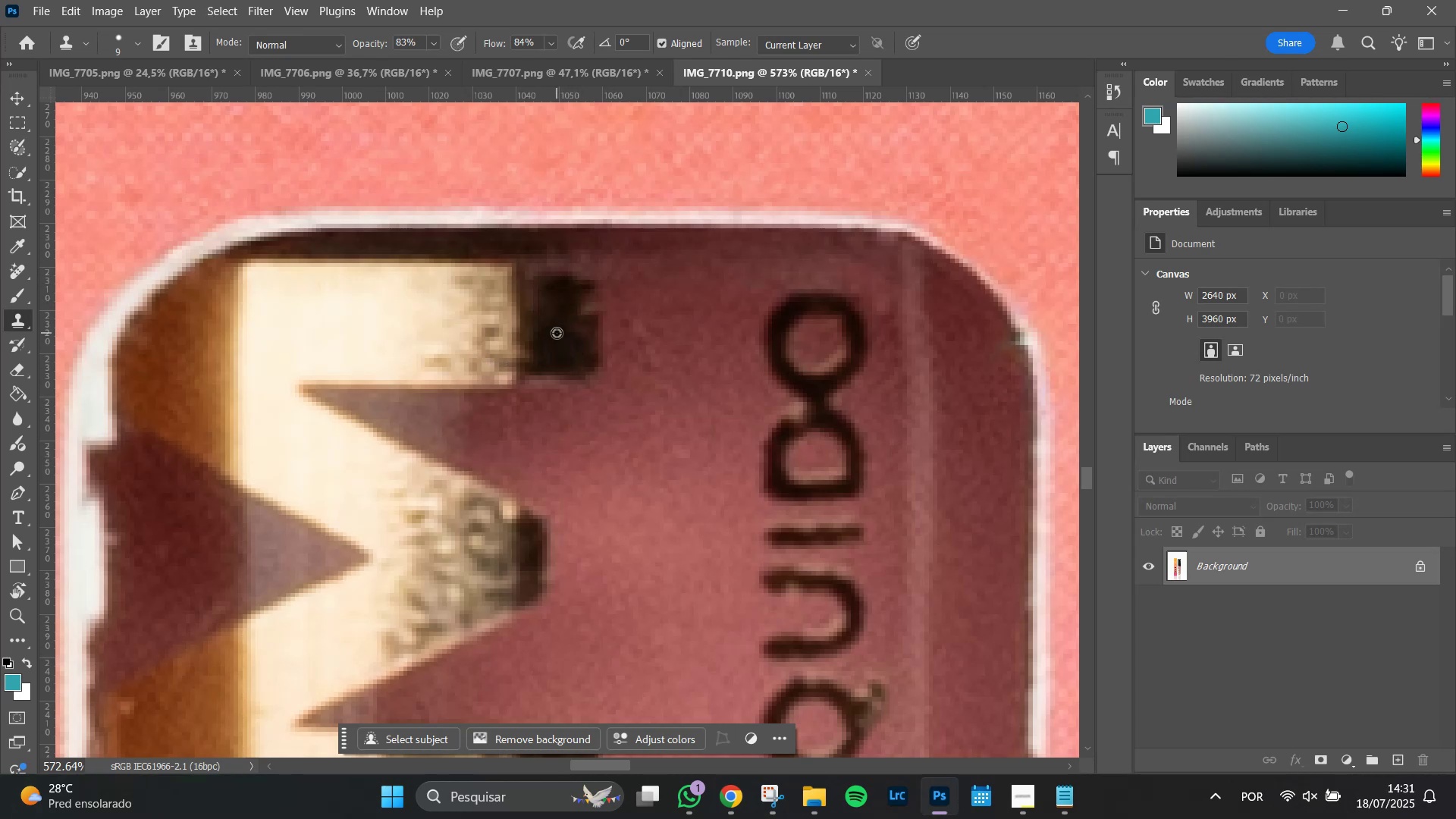 
key(Alt+AltLeft)
 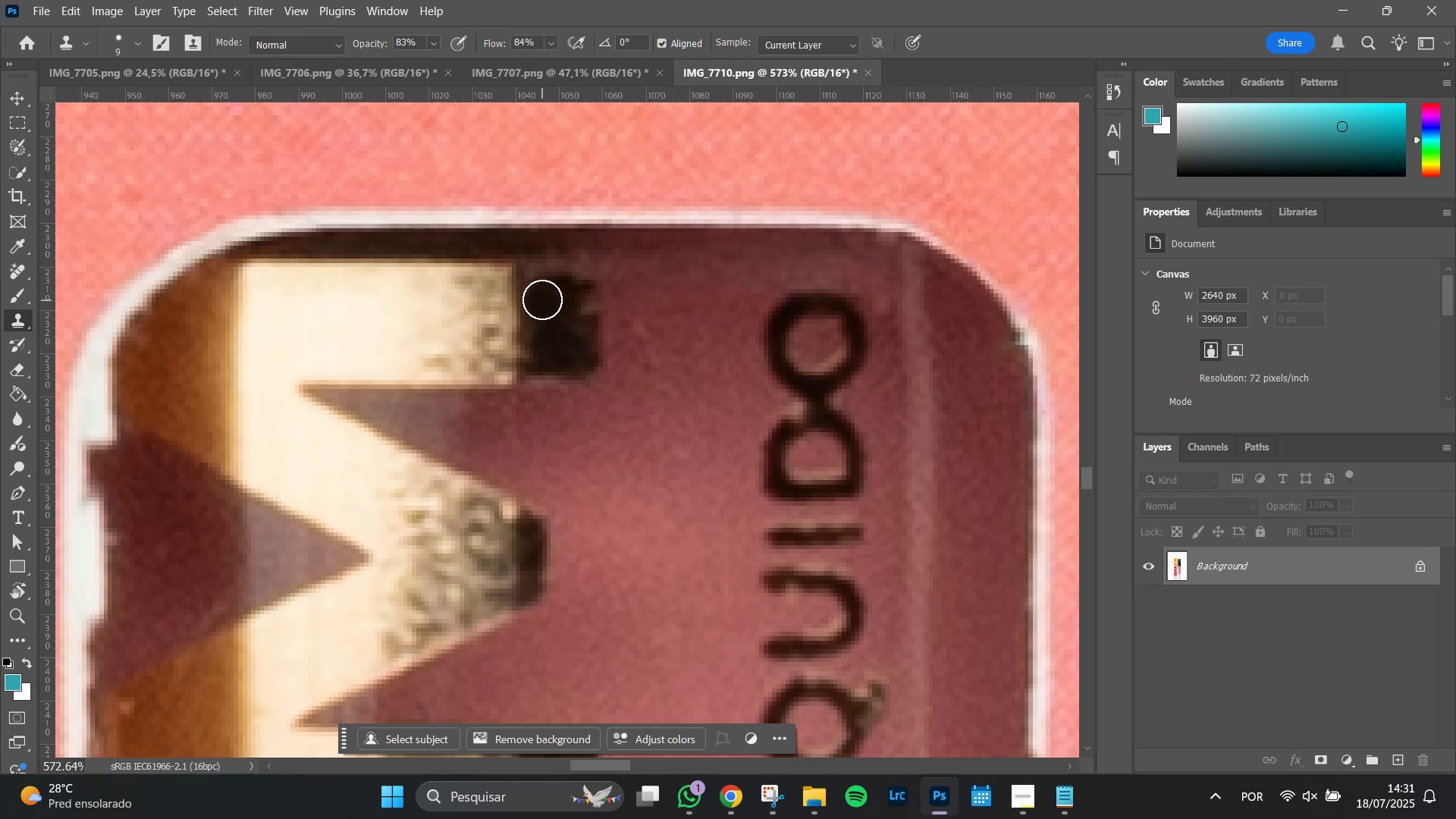 
left_click([542, 300])
 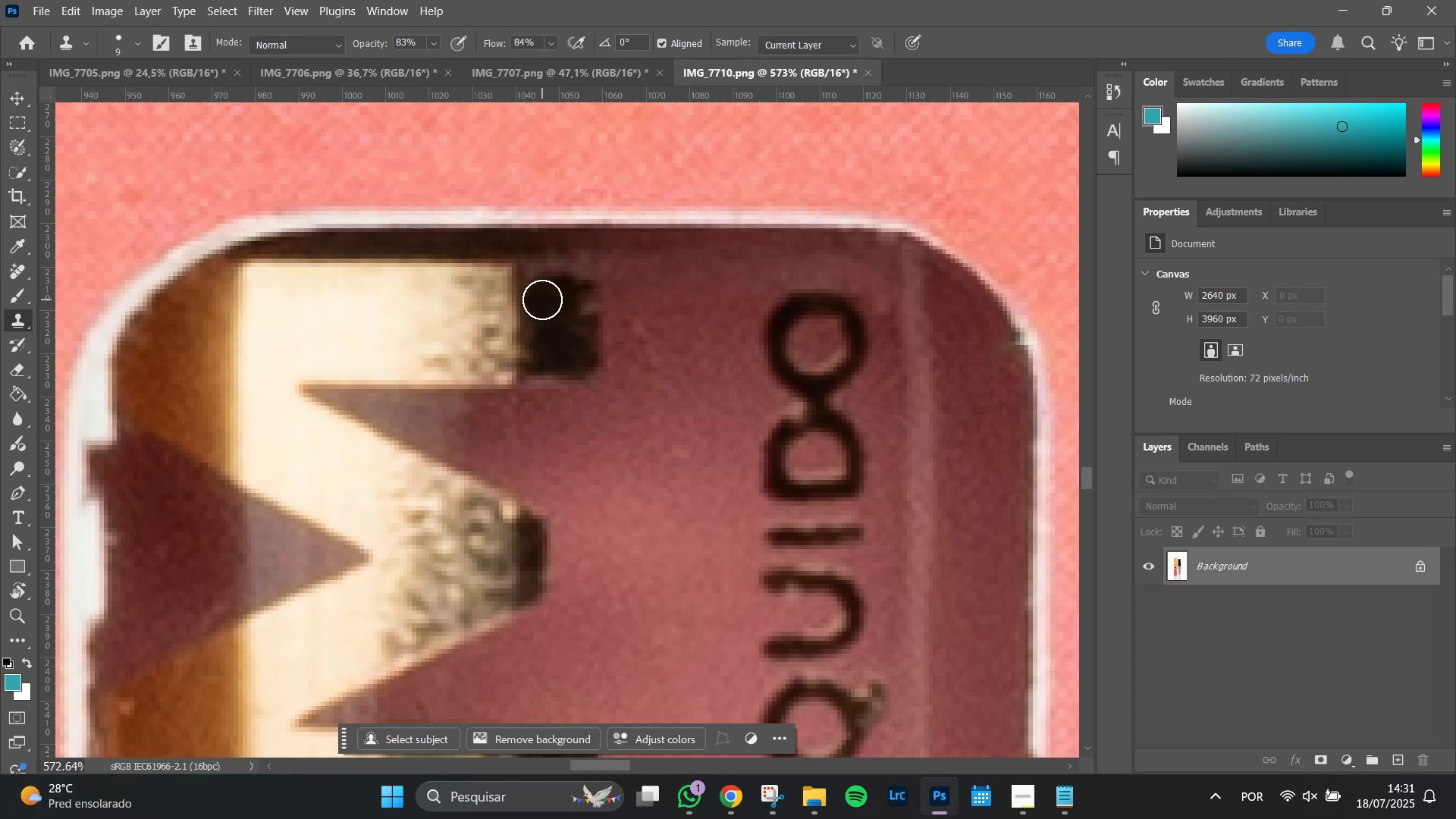 
hold_key(key=AltLeft, duration=0.69)
left_click([549, 325])
 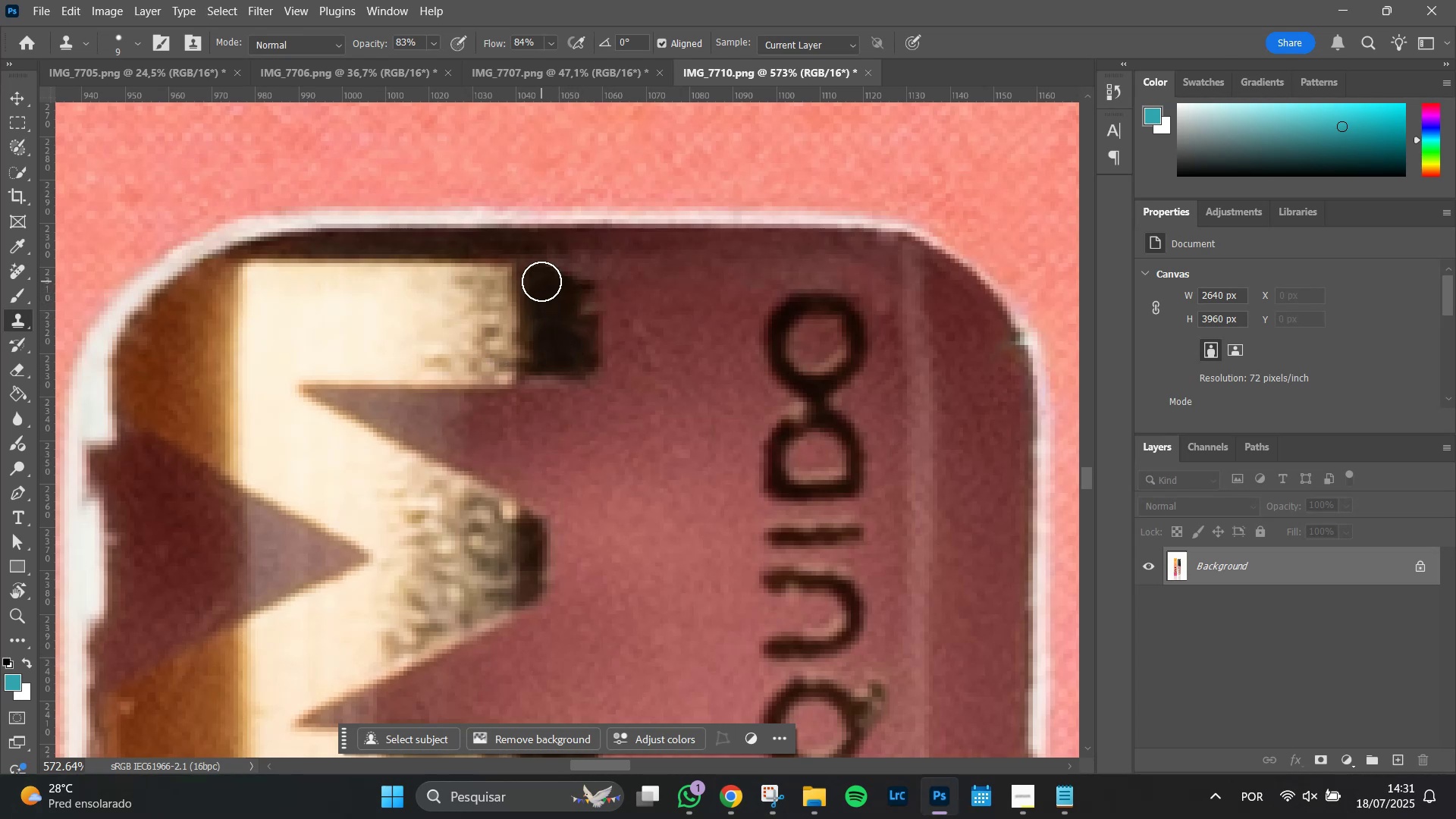 
left_click([541, 281])
 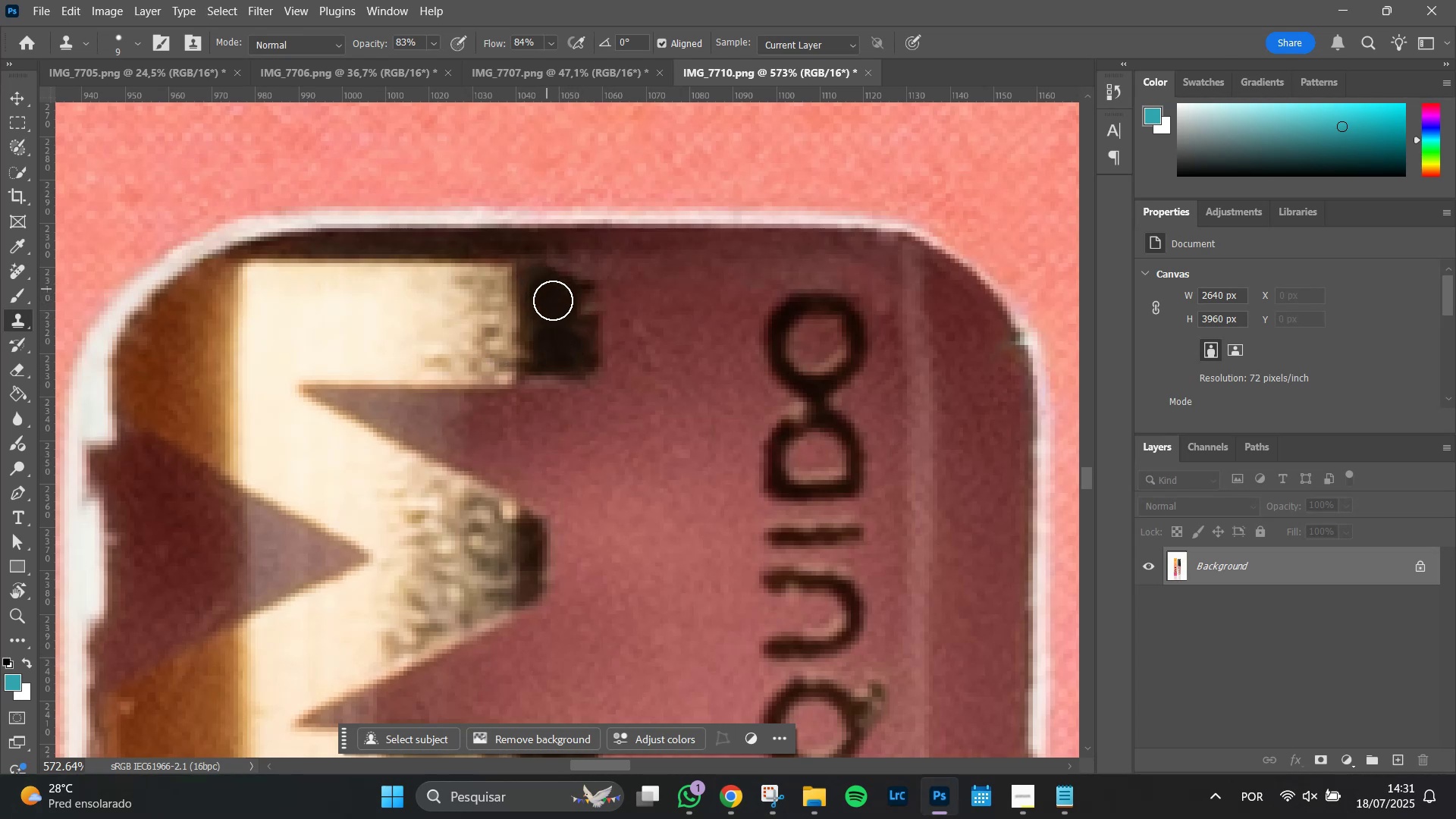 
hold_key(key=AltLeft, duration=0.56)
left_click([556, 334])
 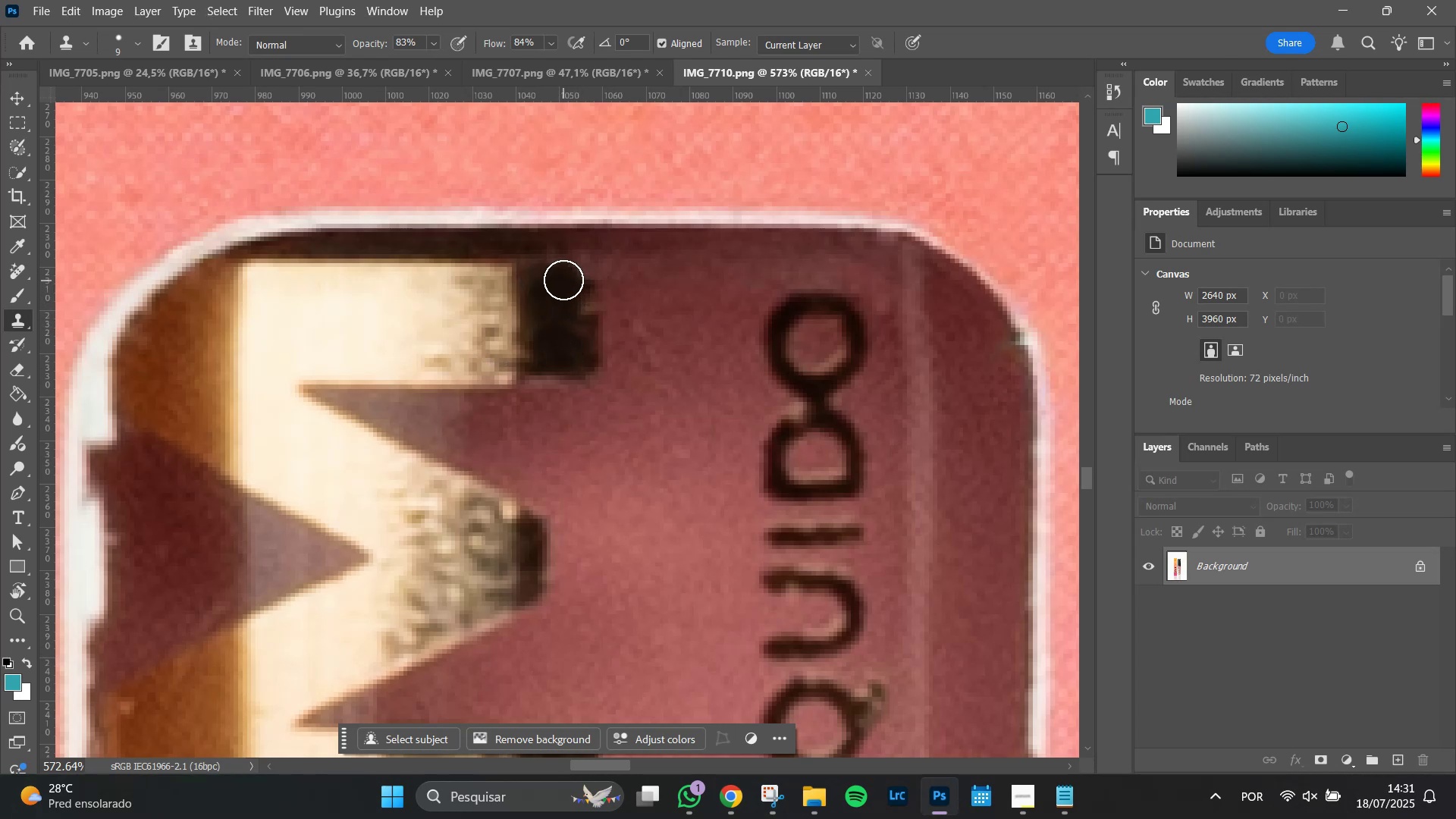 
left_click([563, 280])
 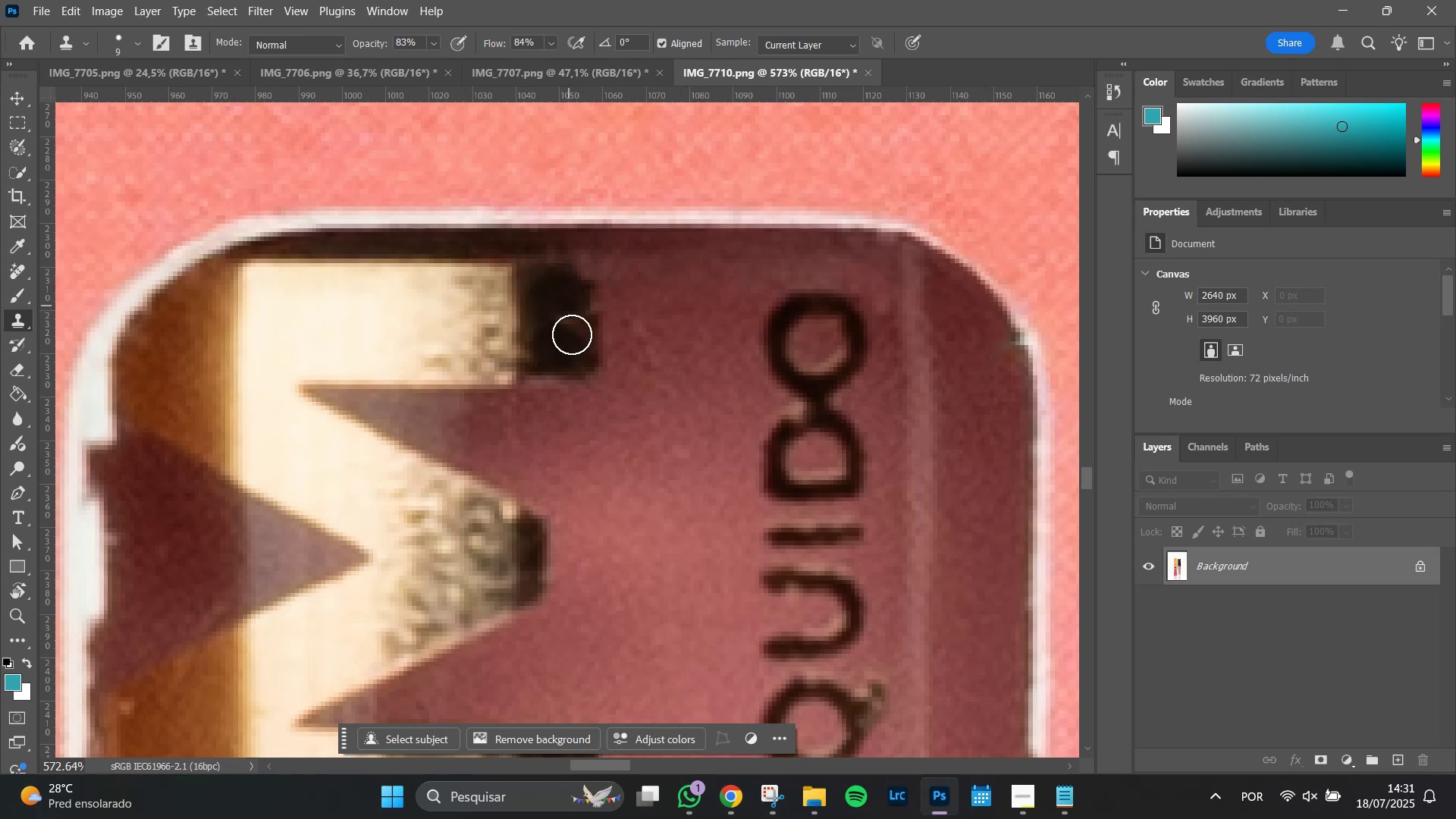 
hold_key(key=AltLeft, duration=0.74)
left_click([573, 337])
 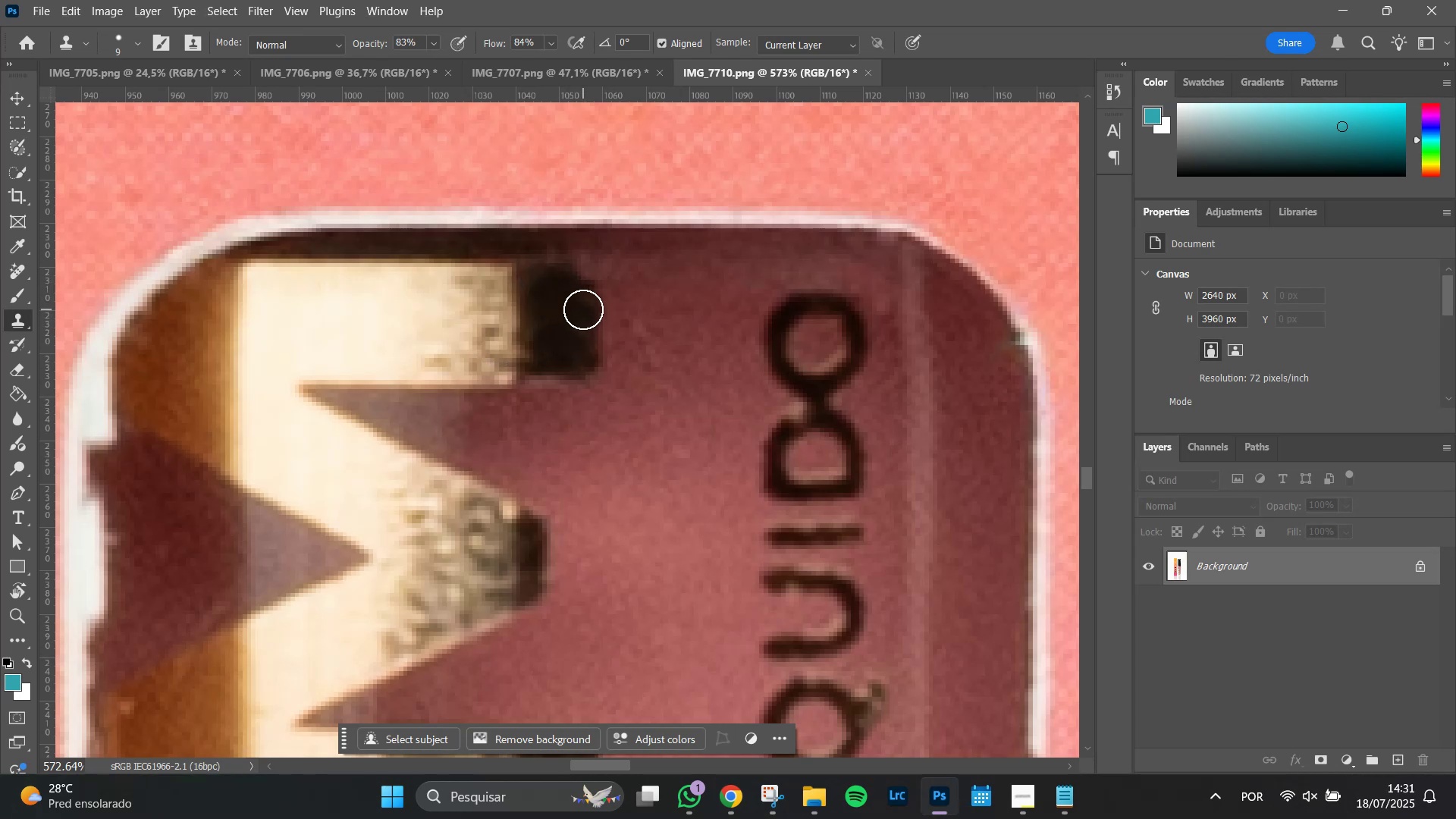 
left_click([583, 309])
 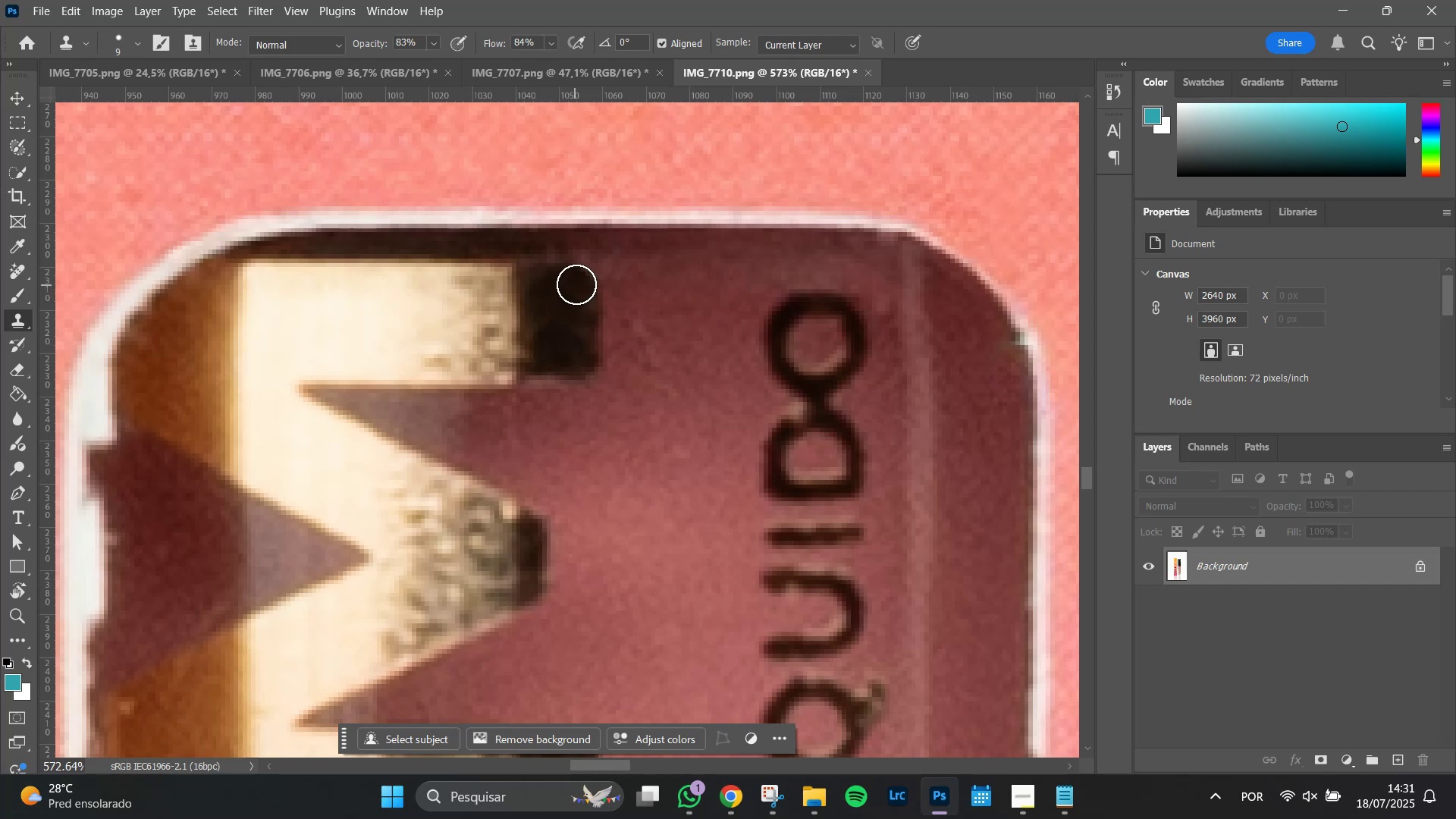 
left_click([577, 284])
 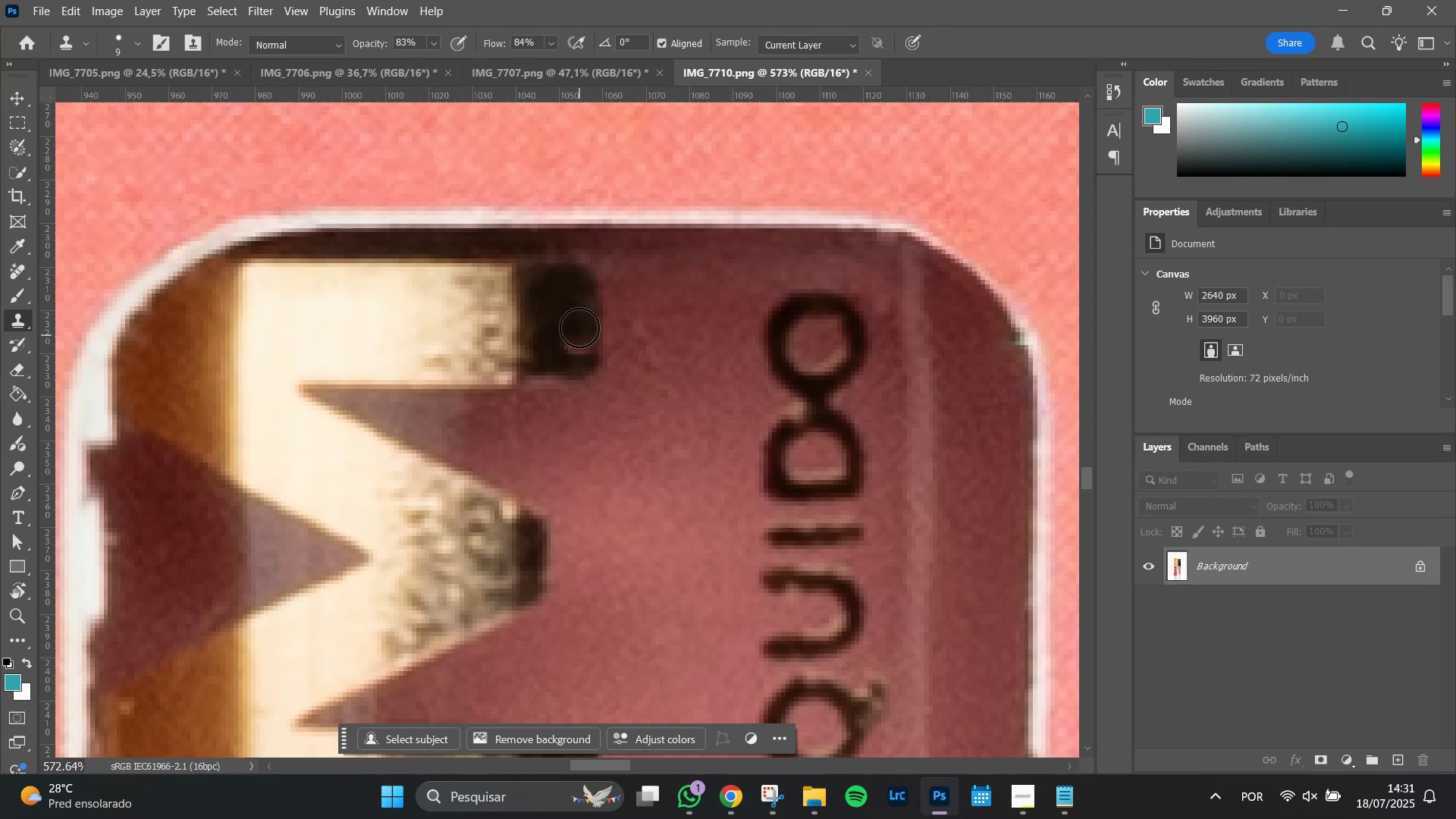 
hold_key(key=AltLeft, duration=0.8)
scroll: coordinate [578, 482], scroll_direction: down, amount: 8.0
 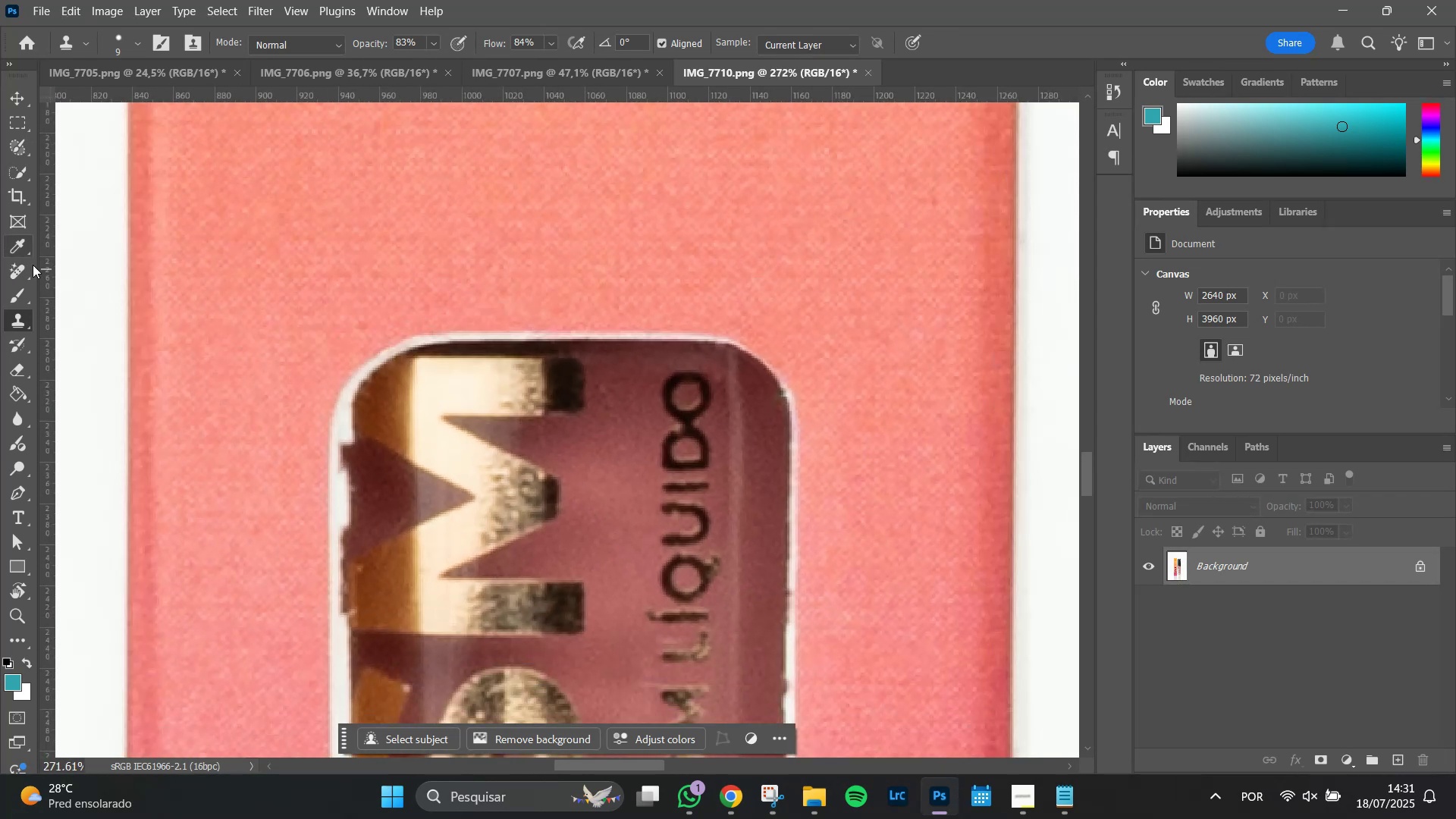 
left_click([20, 276])
 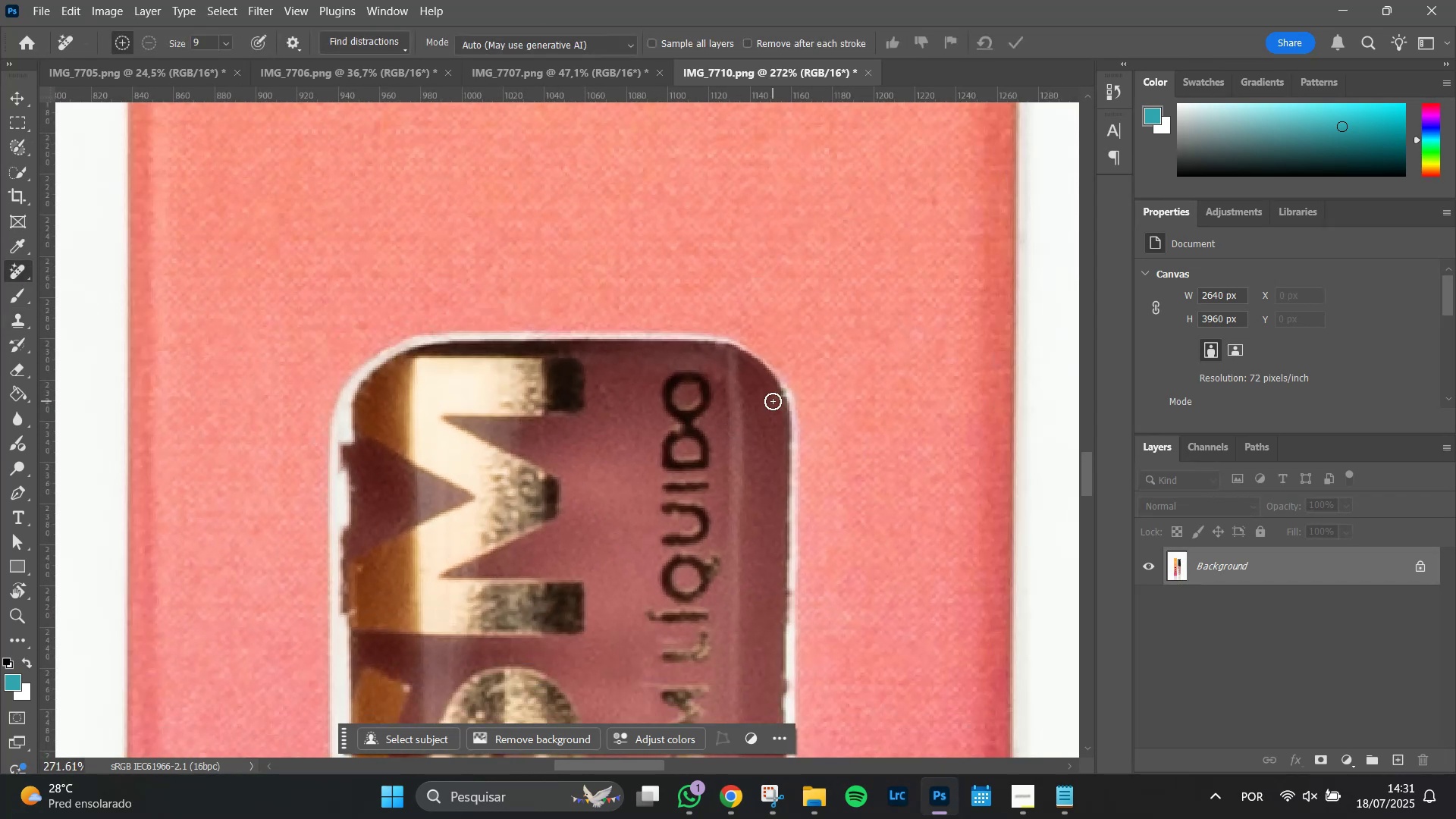 
left_click([780, 398])
 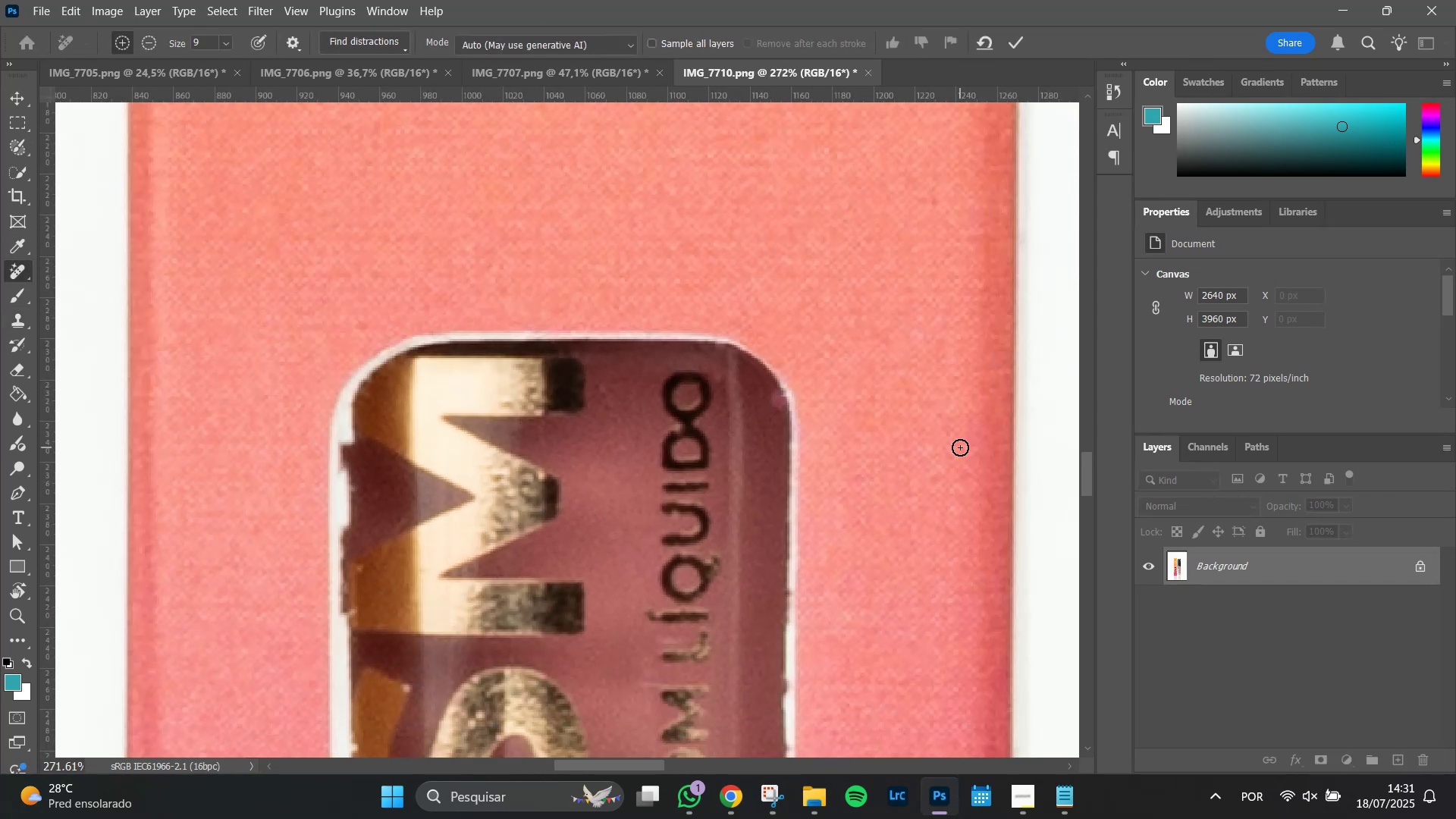 
key(Enter)
 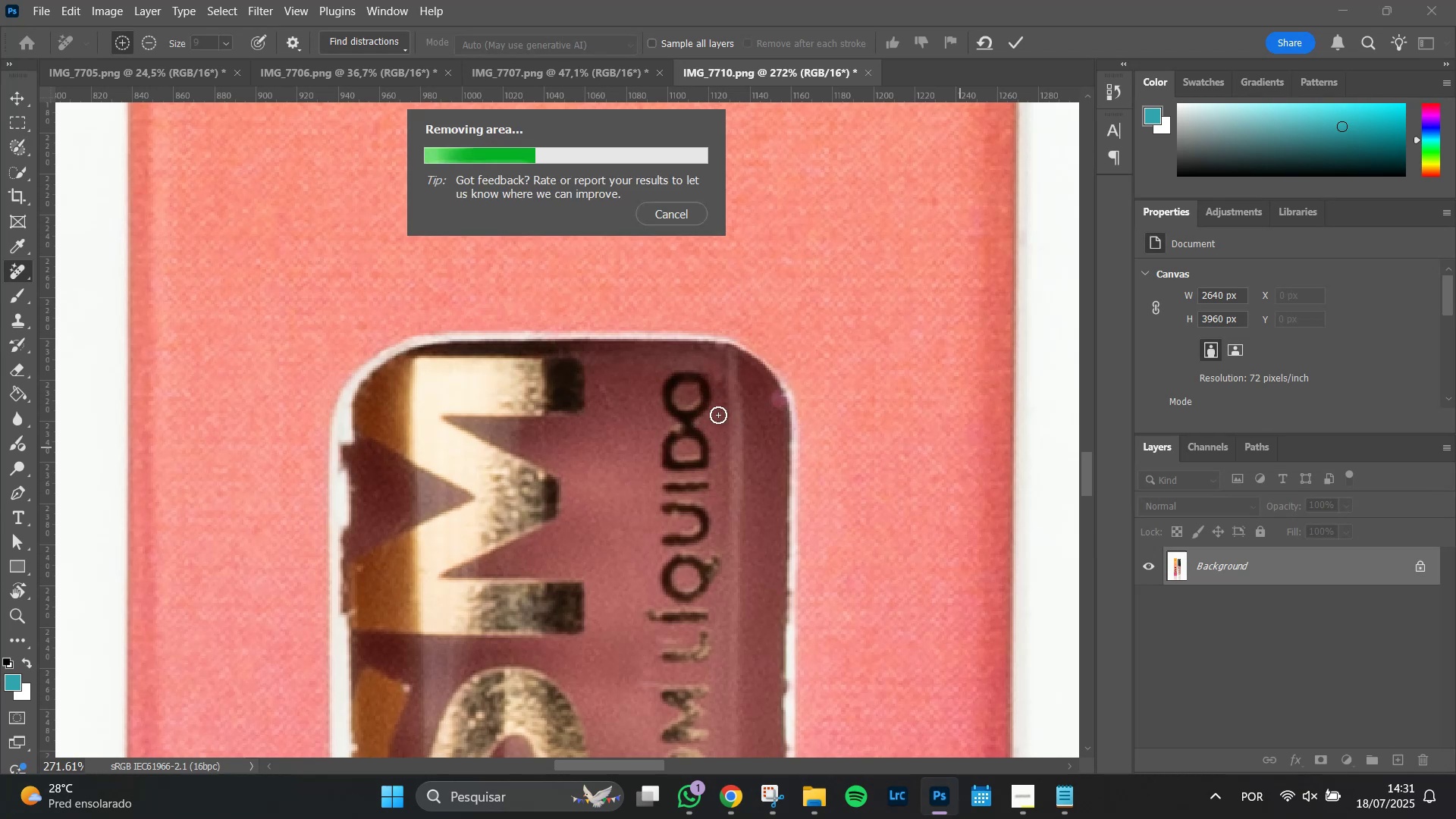 
wait(7.69)
 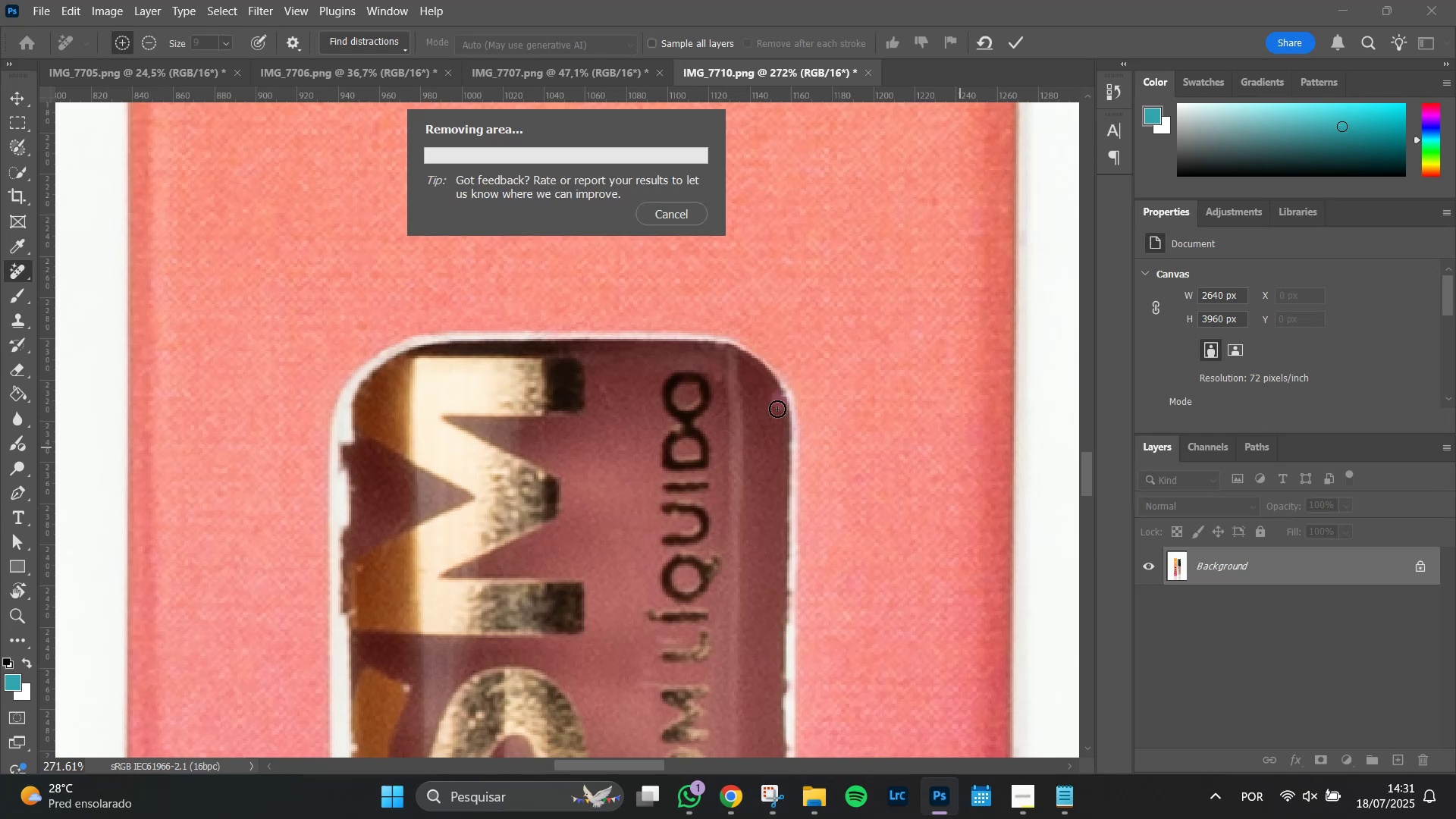 
hold_key(key=AltLeft, duration=1.51)
scroll: coordinate [723, 384], scroll_direction: up, amount: 6.0
 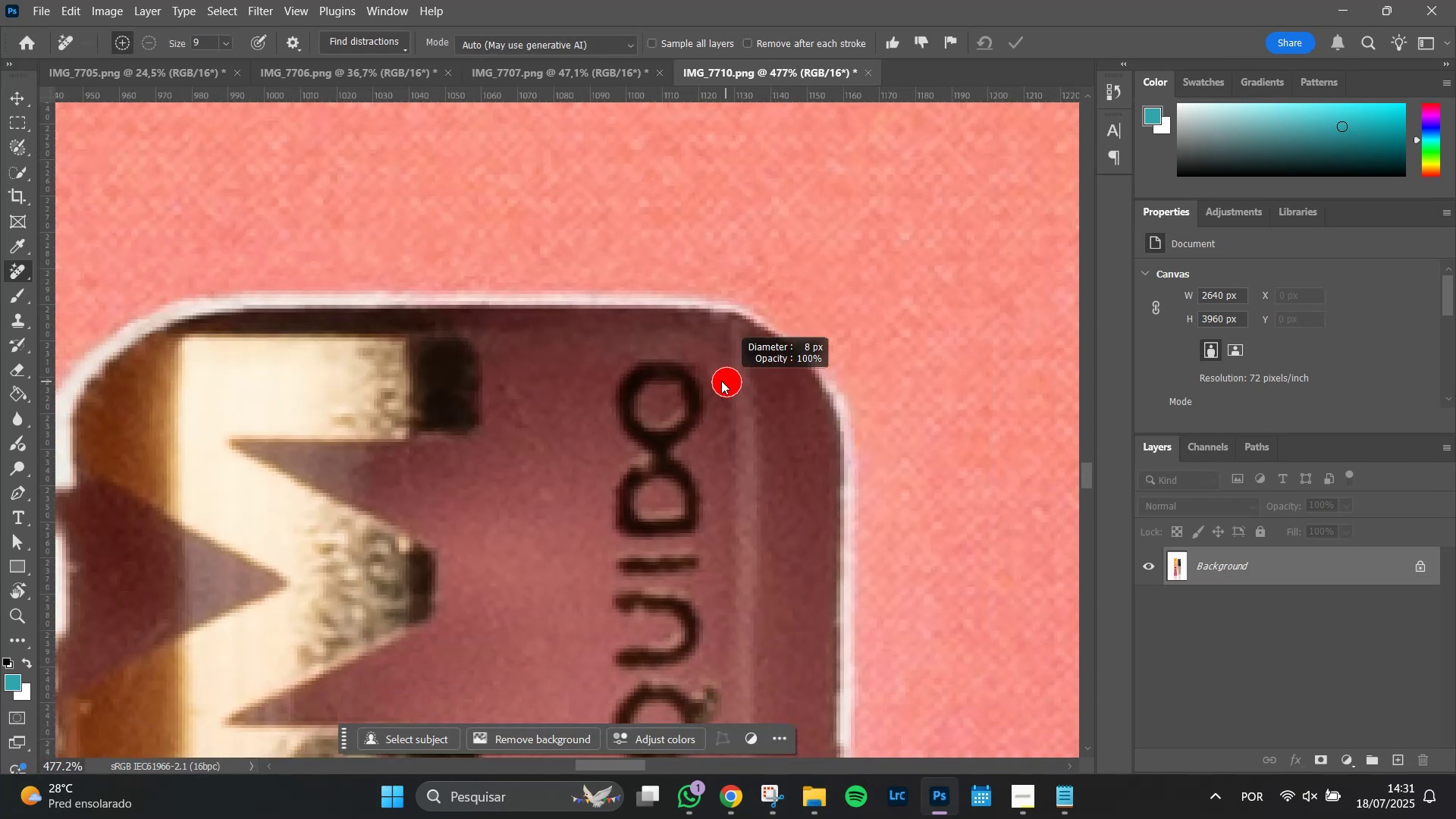 
hold_key(key=AltLeft, duration=1.51)
 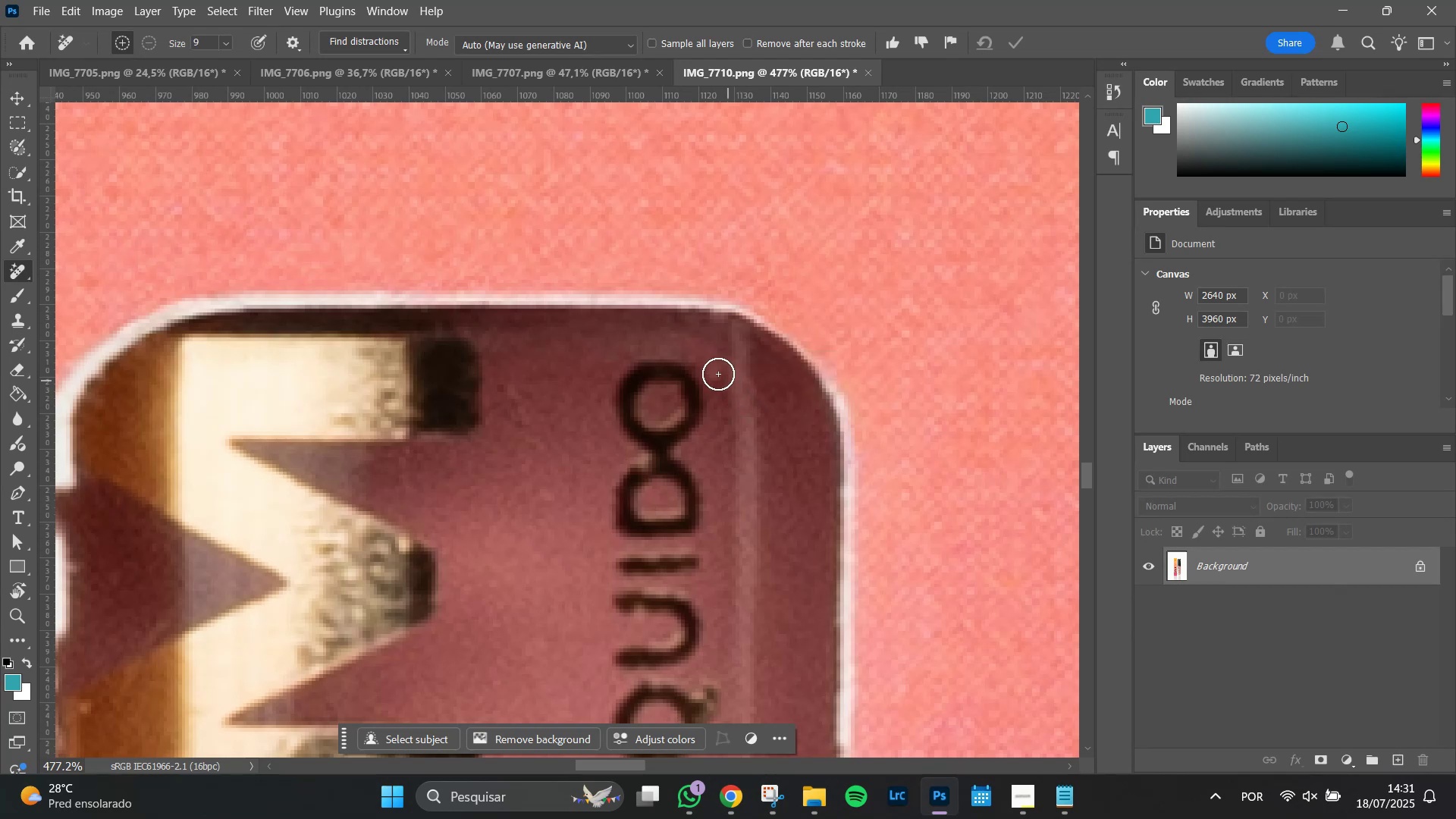 
hold_key(key=AltLeft, duration=0.4)
 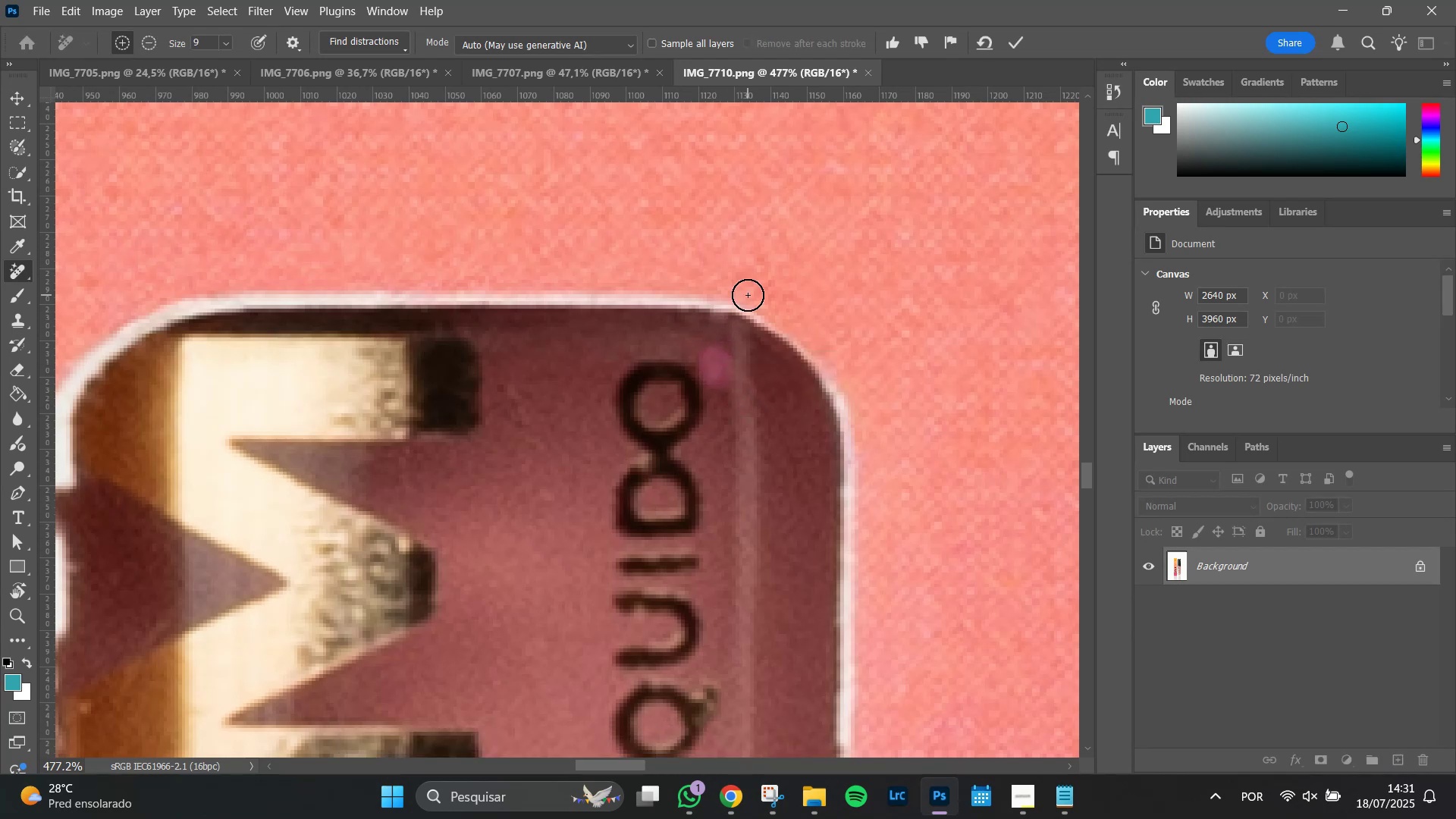 
key(Enter)
 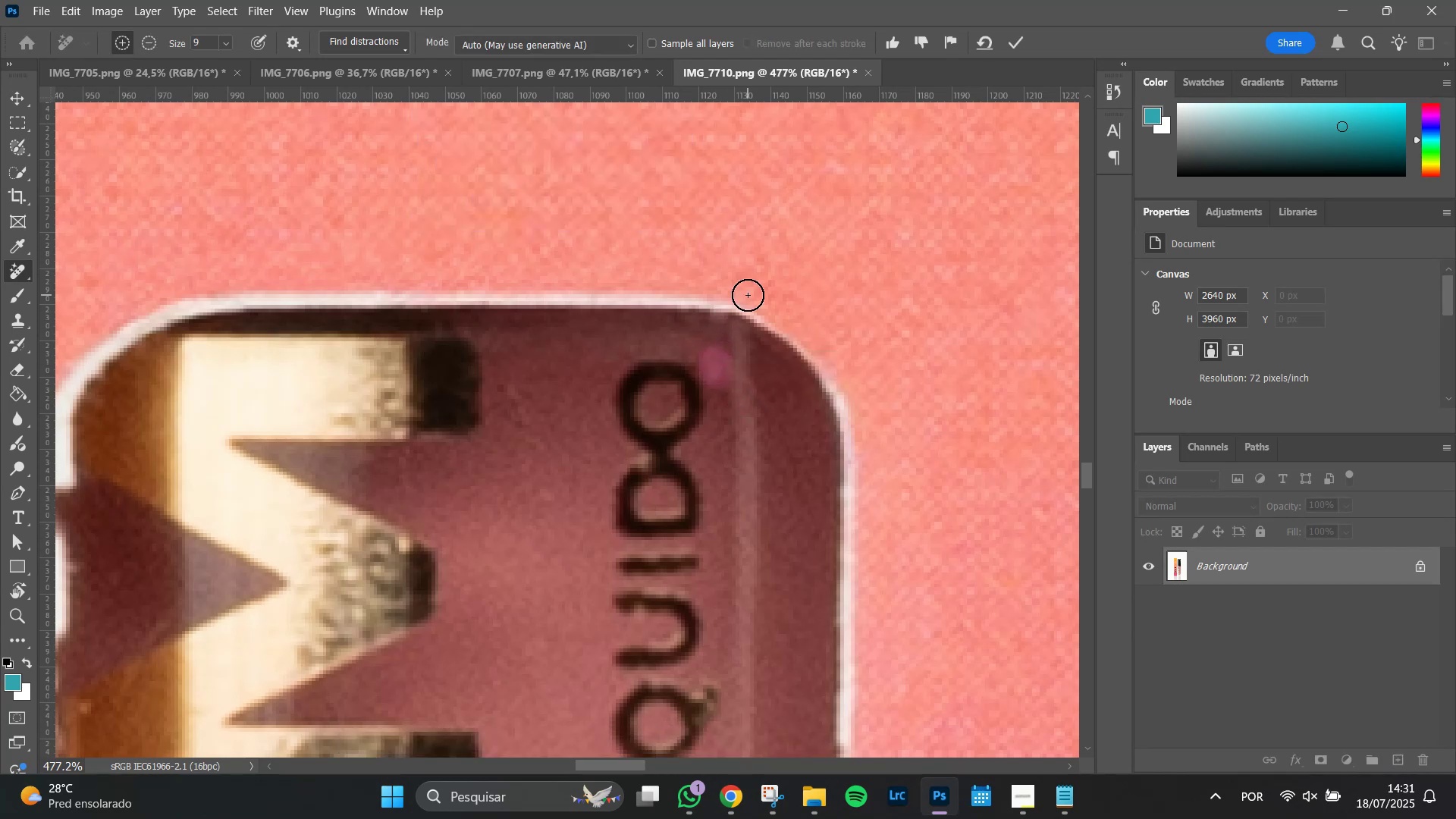 
hold_key(key=Space, duration=1.19)
 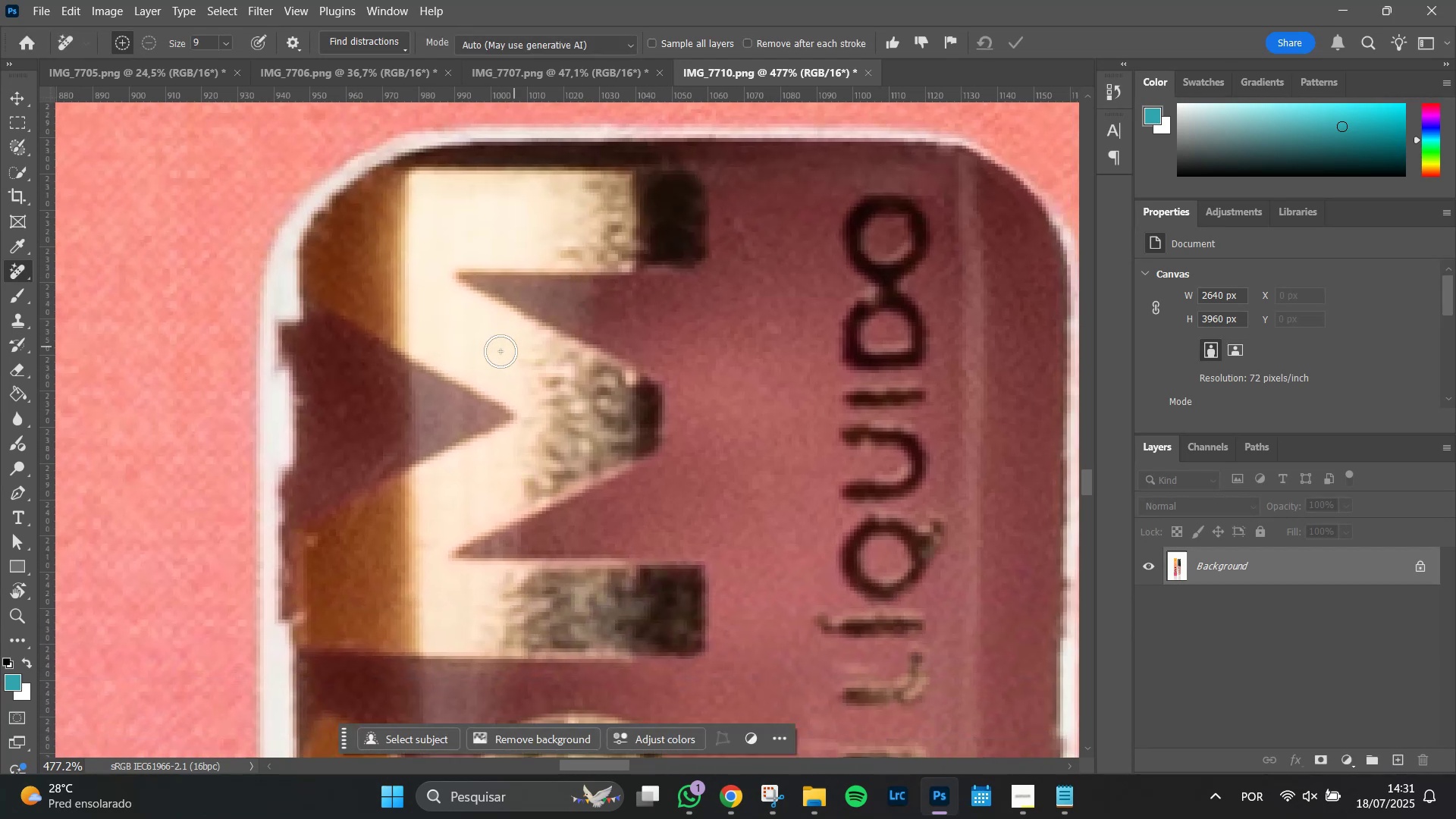 
hold_key(key=AltLeft, duration=1.51)
scroll: coordinate [419, 372], scroll_direction: up, amount: 1.0
 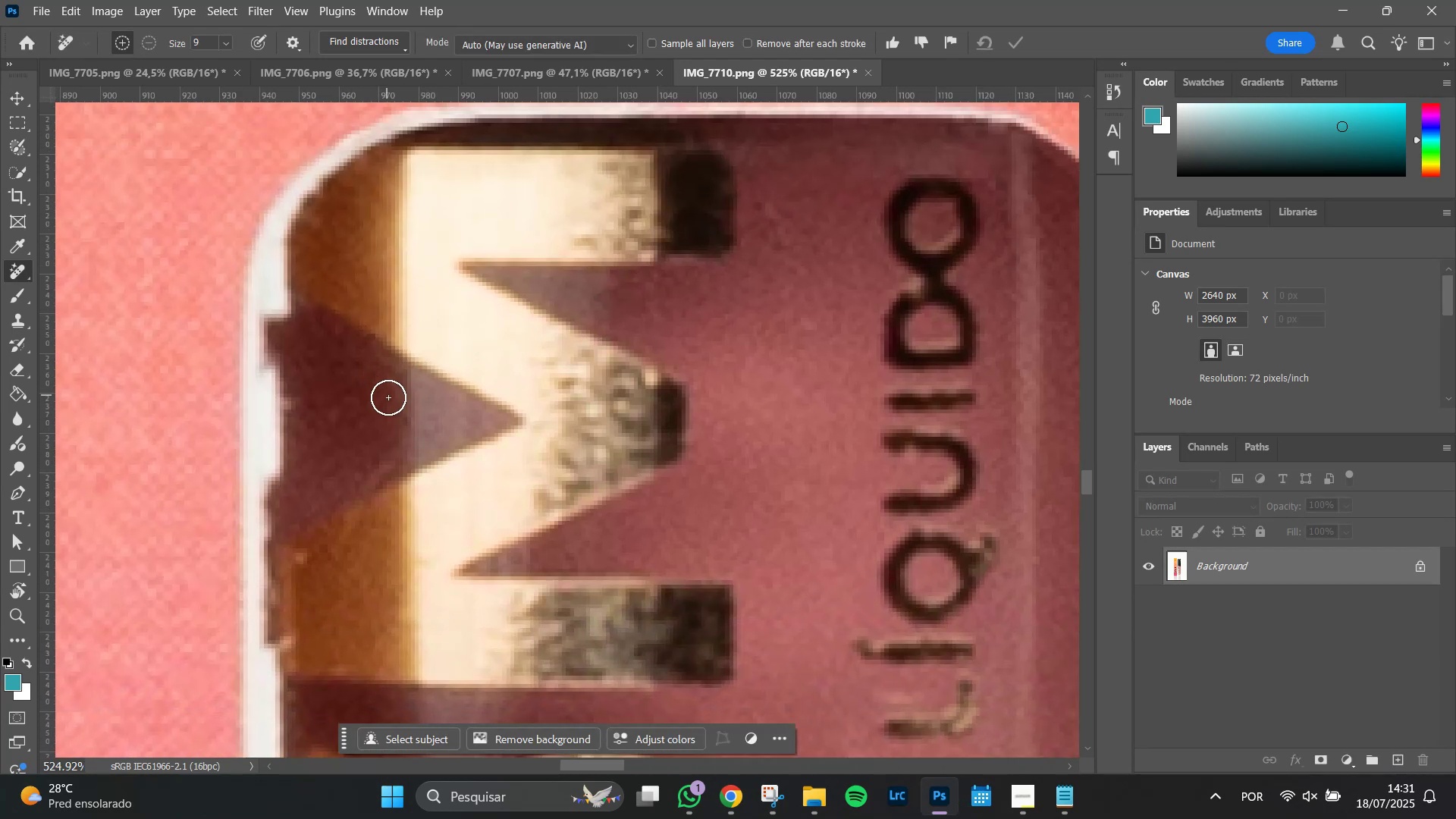 
hold_key(key=AltLeft, duration=1.51)
 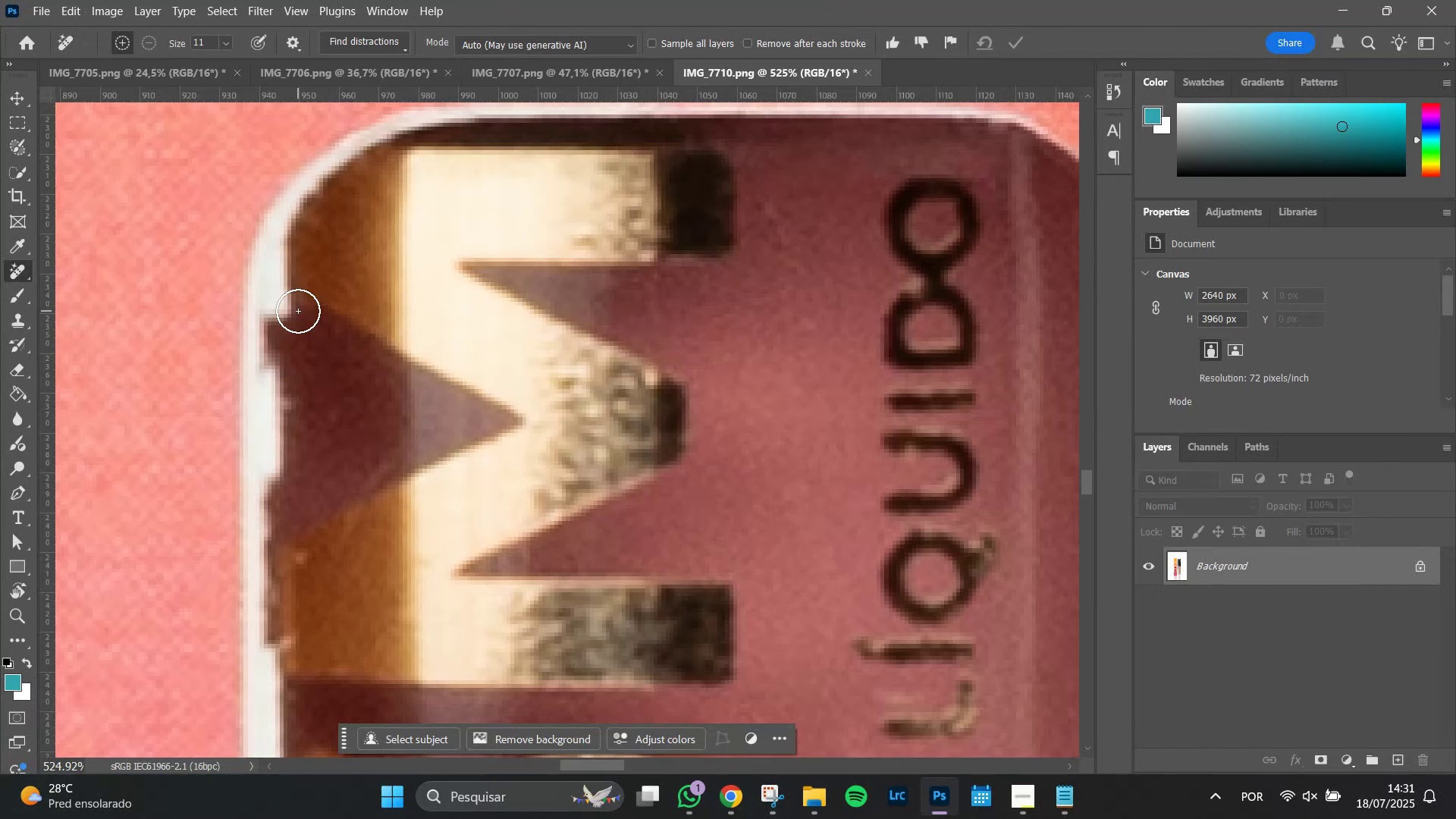 
hold_key(key=AltLeft, duration=0.69)
 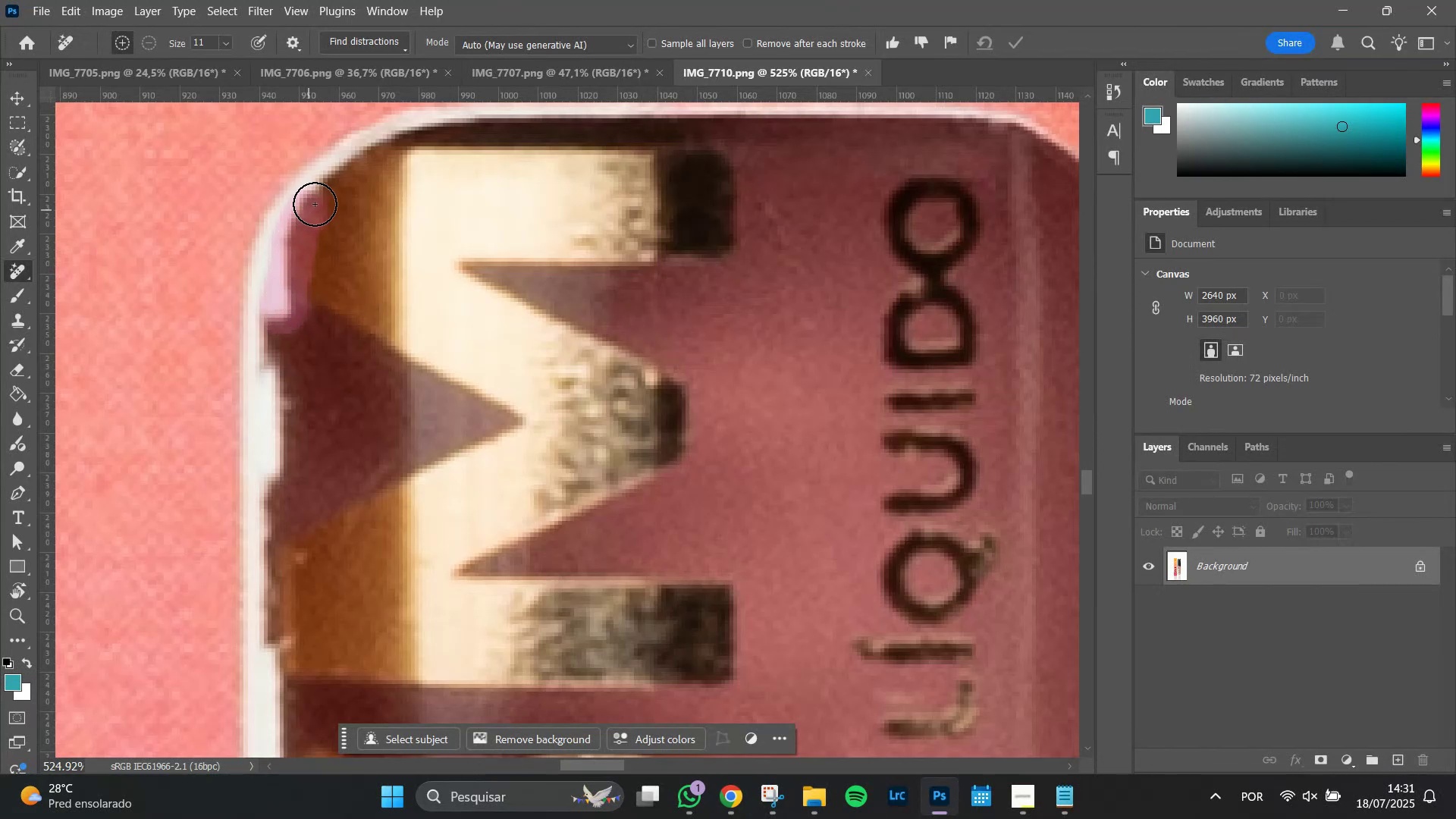 
wait(5.42)
 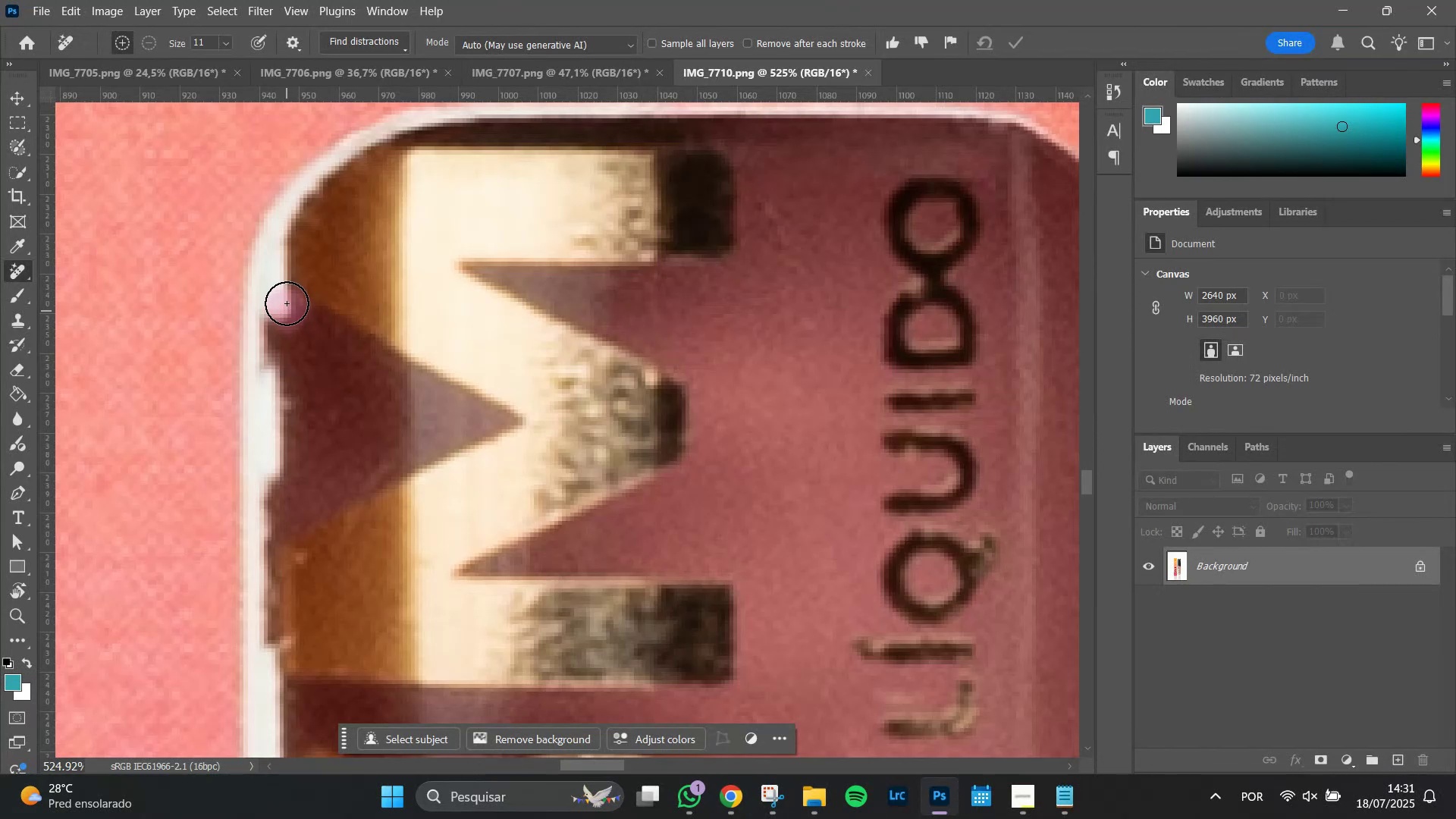 
key(Enter)
 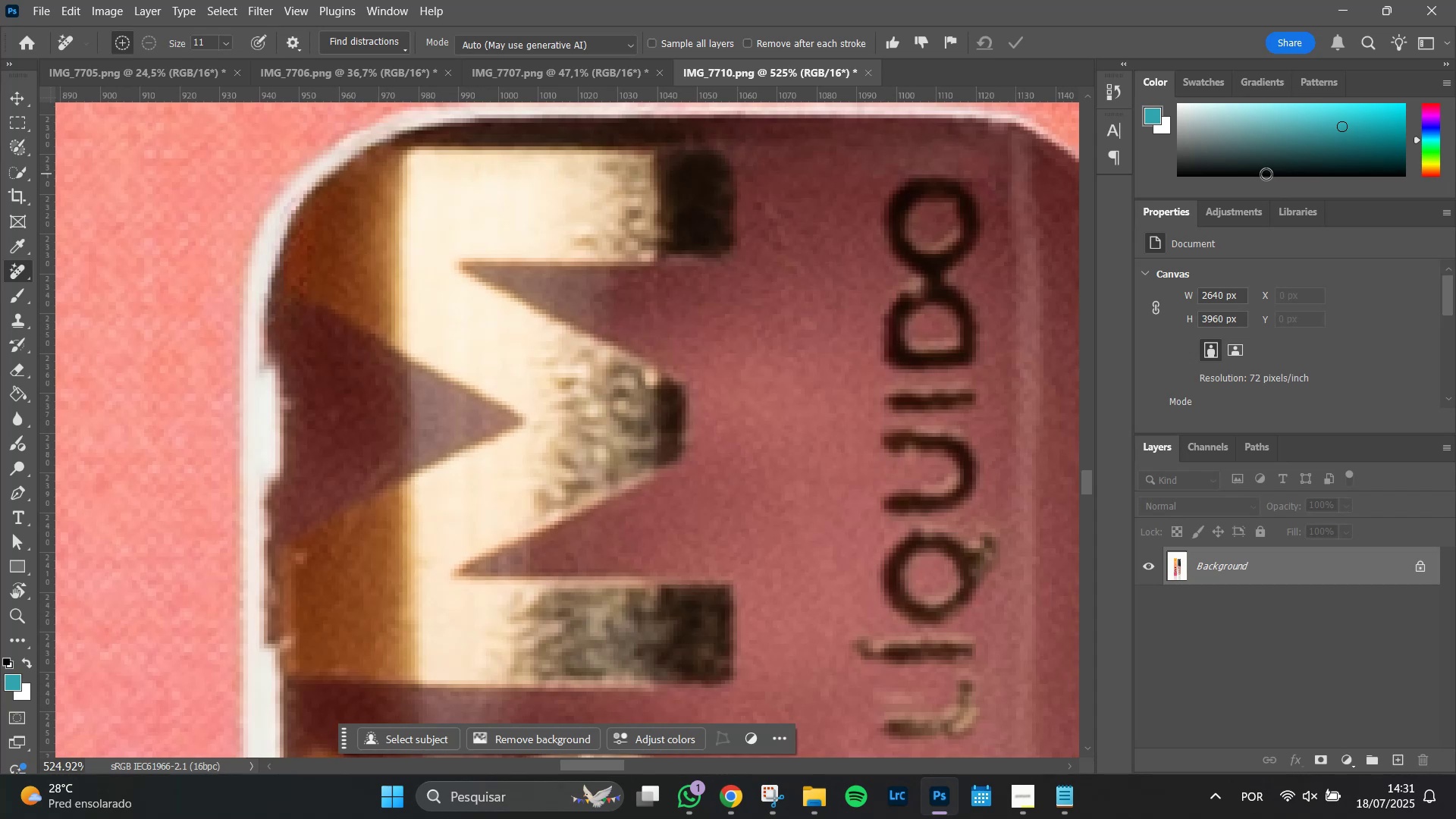 
wait(7.53)
 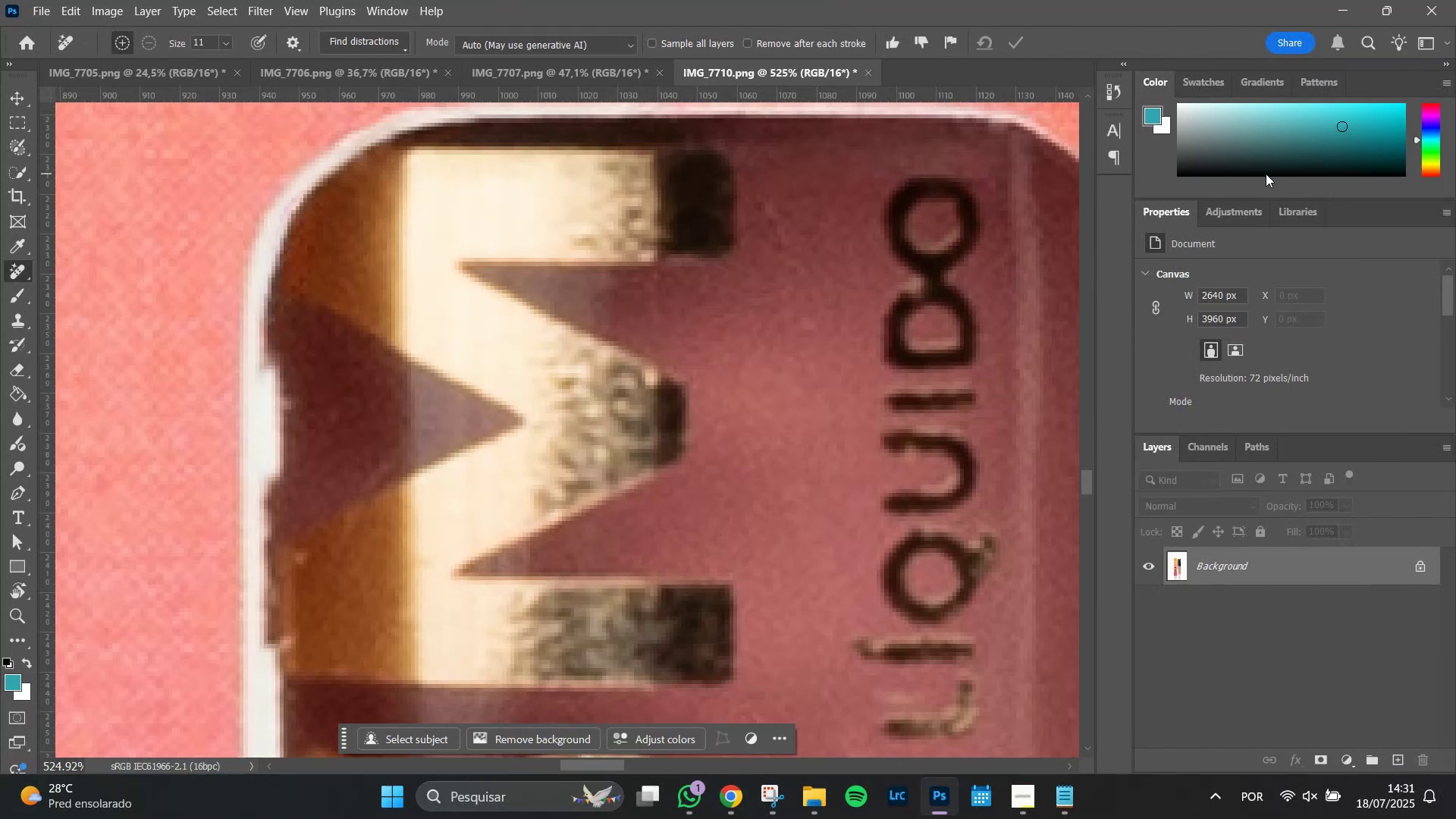 
left_click([648, 384])
 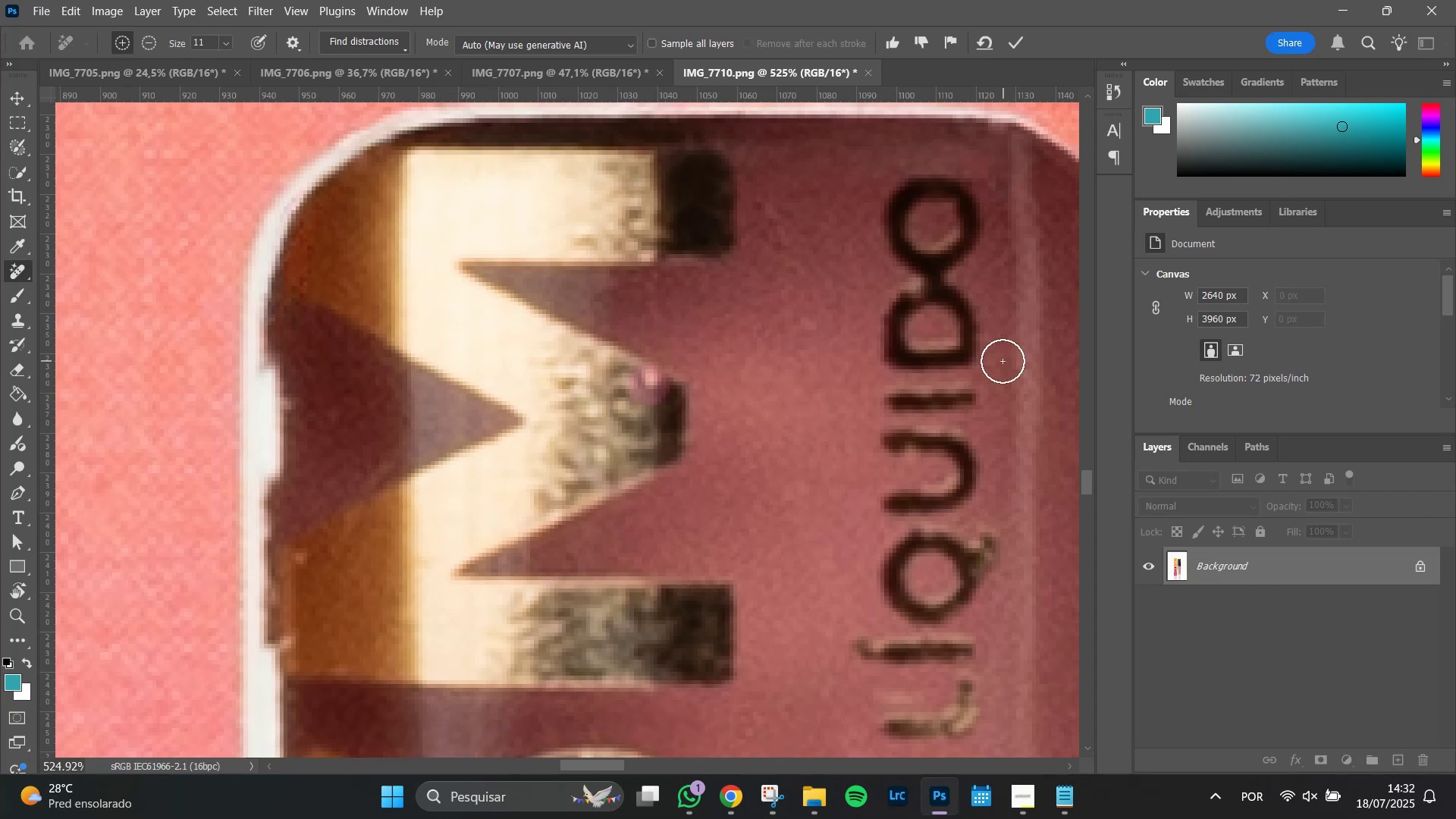 
key(Shift+ShiftRight)
 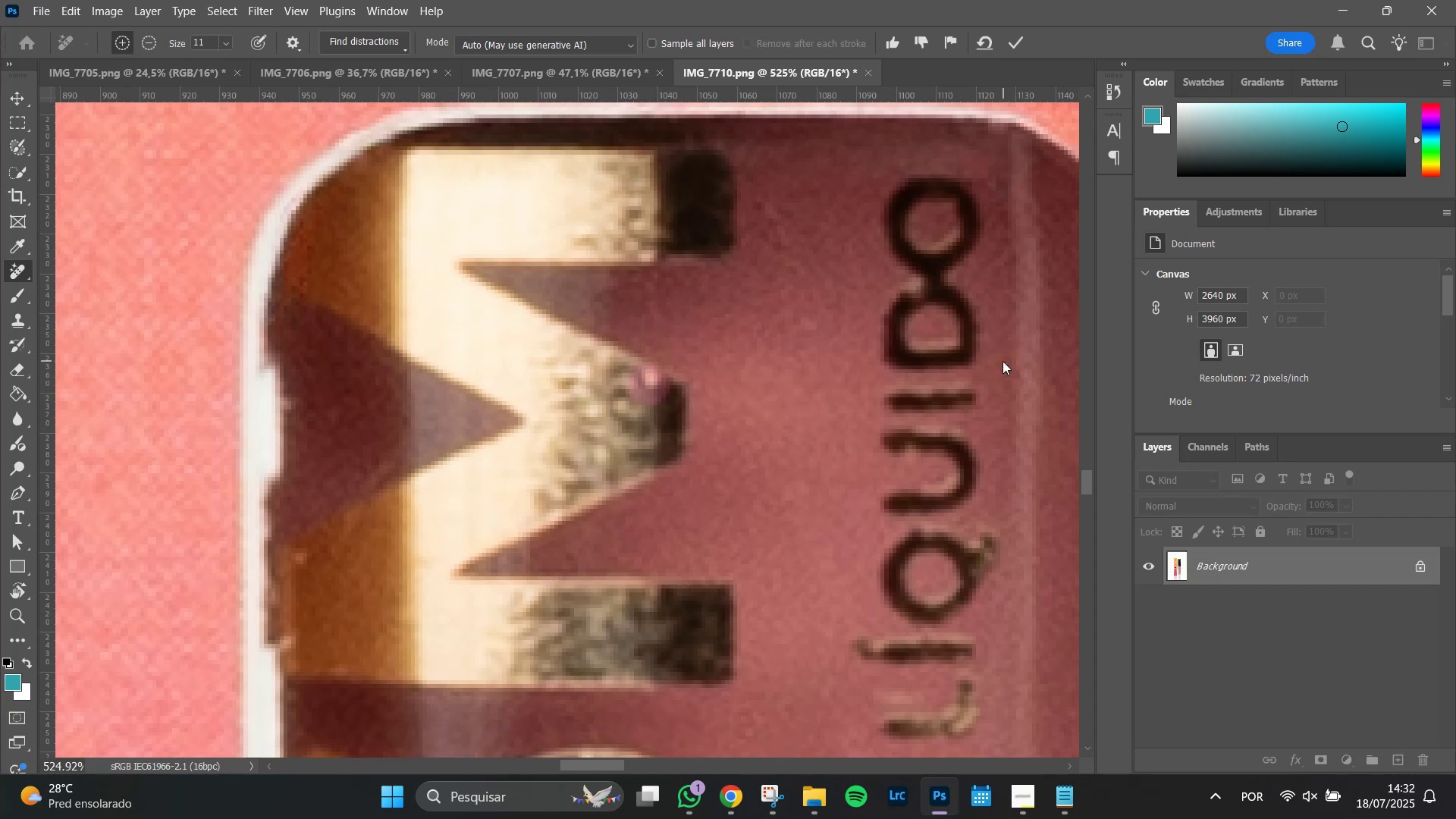 
key(Shift+Enter)
 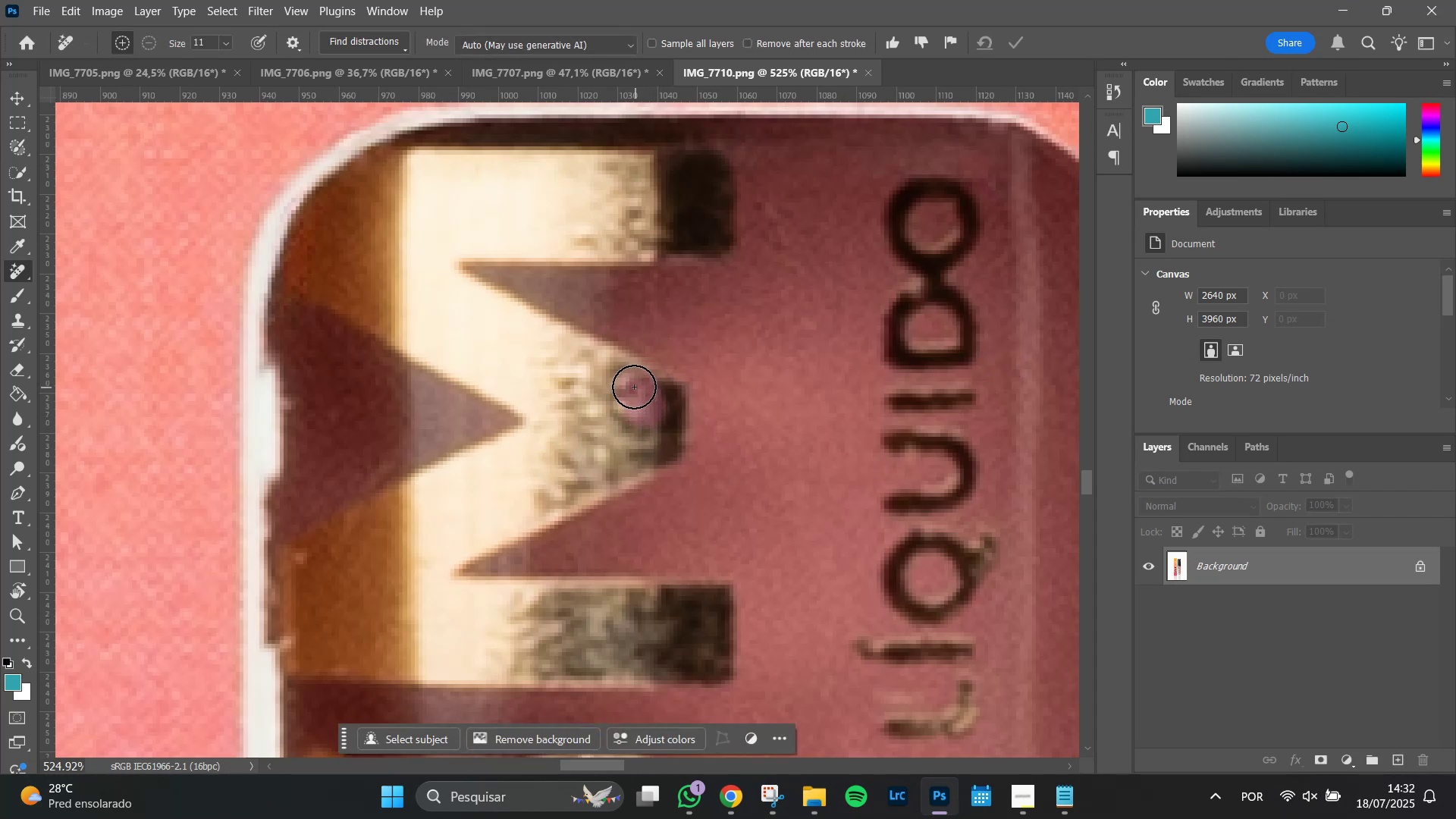 
wait(6.84)
 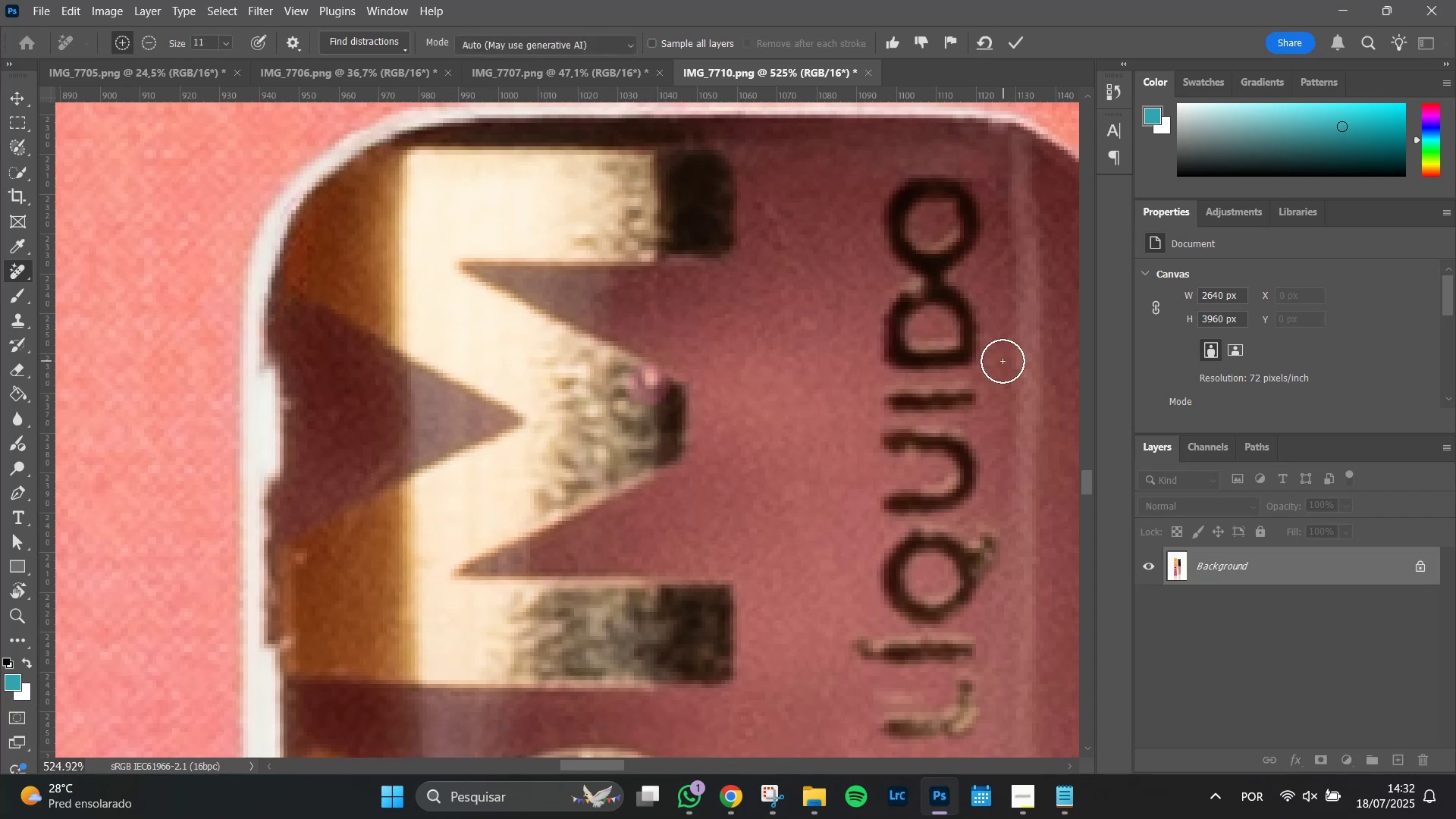 
key(Enter)
 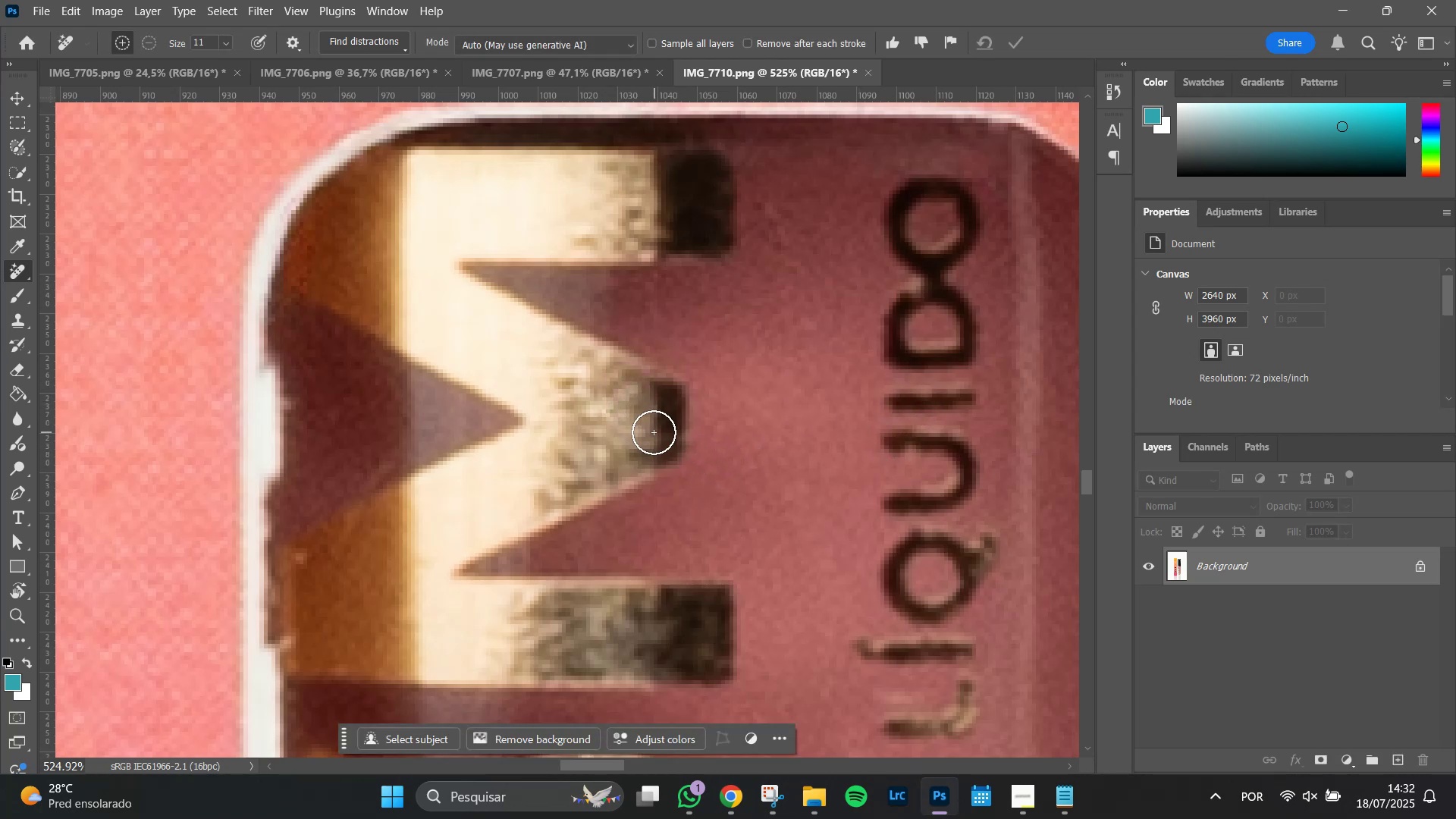 
wait(10.77)
 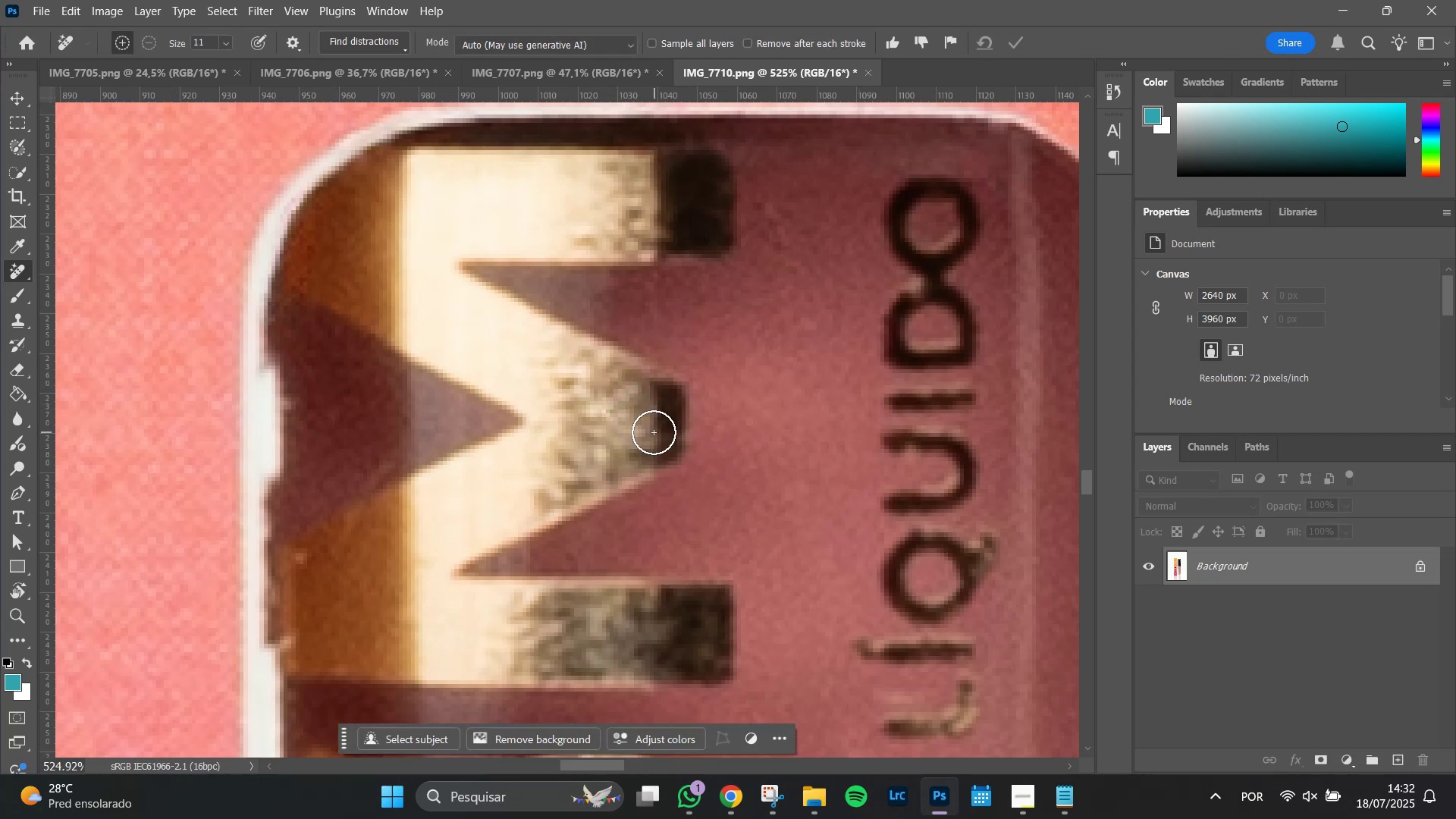 
key(Enter)
 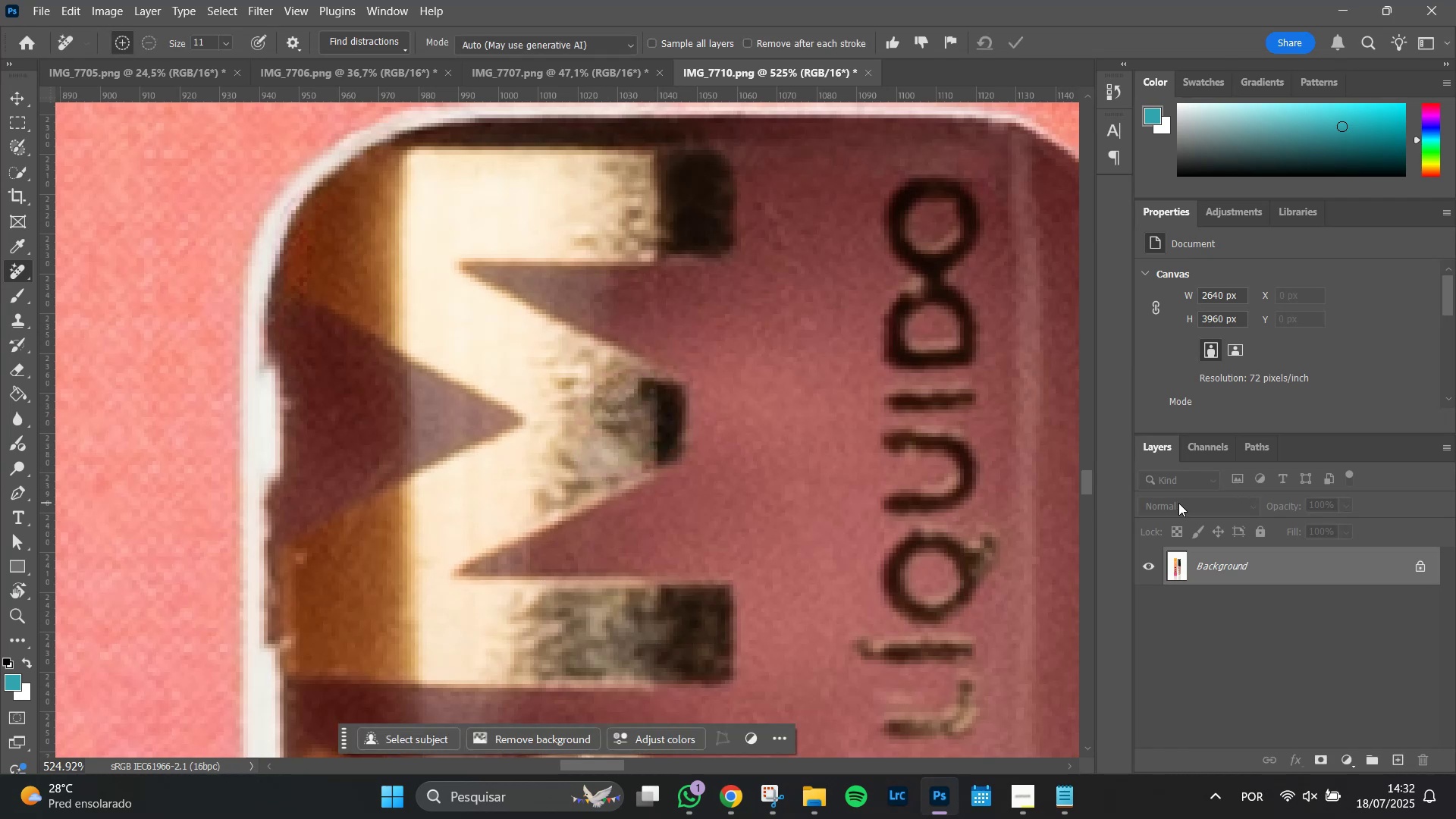 
key(Control+Z)
 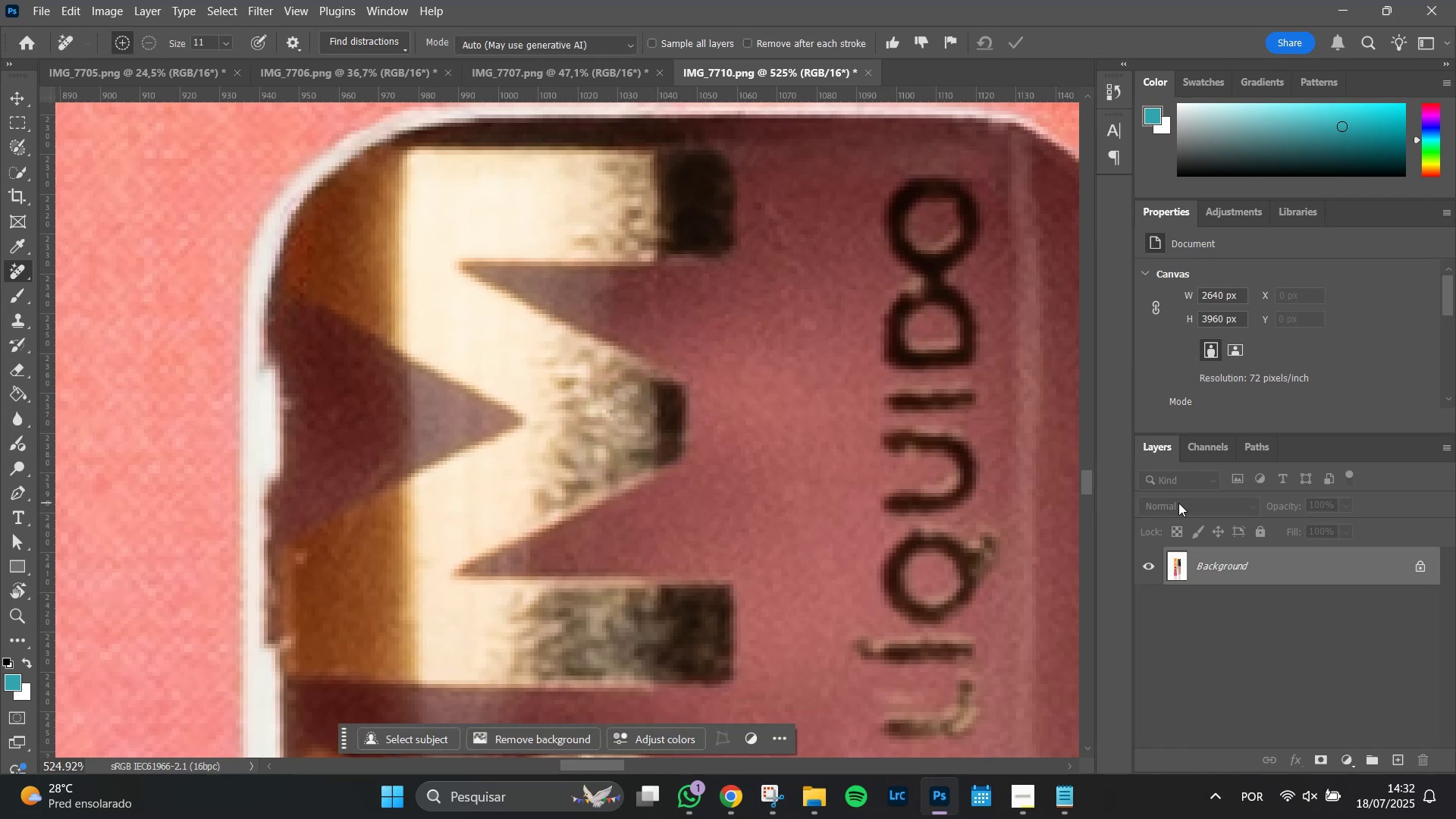 
key(Control+Z)
 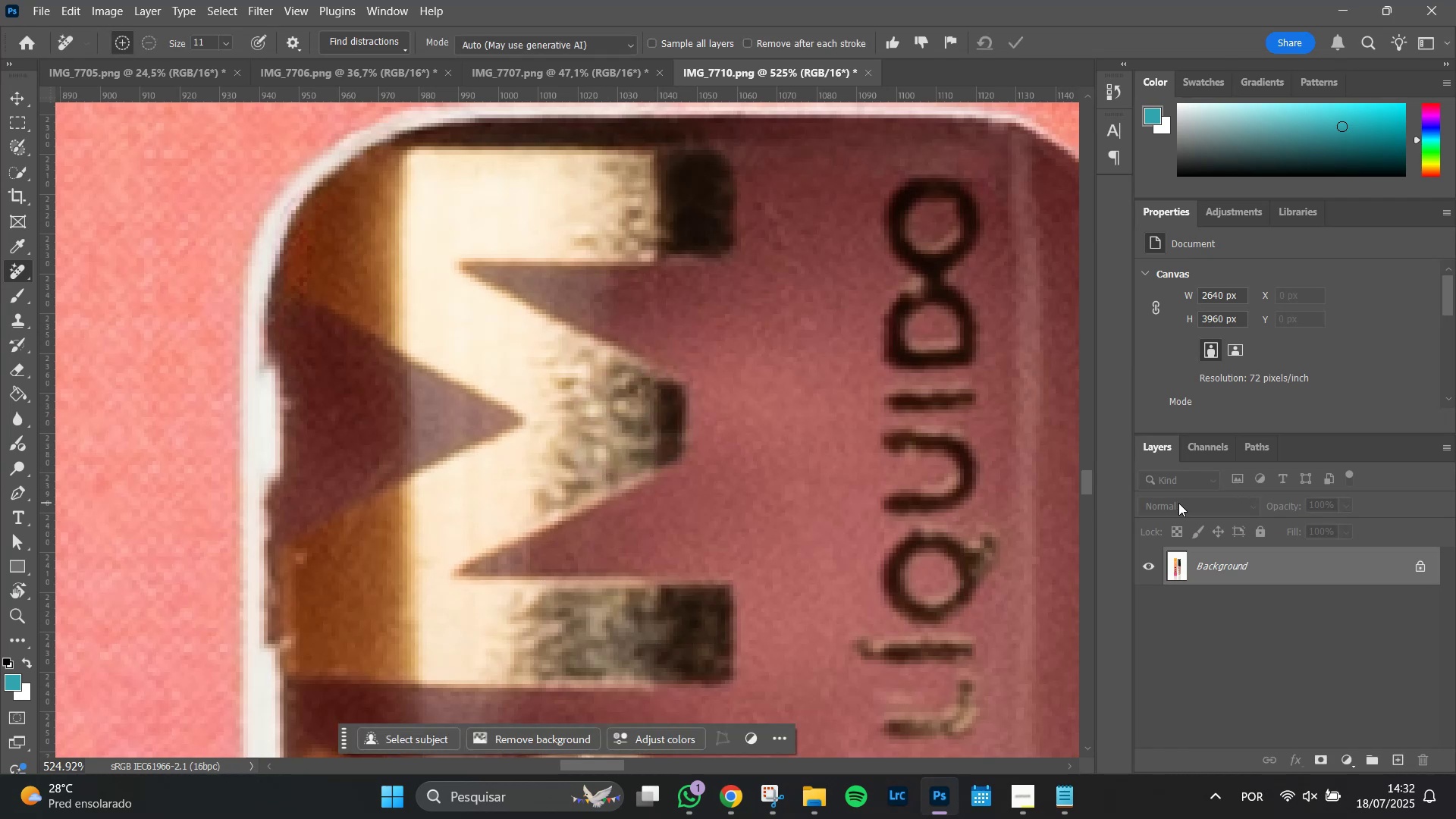 
key(Control+Z)
 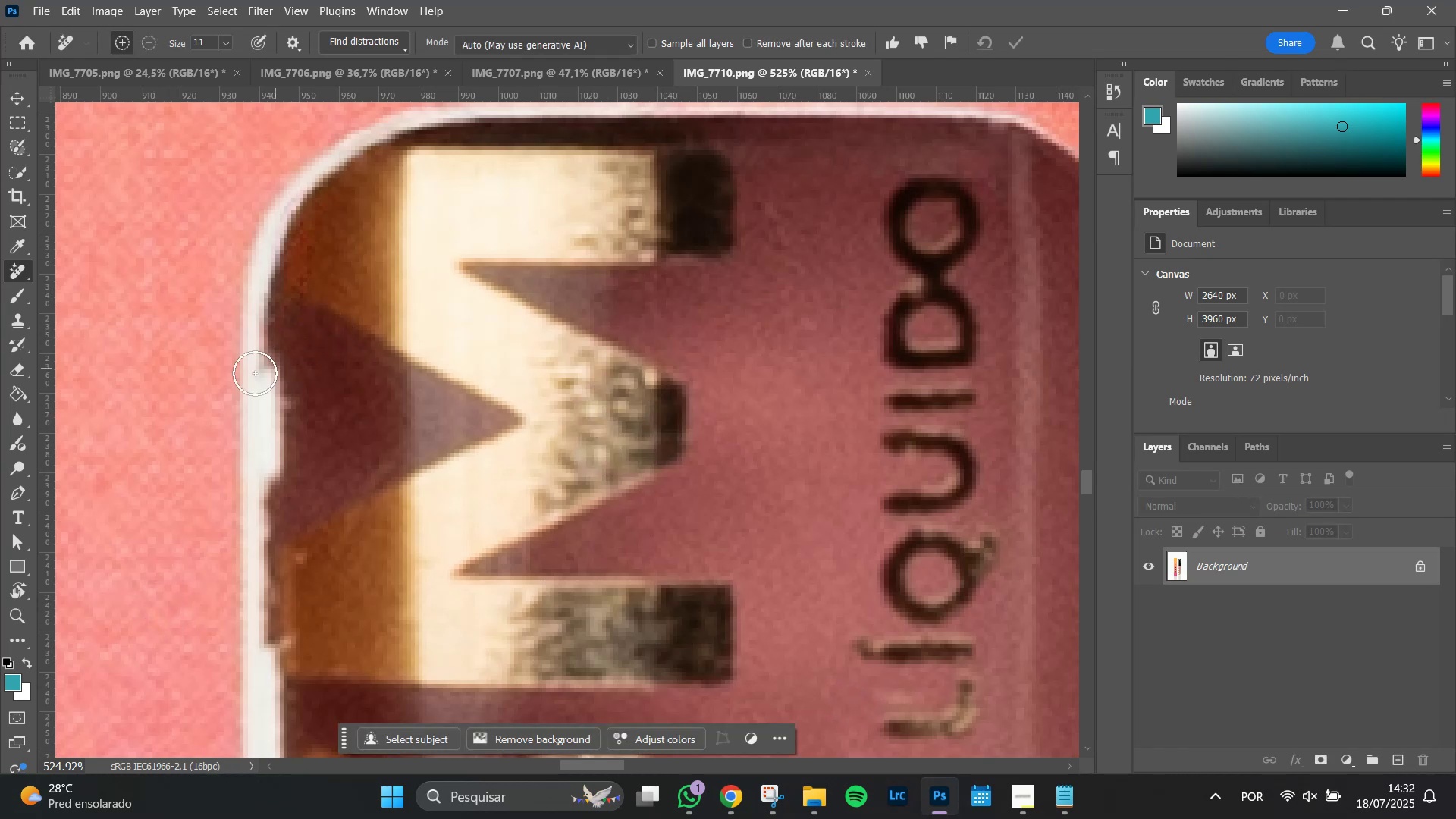 
hold_key(key=AltLeft, duration=0.69)
 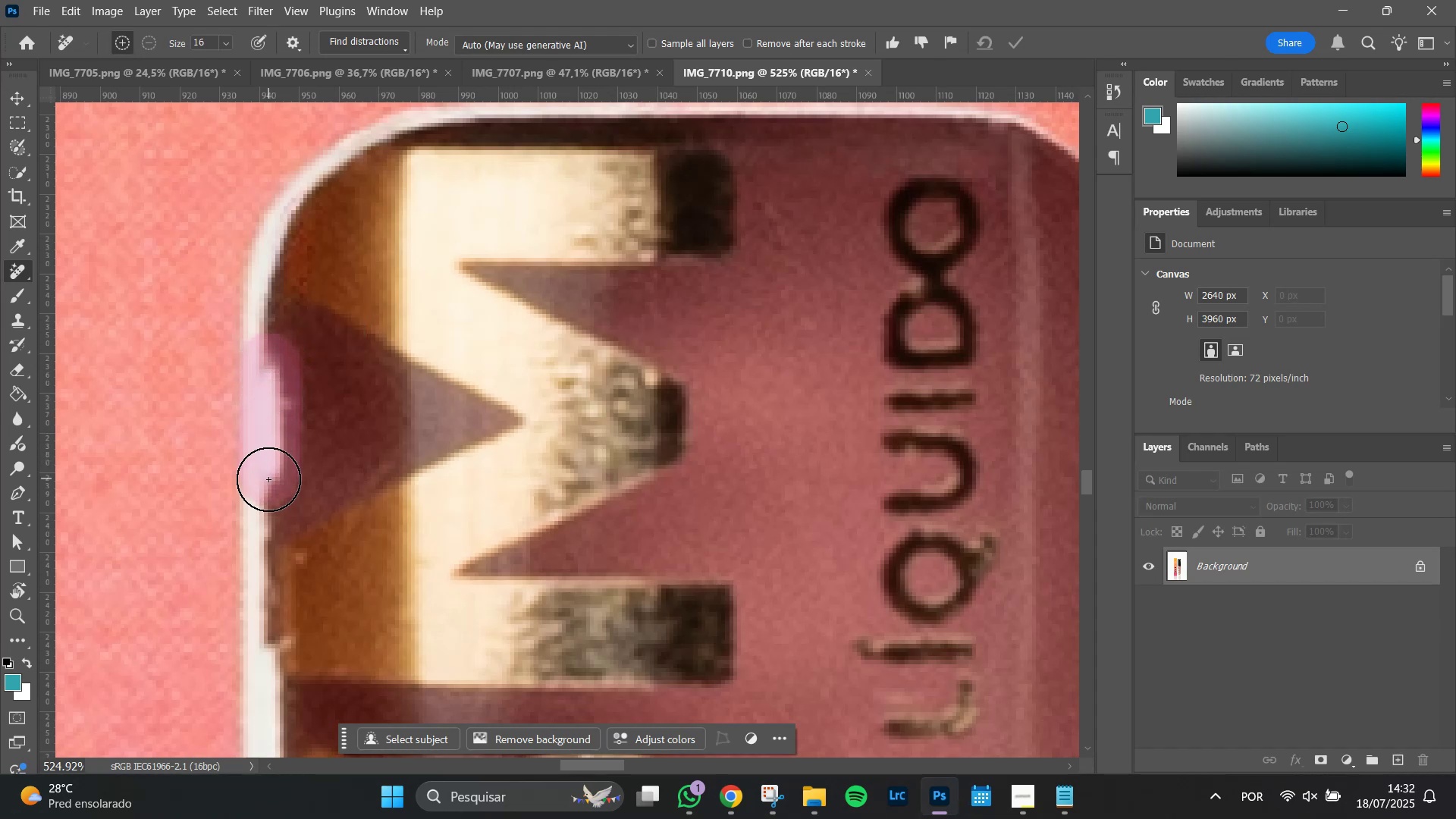 
key(Enter)
 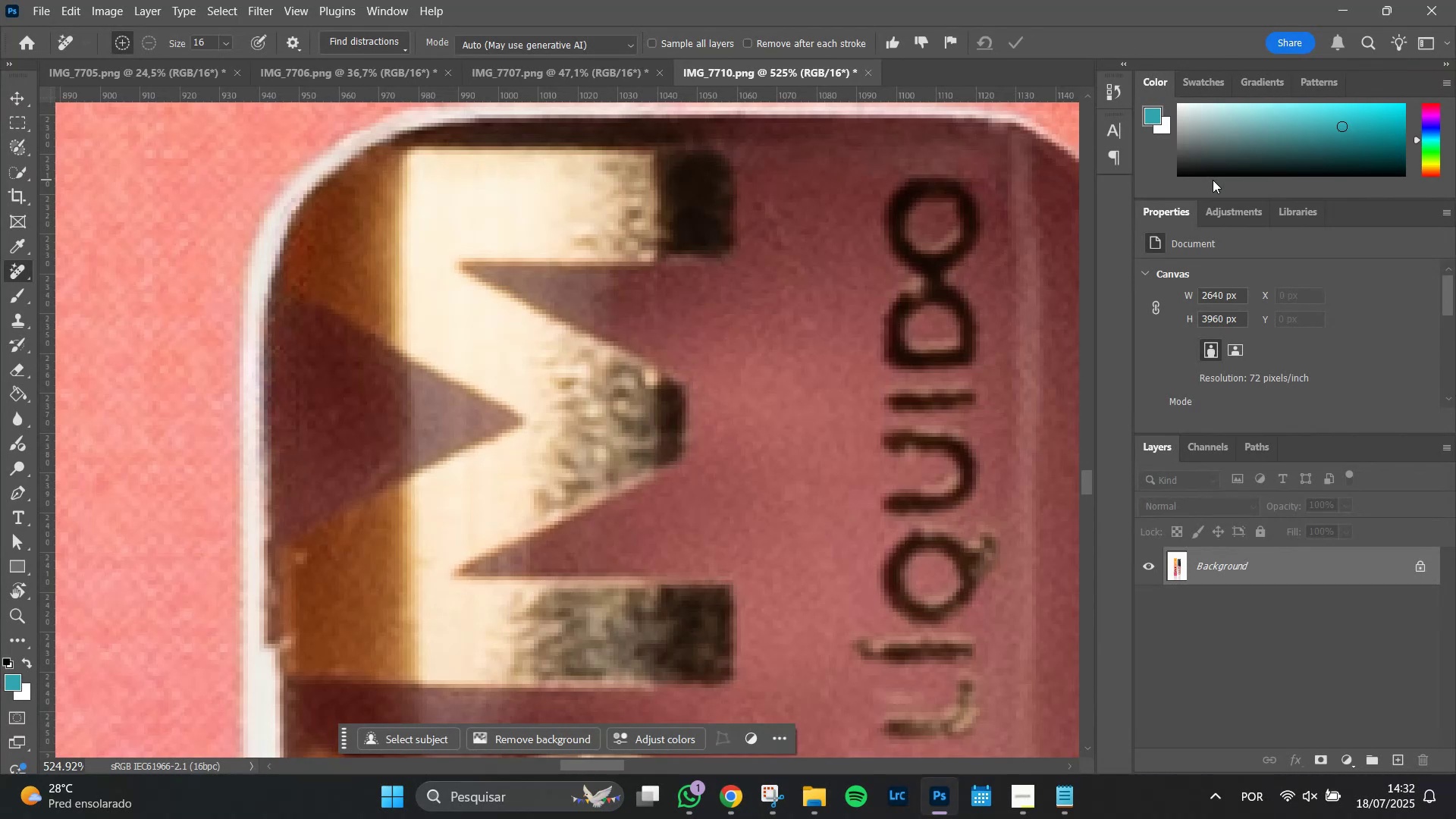 
wait(12.96)
 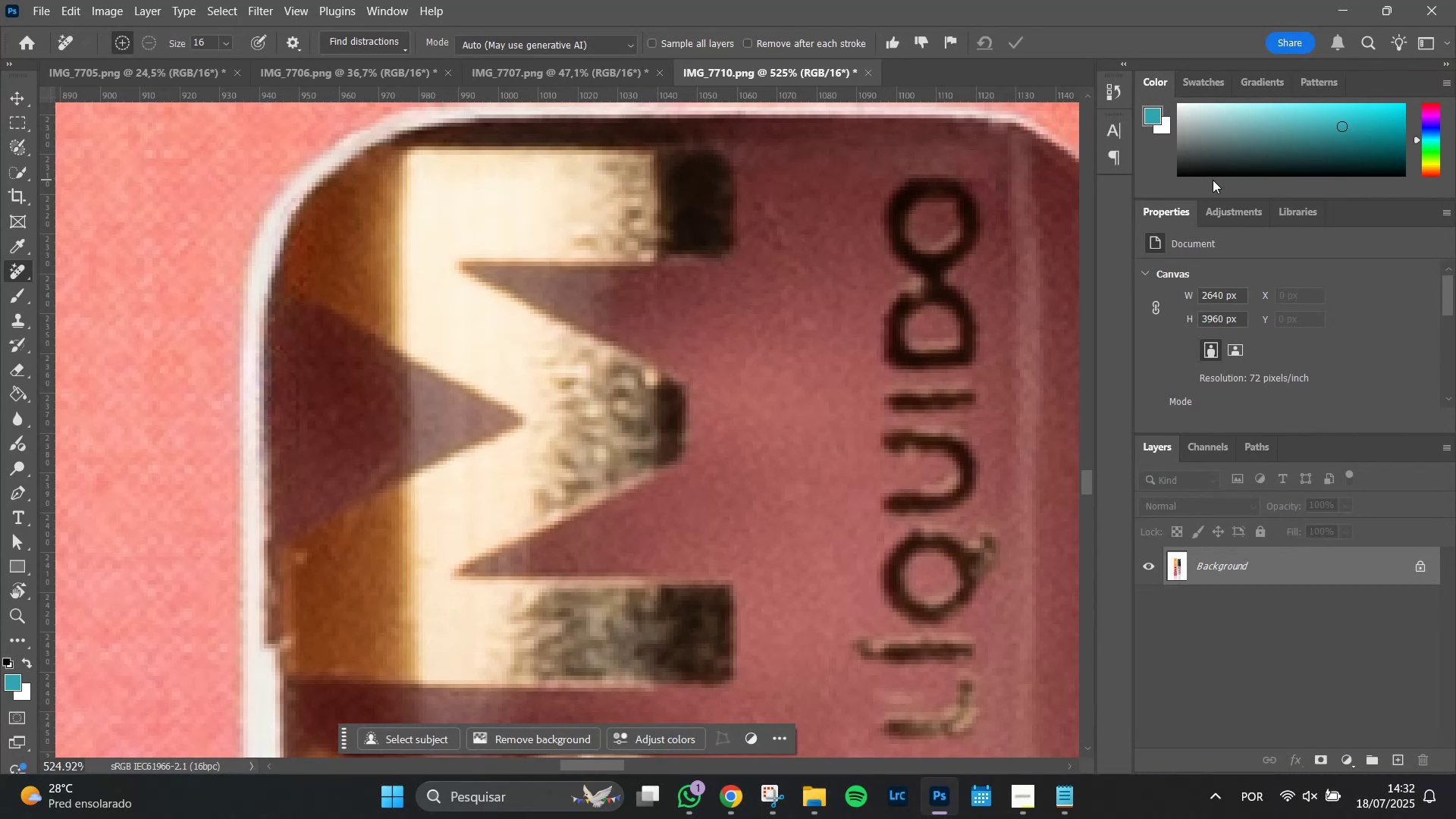 
hold_key(key=AltLeft, duration=0.65)
 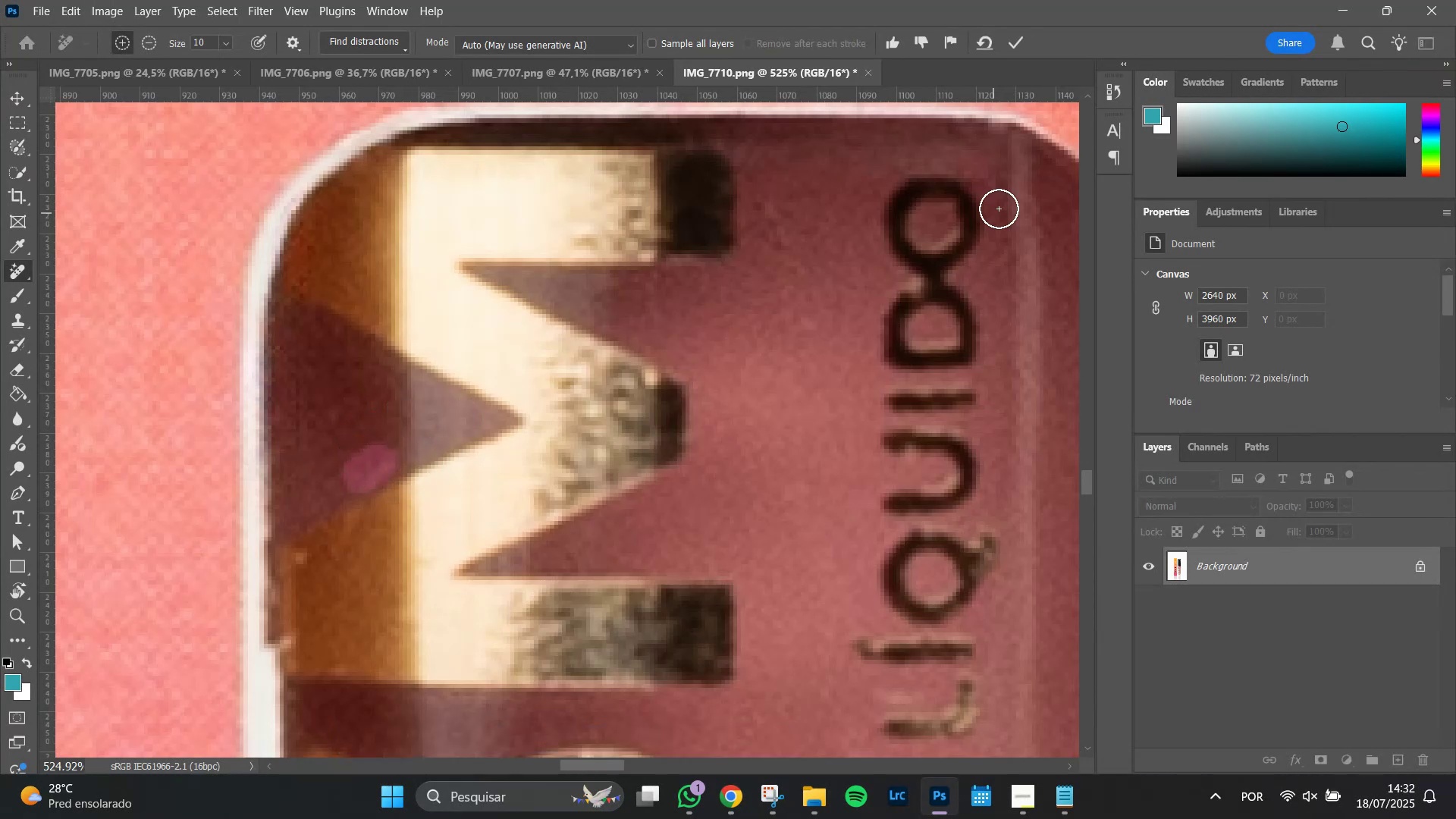 
key(Enter)
 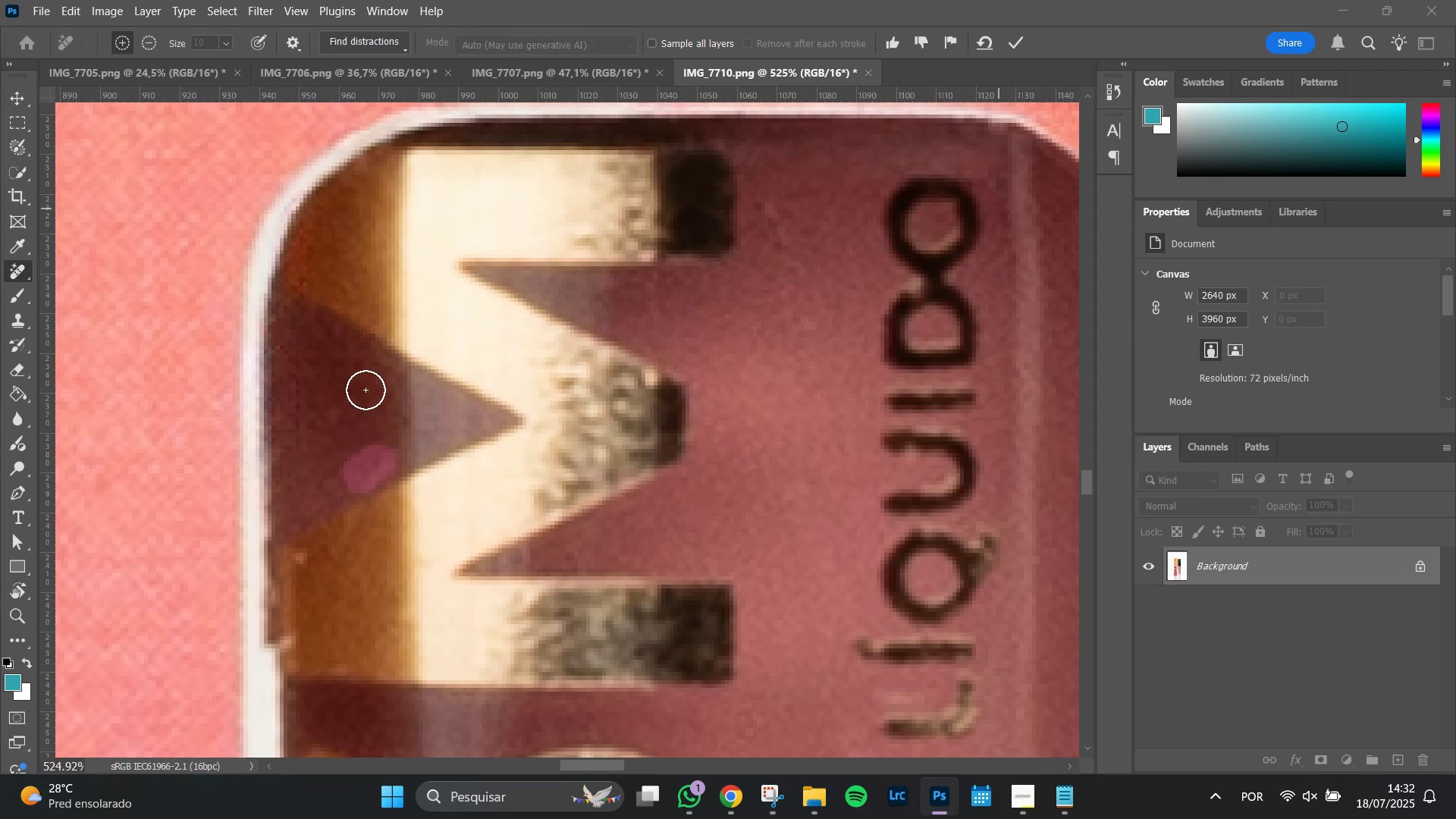 
hold_key(key=Space, duration=1.29)
 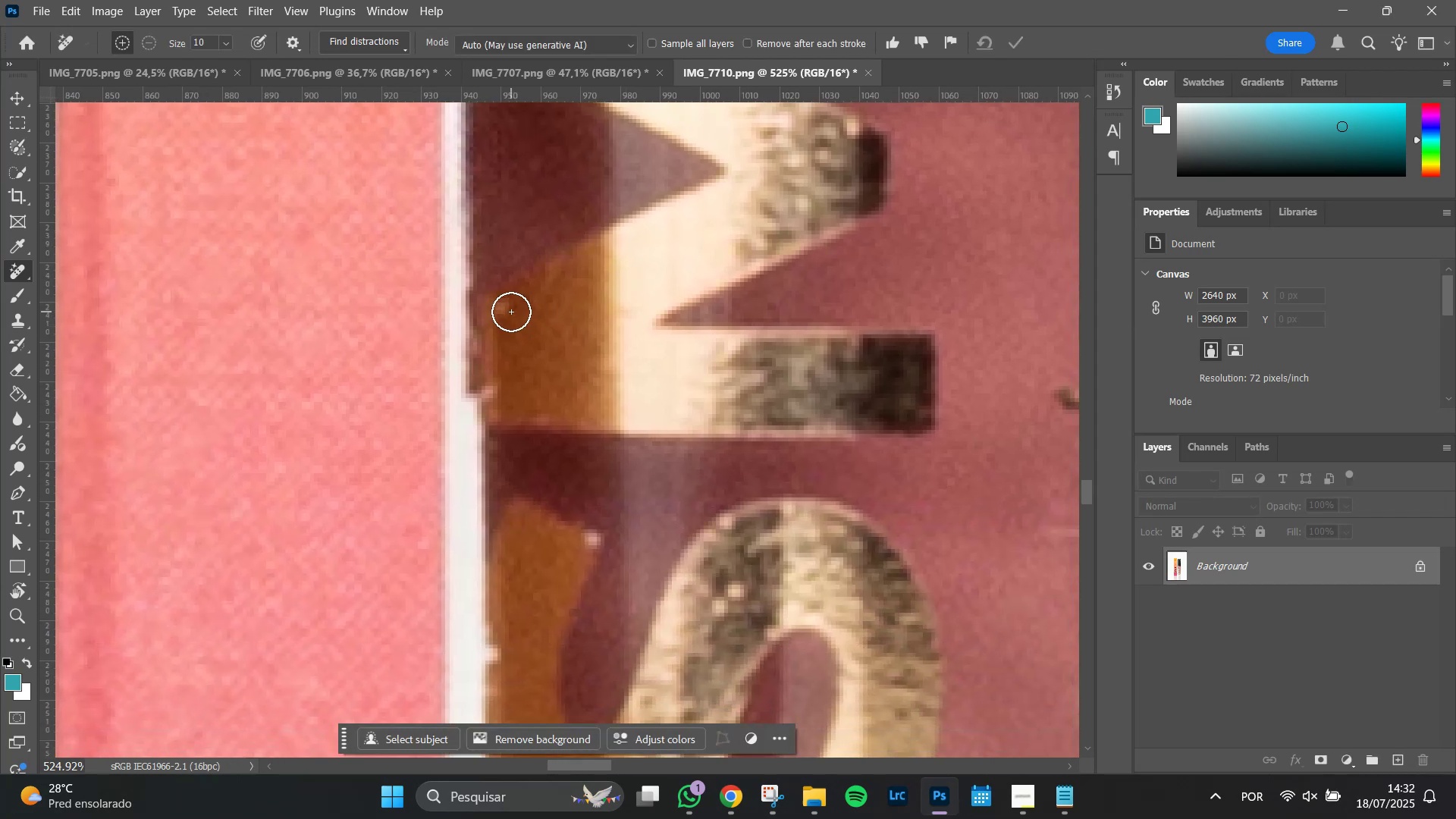 
left_click([508, 312])
 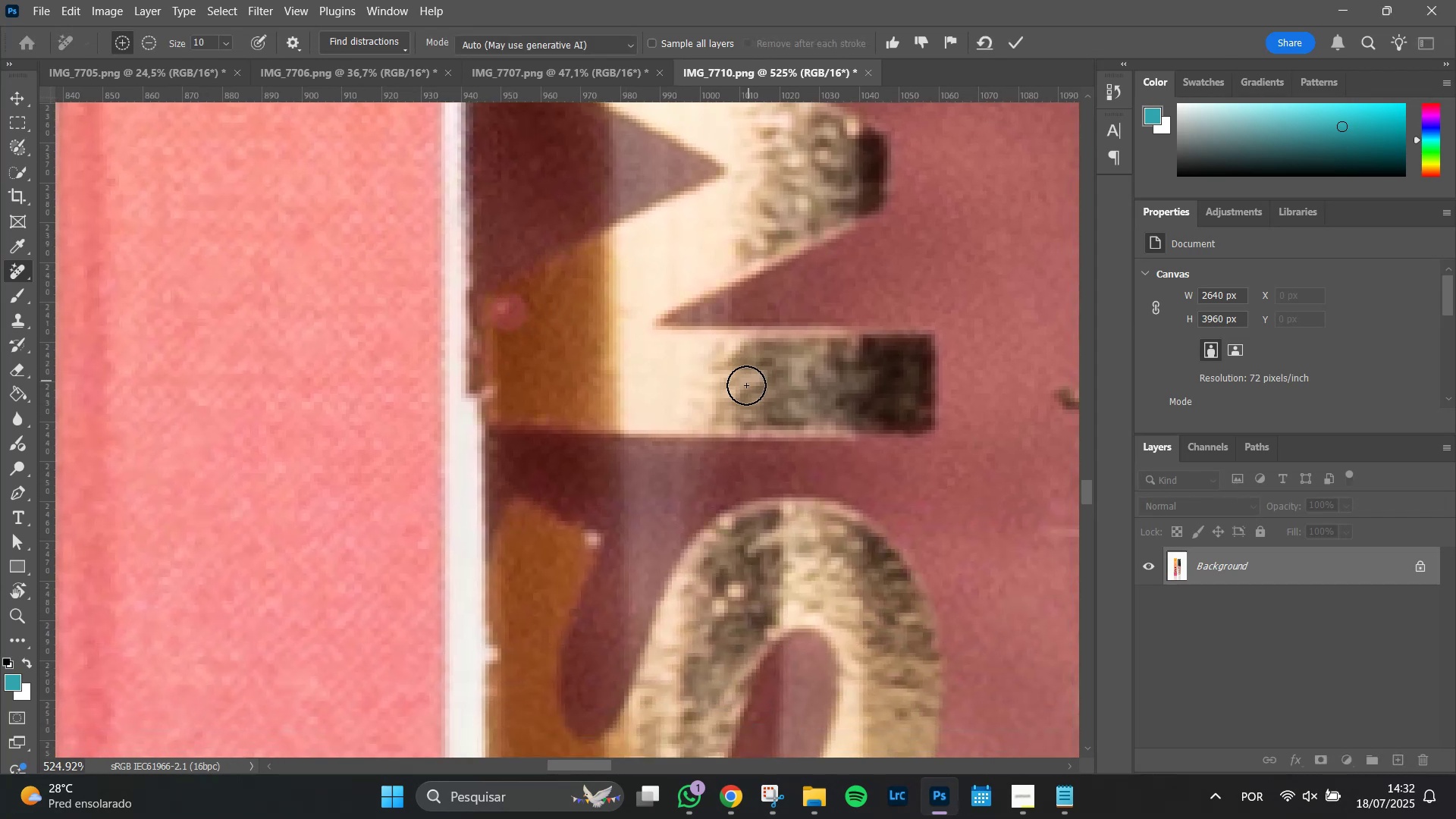 
key(Enter)
 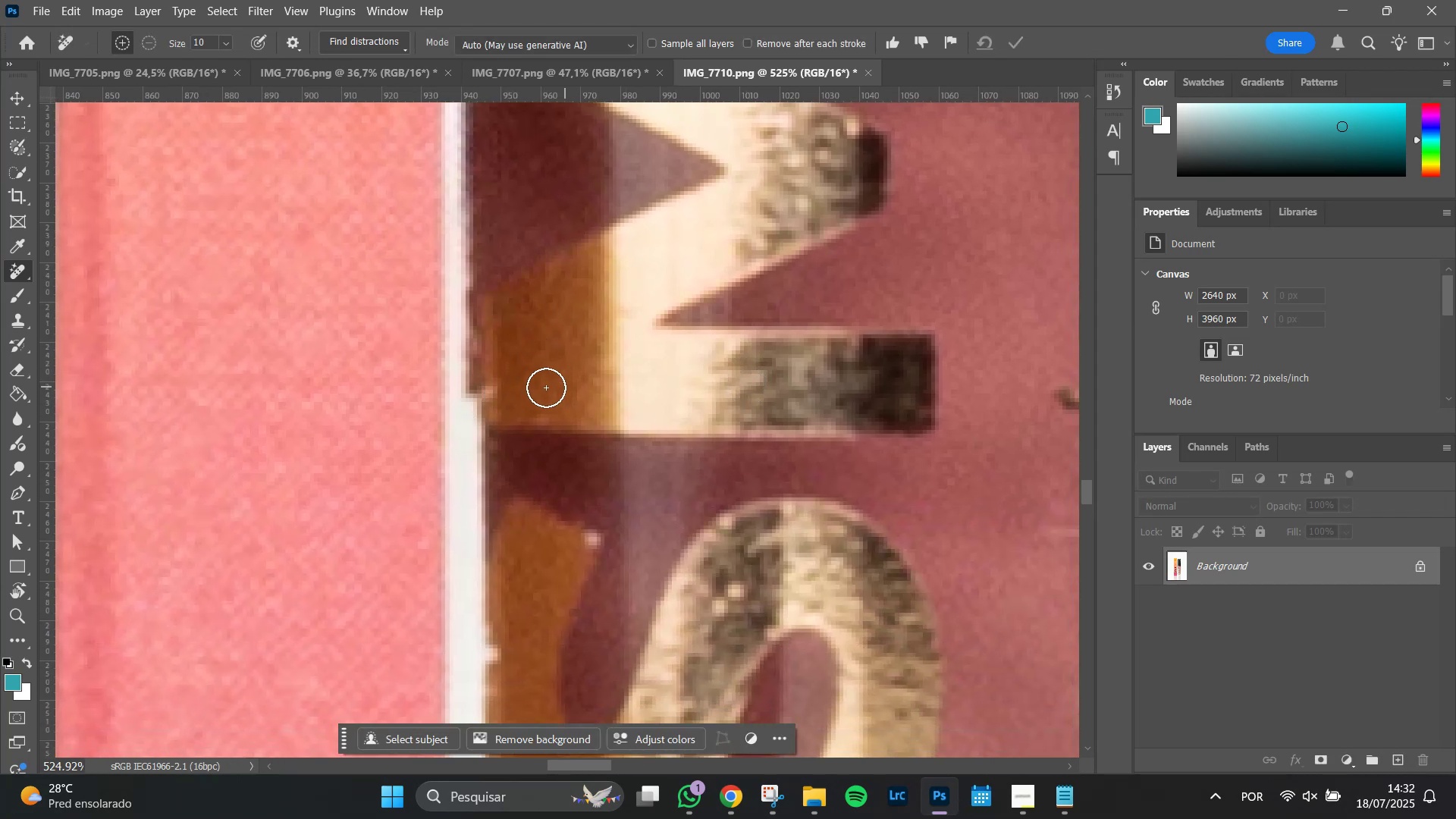 
left_click([500, 393])
 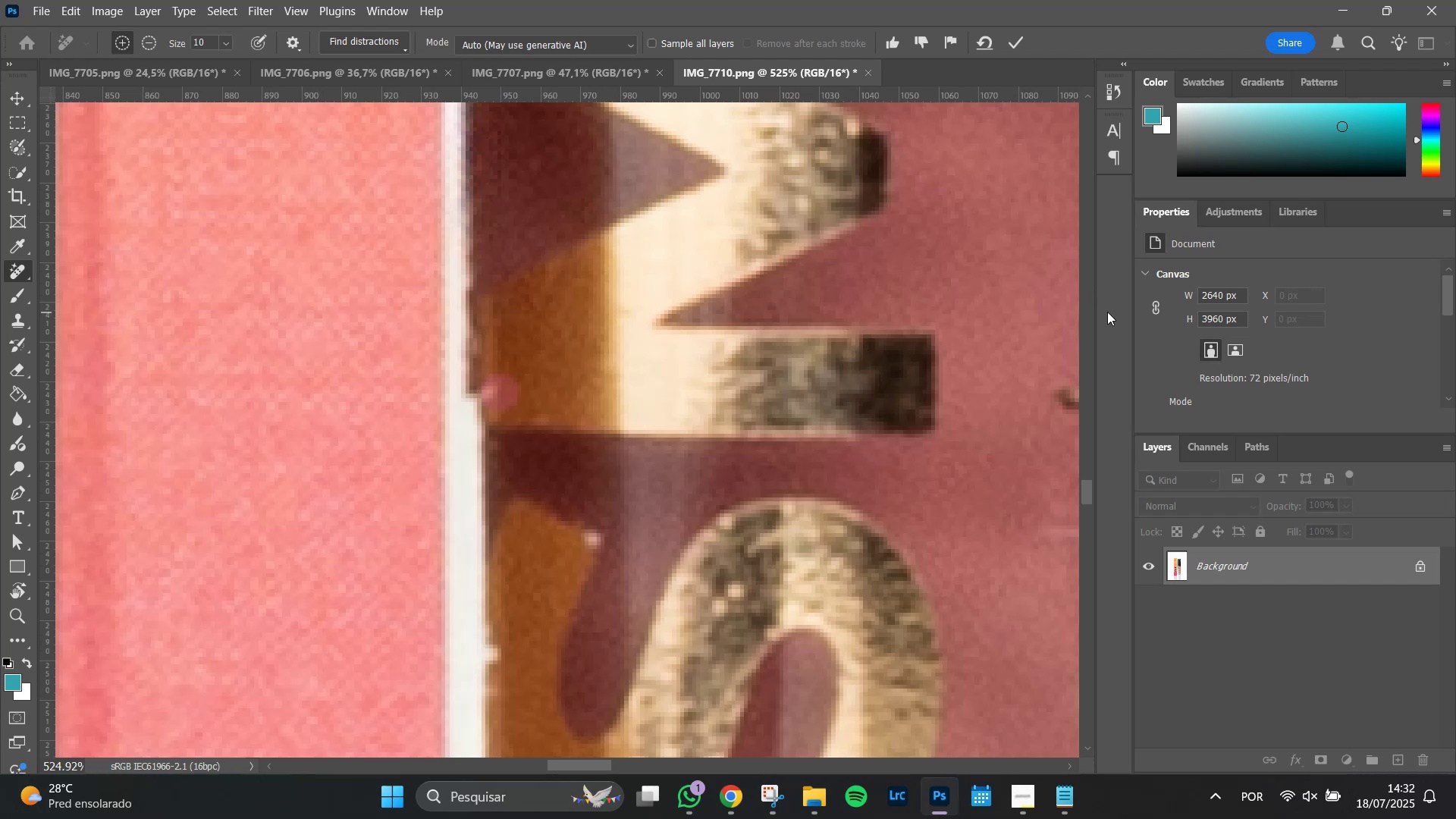 
key(Enter)
 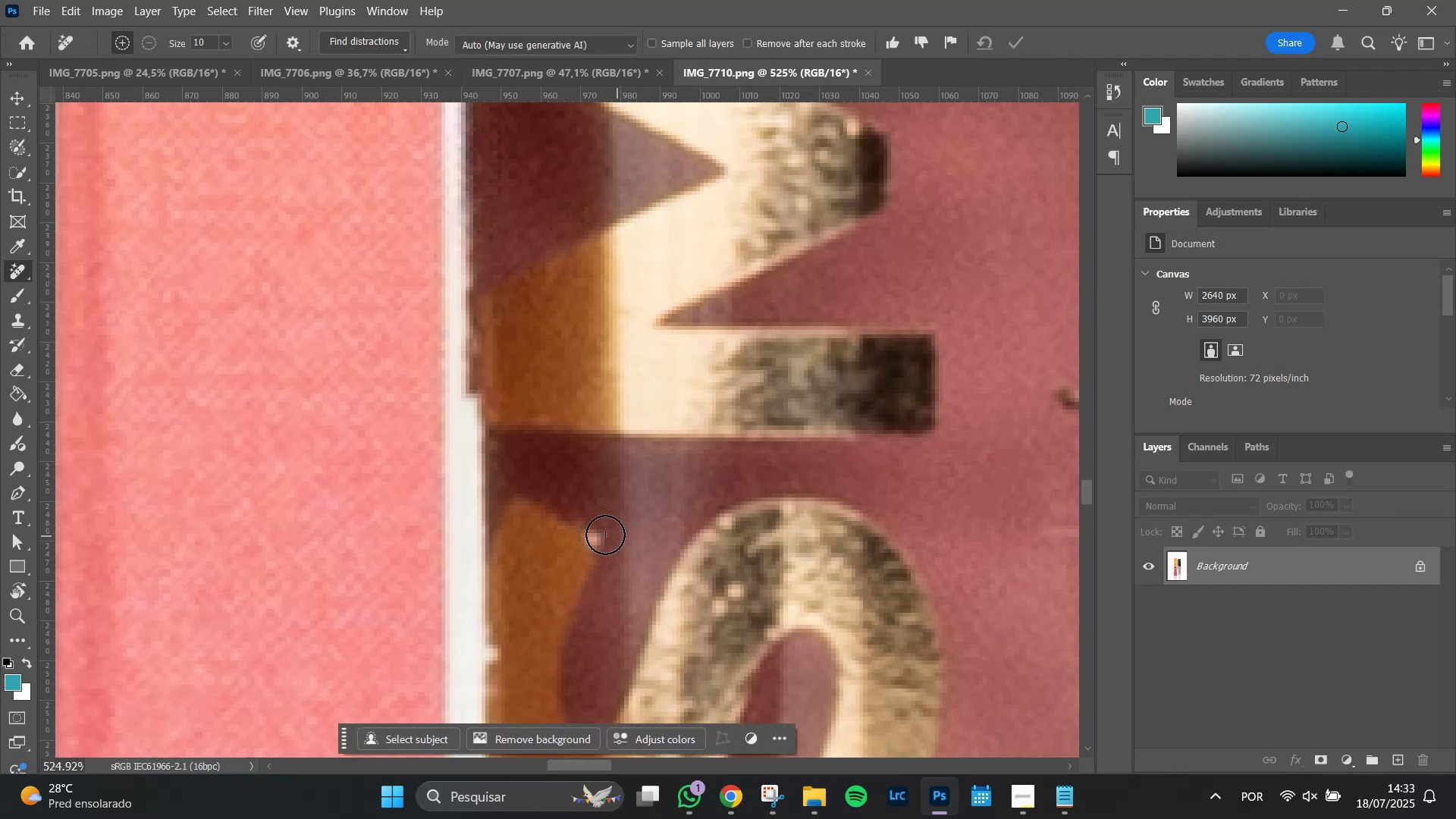 
left_click([593, 535])
 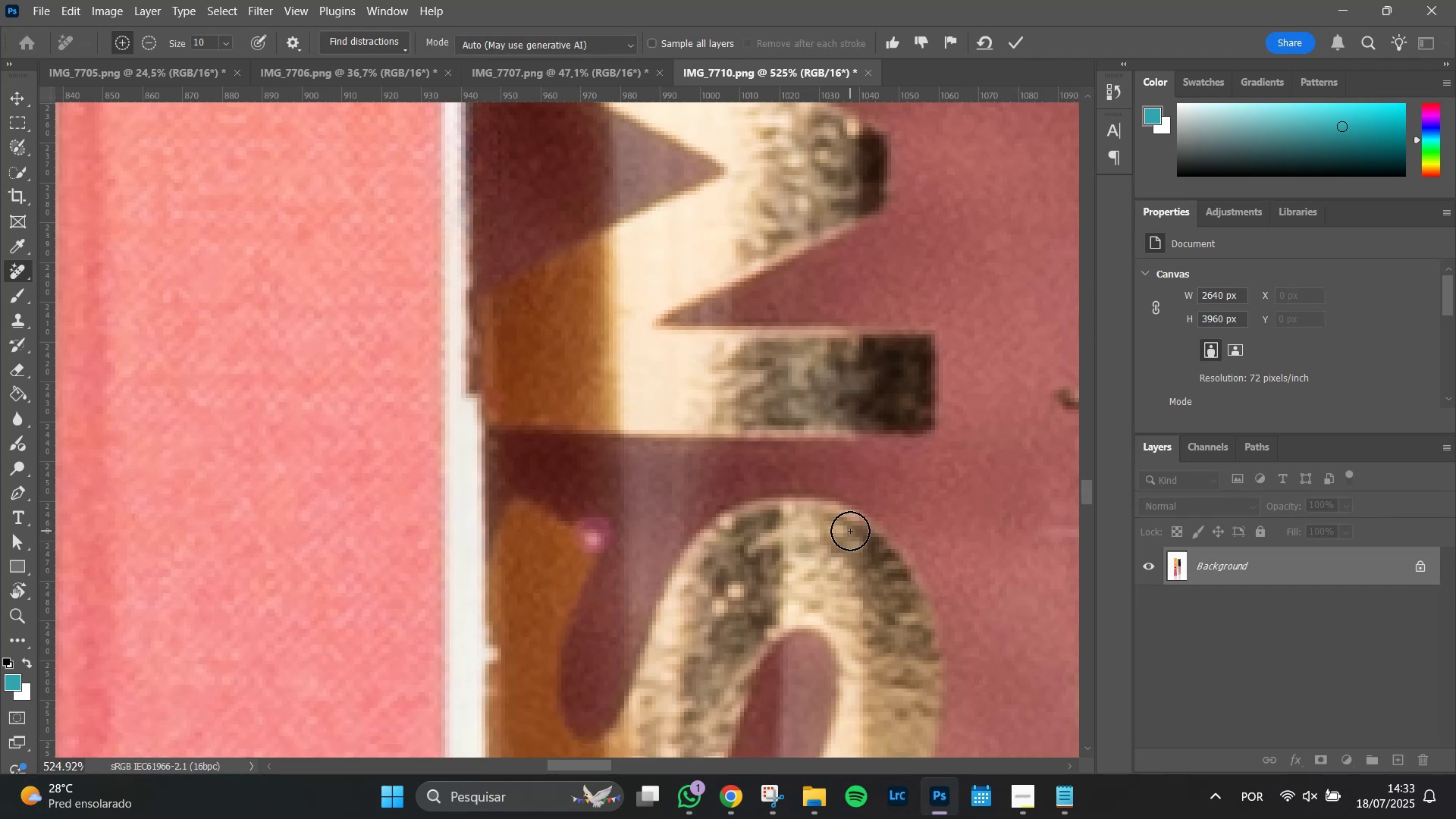 
key(Enter)
 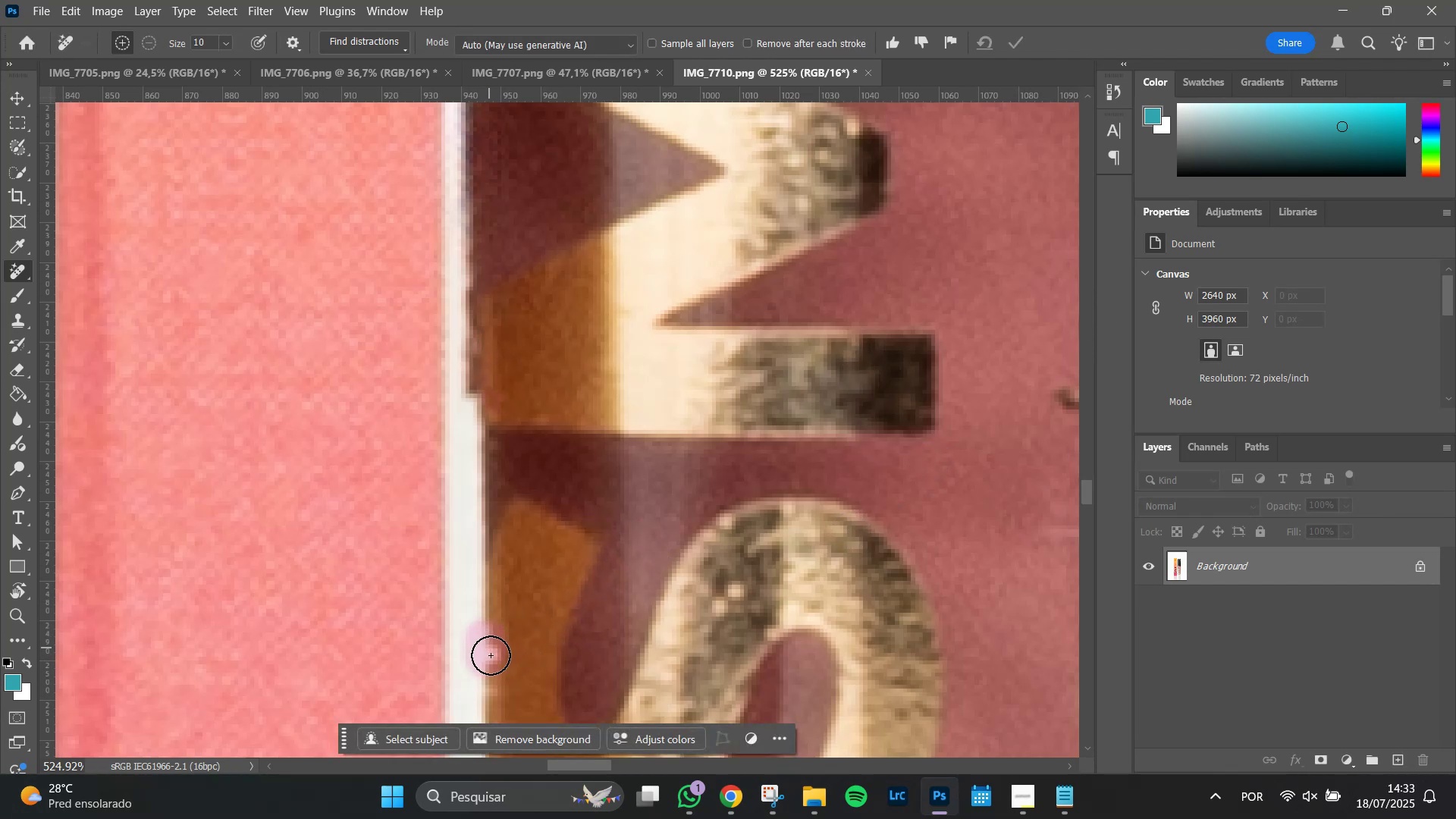 
wait(5.2)
 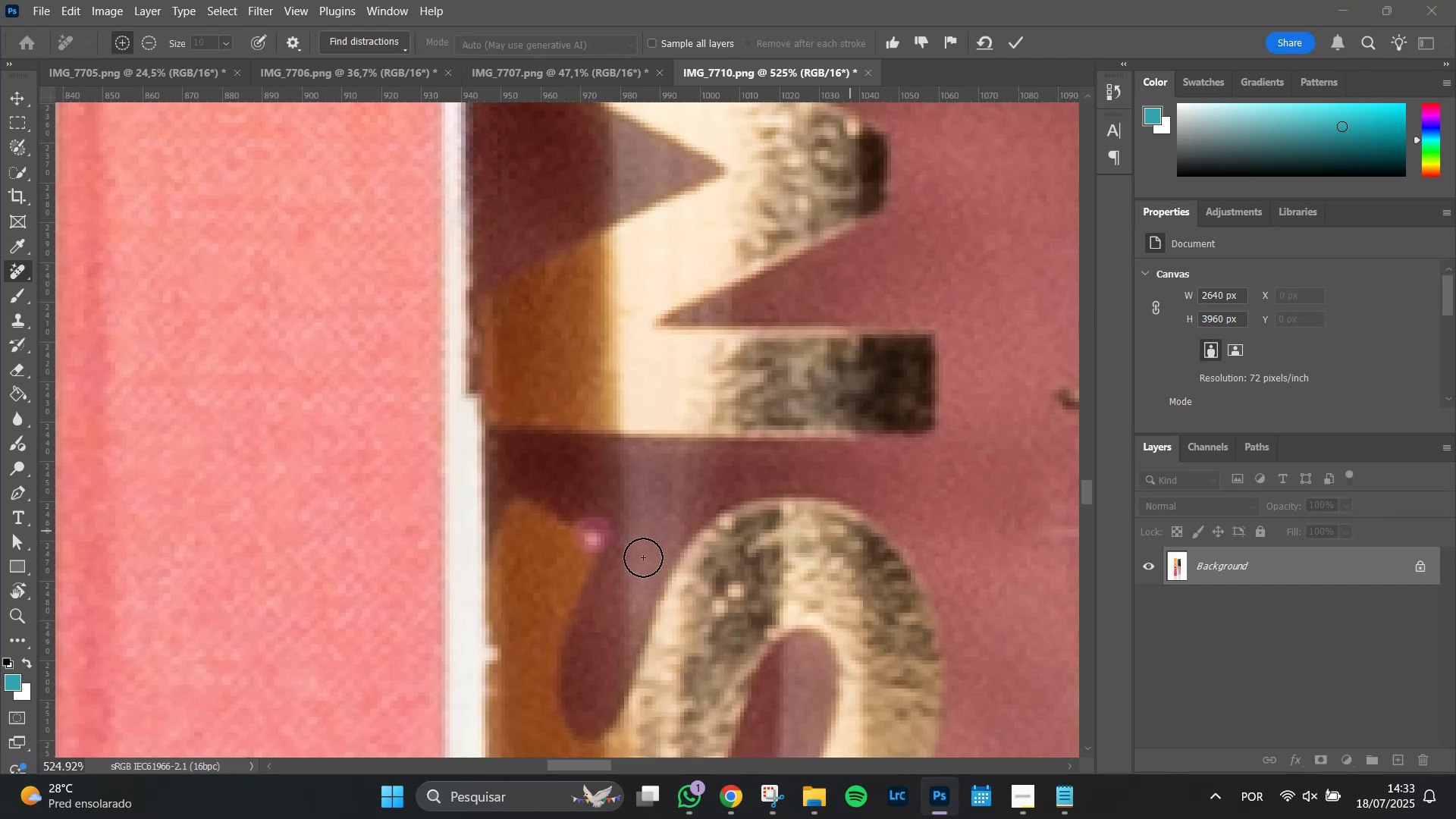 
scroll: coordinate [928, 552], scroll_direction: down, amount: 14.0
 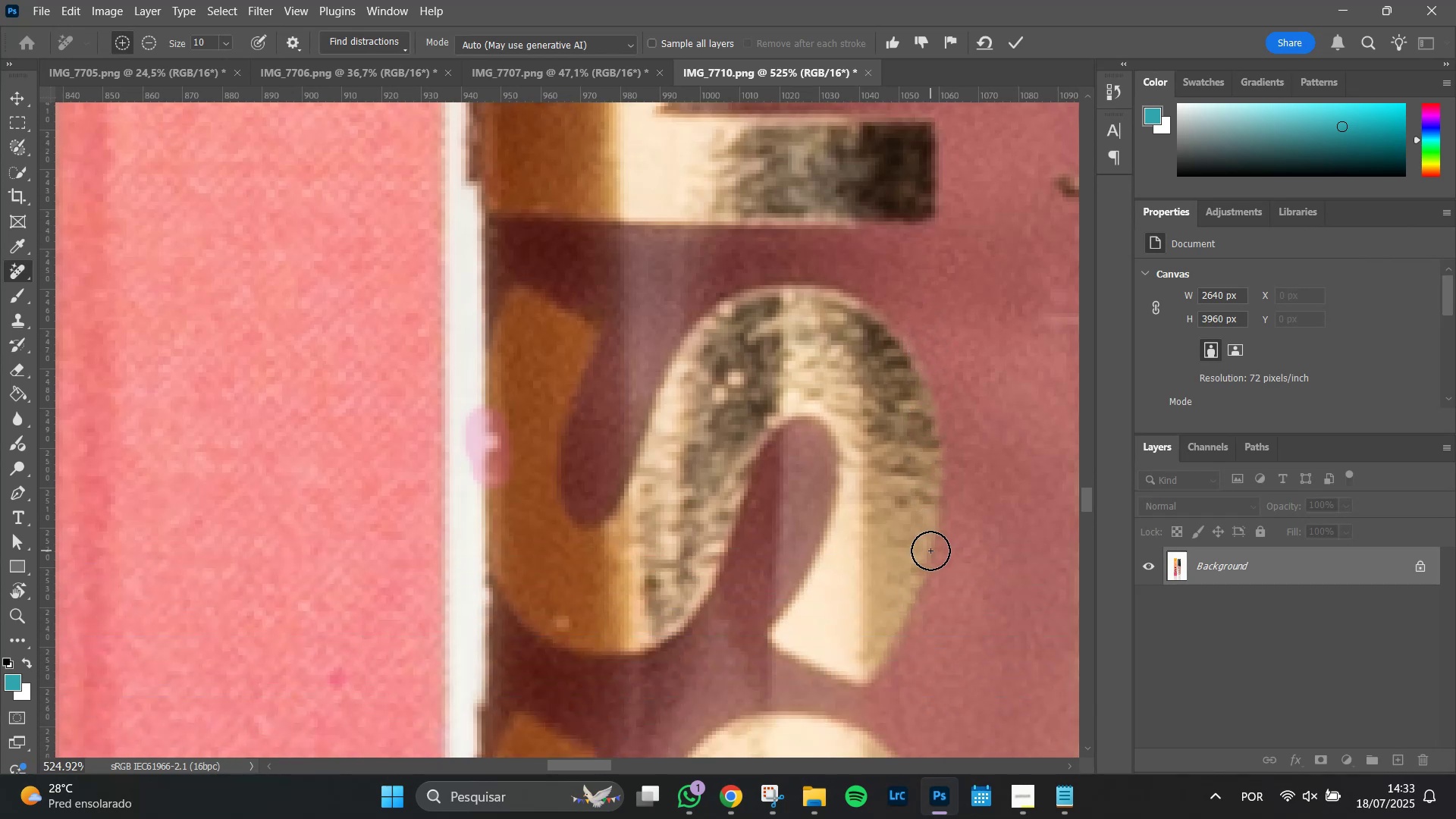 
key(Enter)
 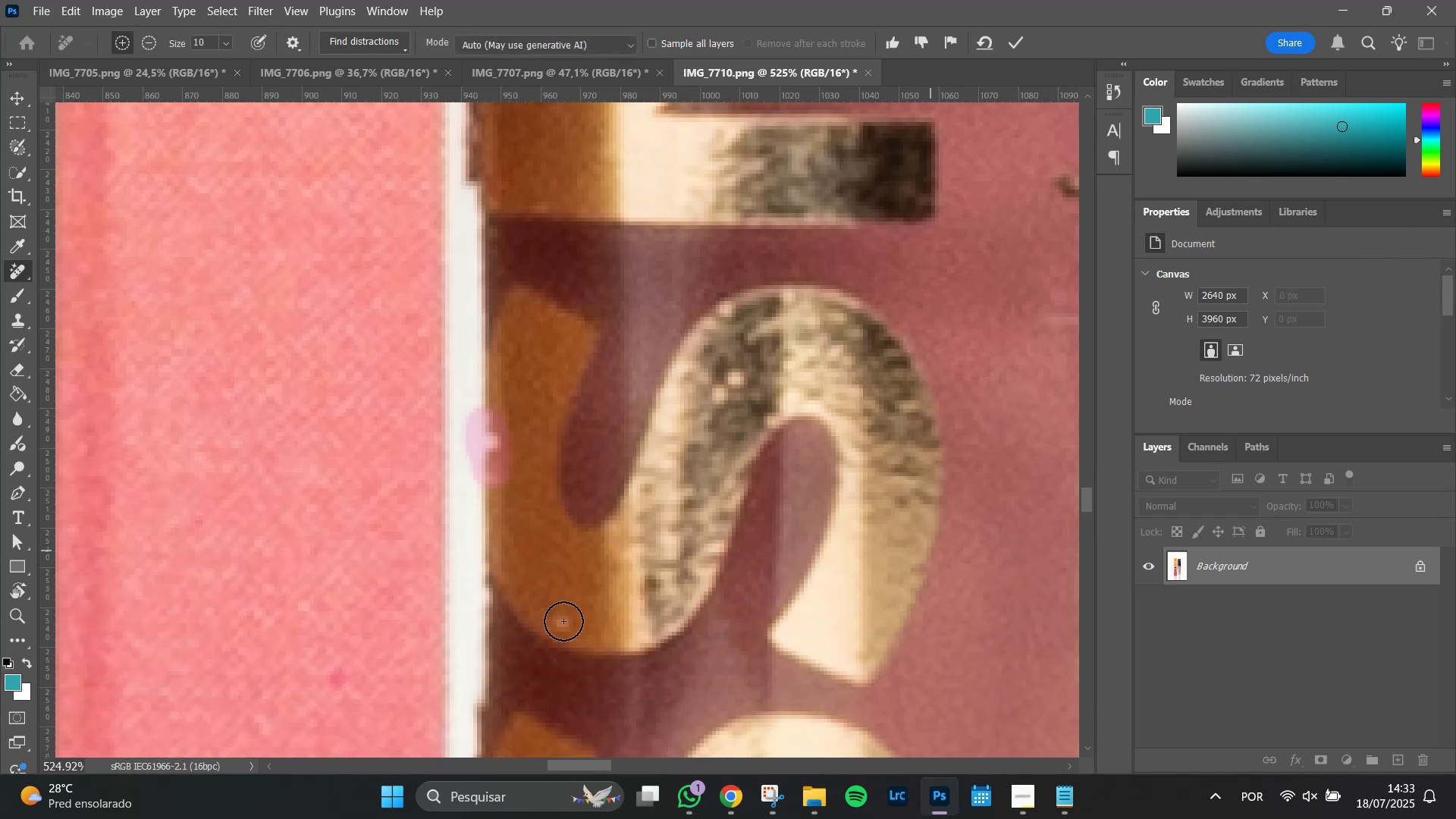 
left_click([563, 621])
 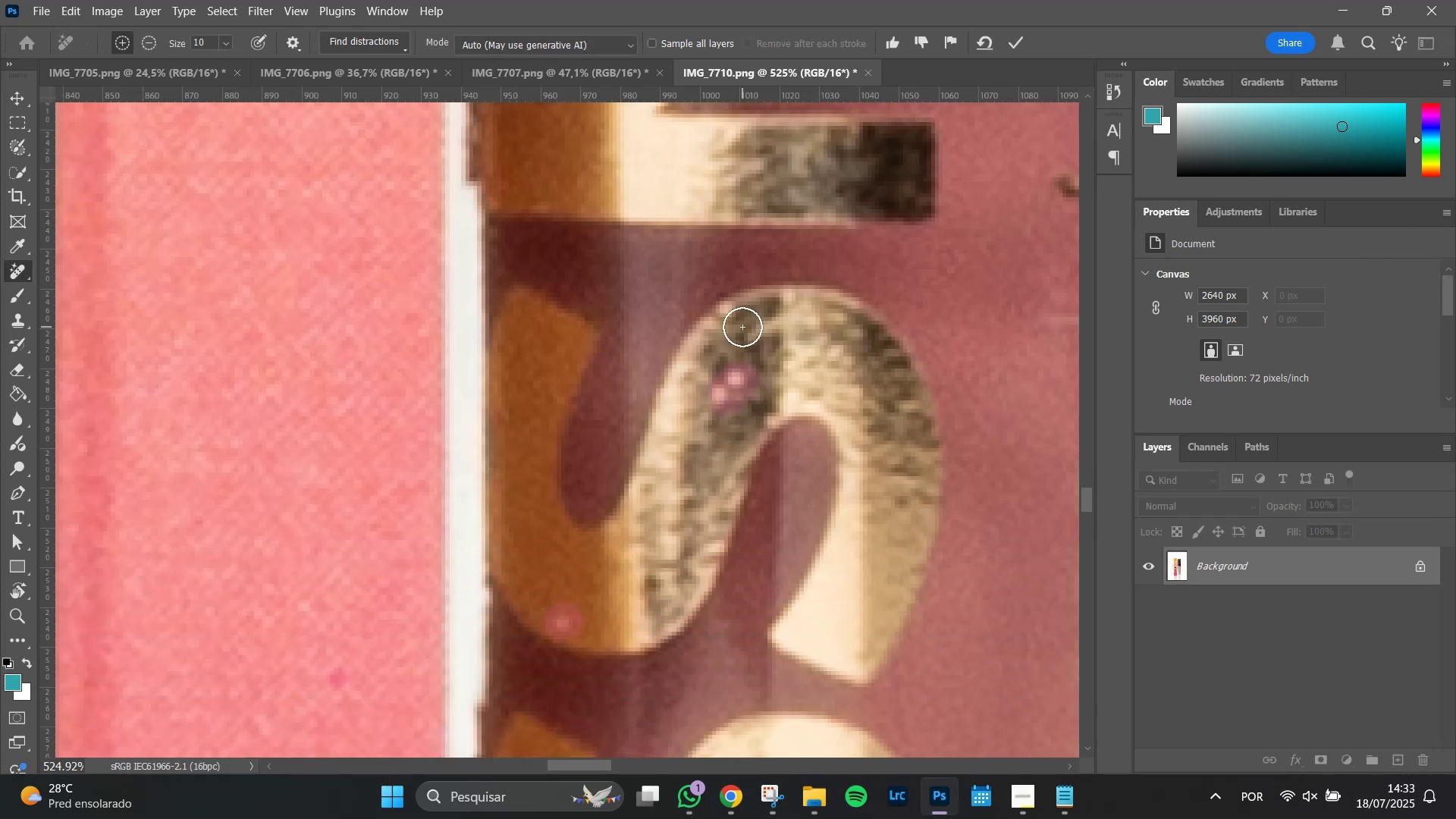 
left_click([730, 318])
 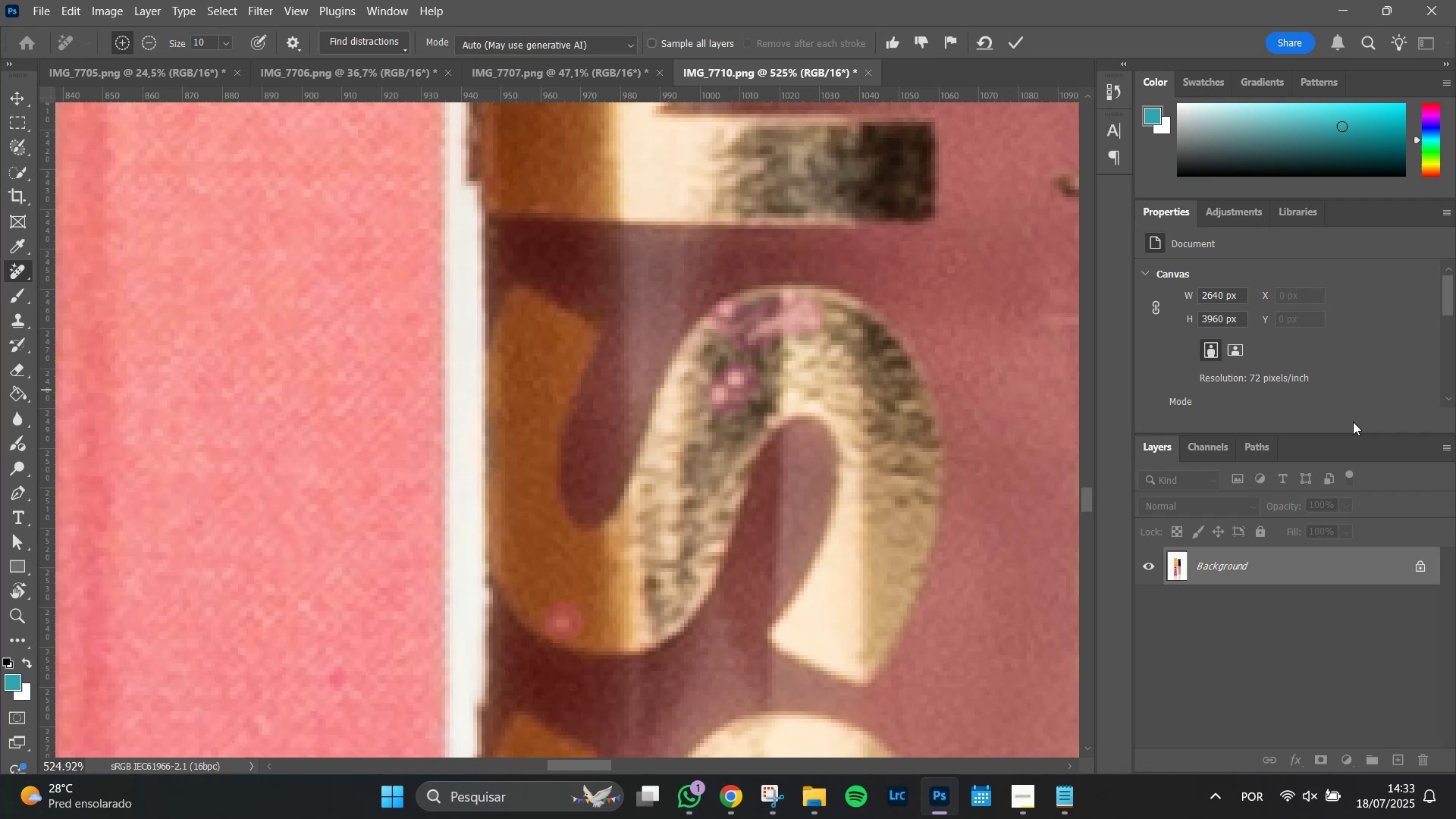 
key(Enter)
 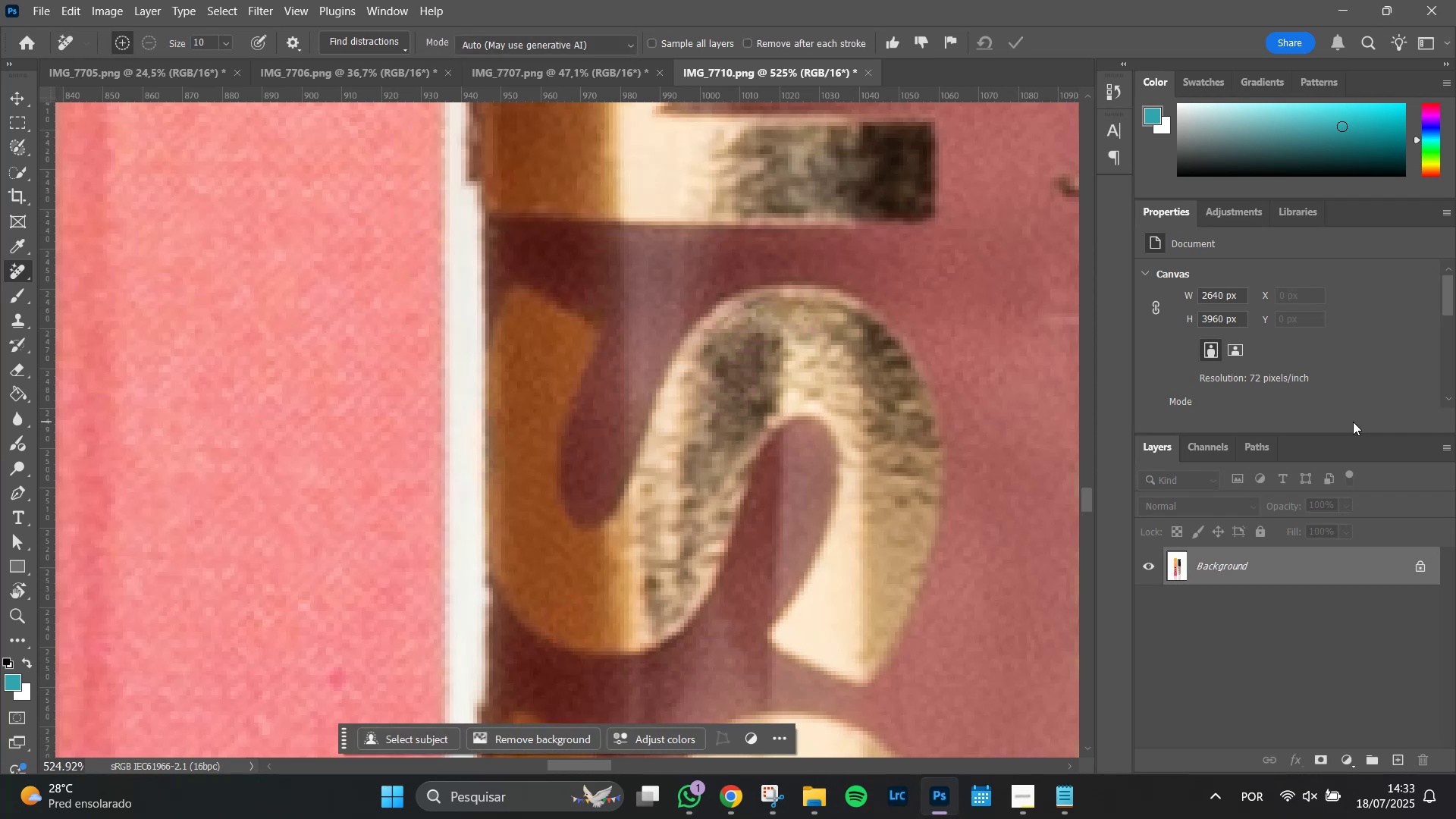 
wait(5.57)
 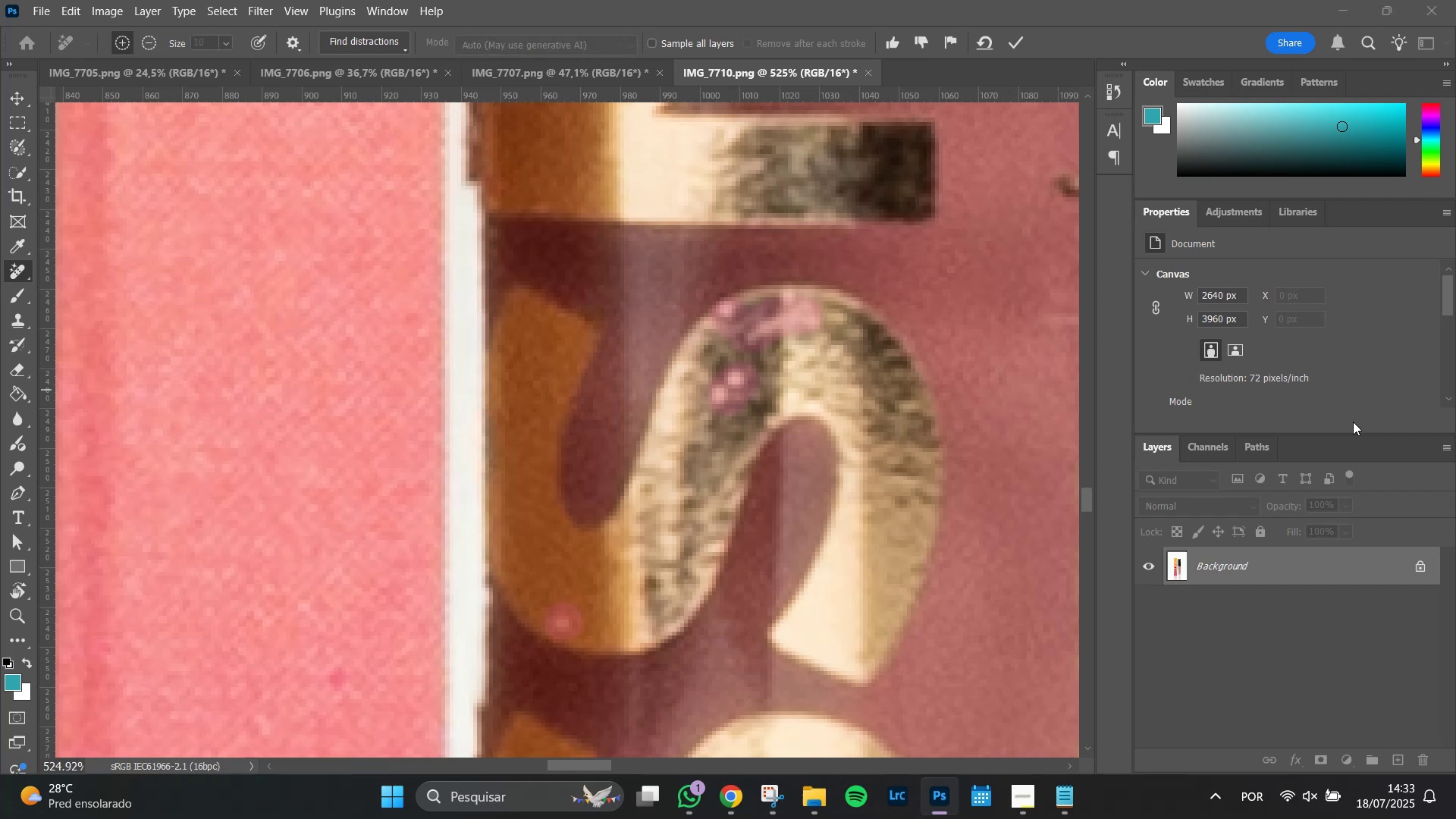 
hold_key(key=Space, duration=1.51)
 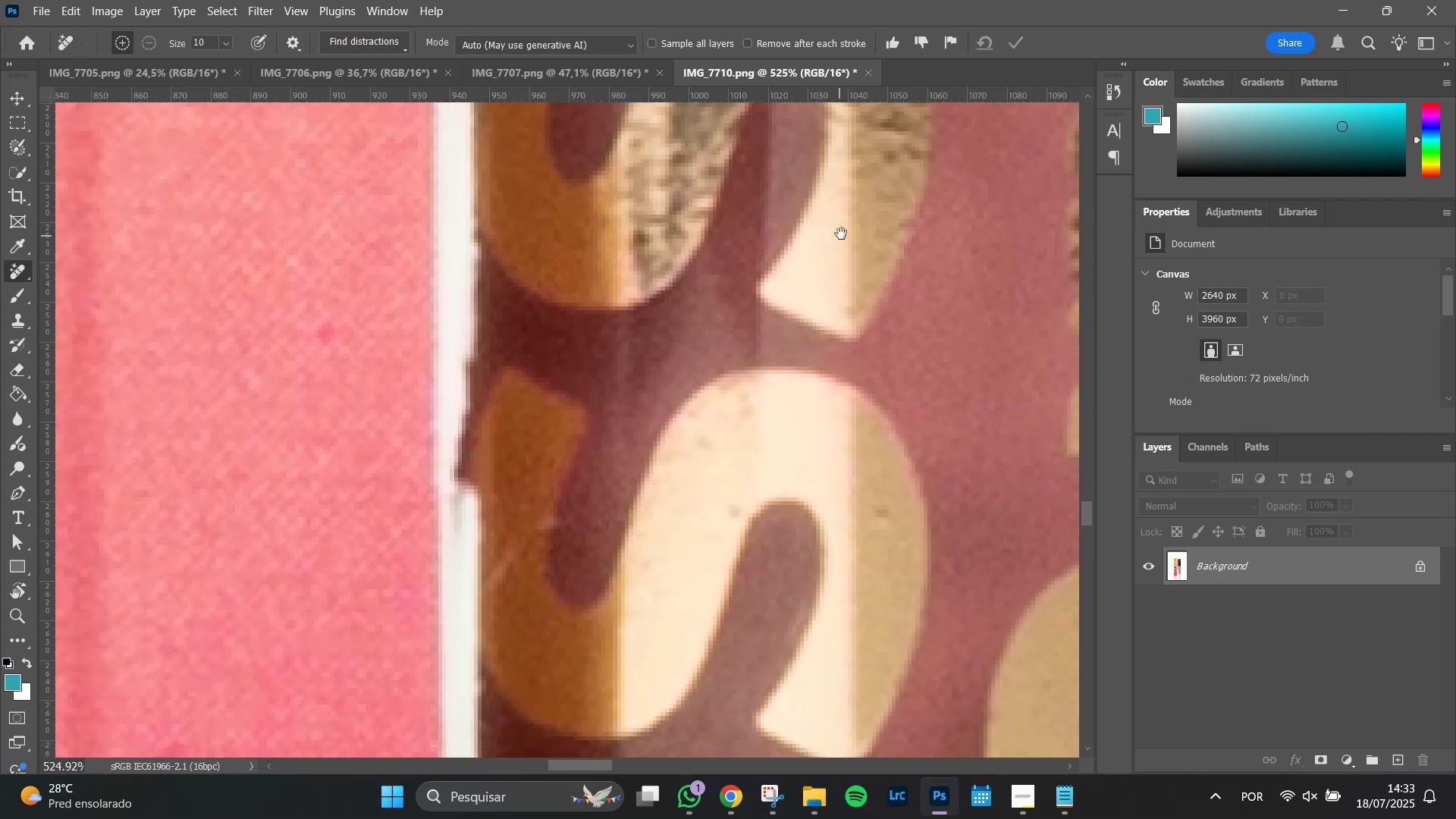 
hold_key(key=Space, duration=1.51)
 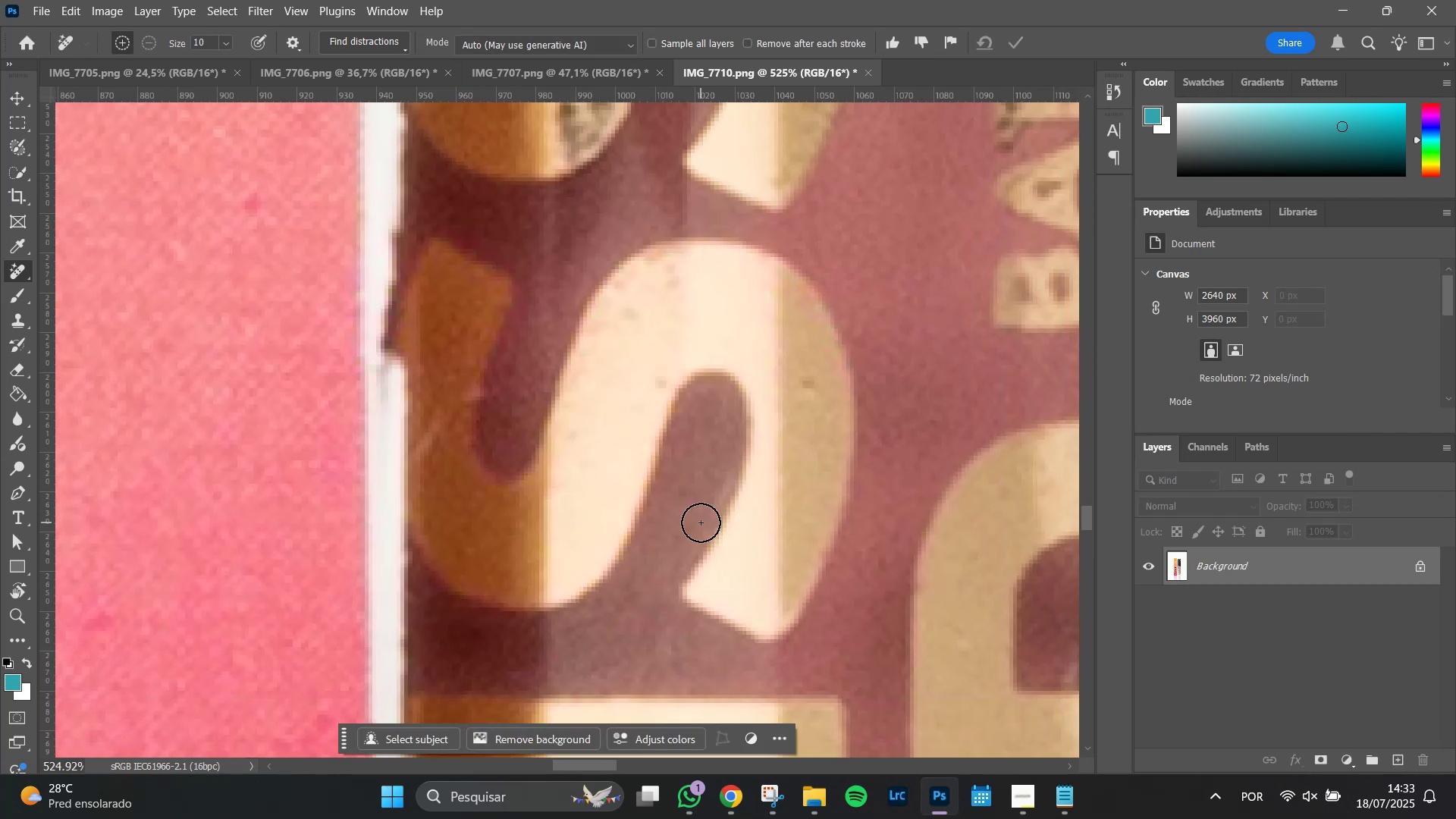 
hold_key(key=Space, duration=0.4)
 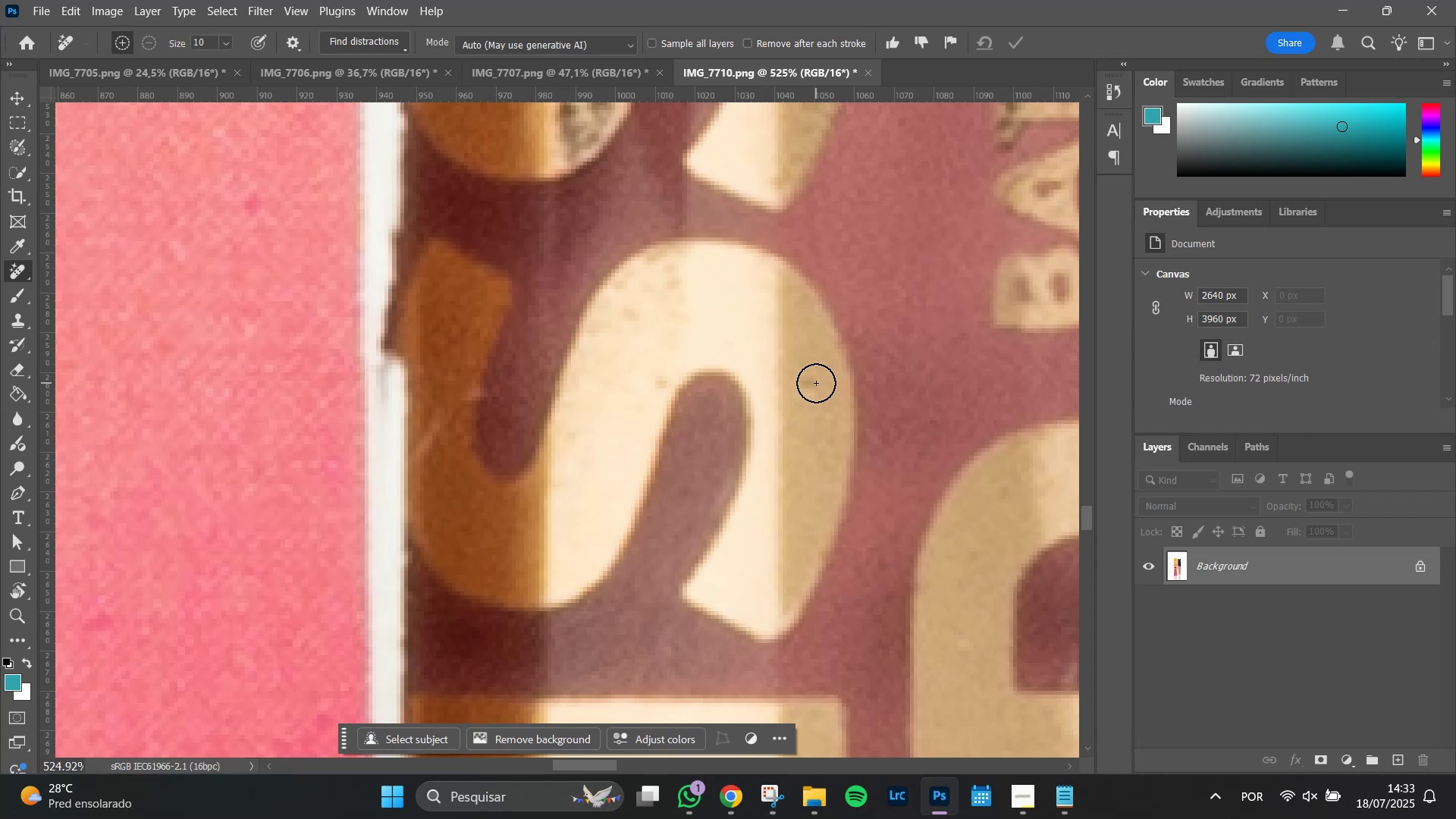 
left_click([815, 383])
 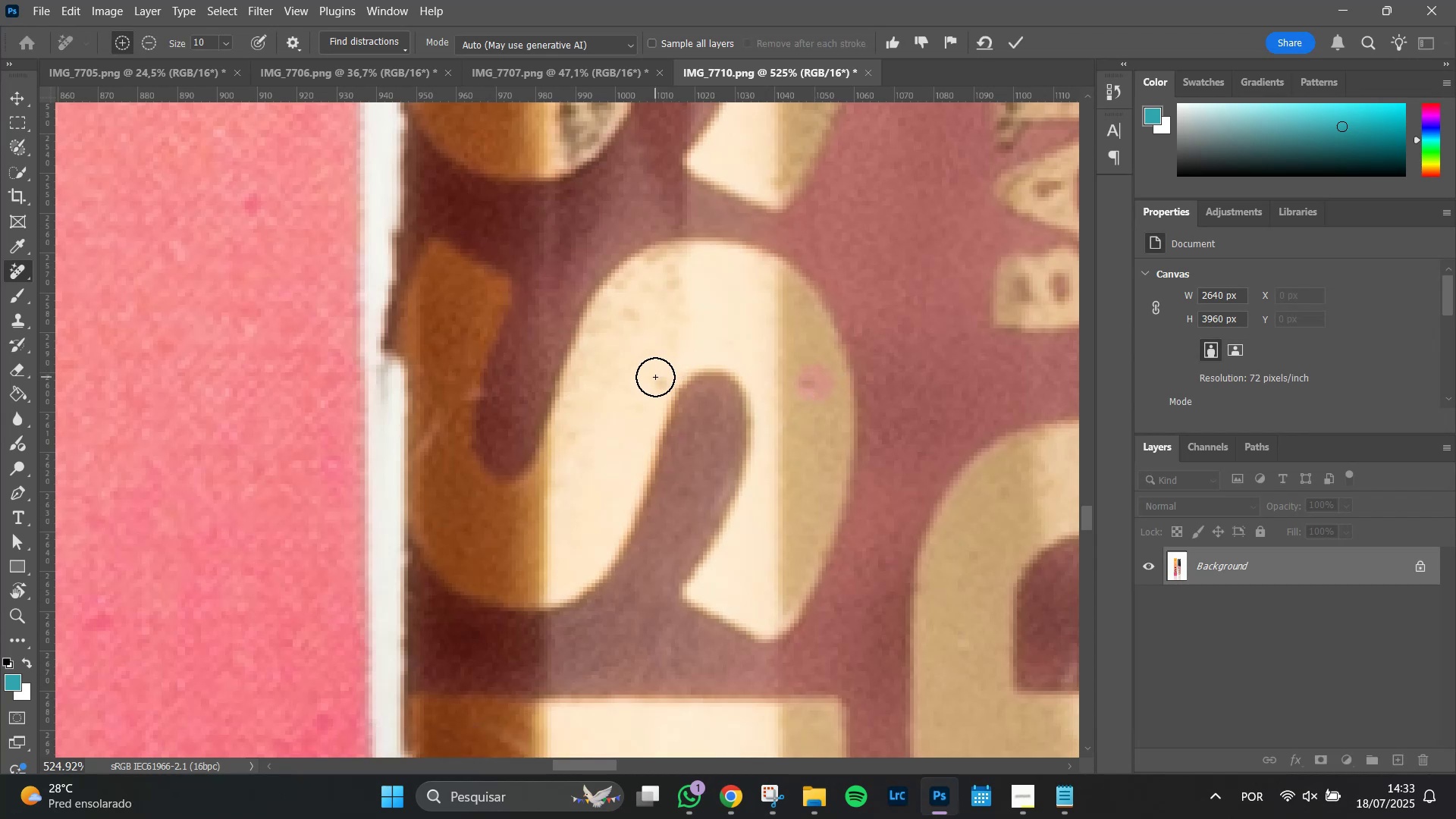 
left_click([655, 380])
 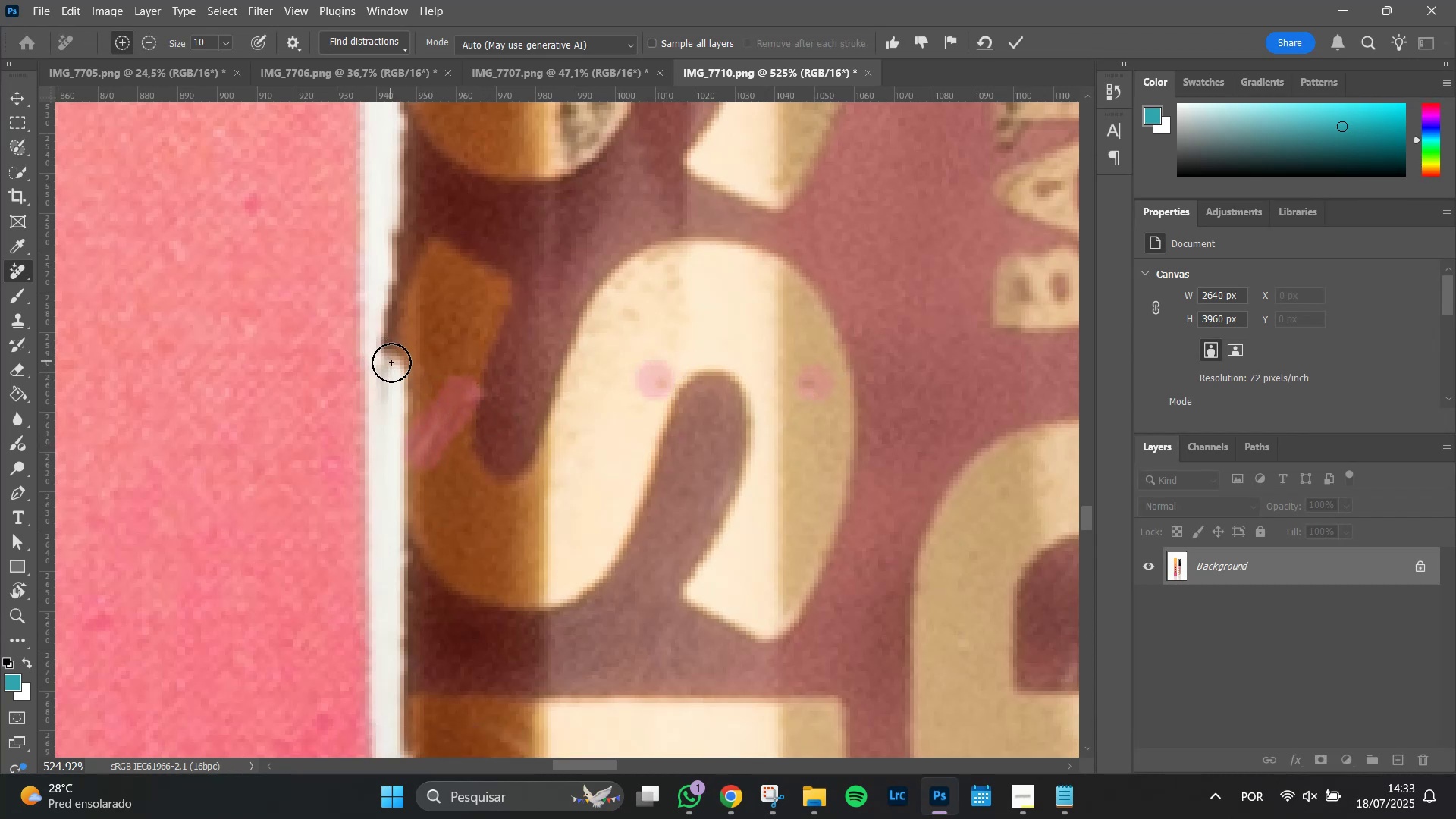 
wait(5.78)
 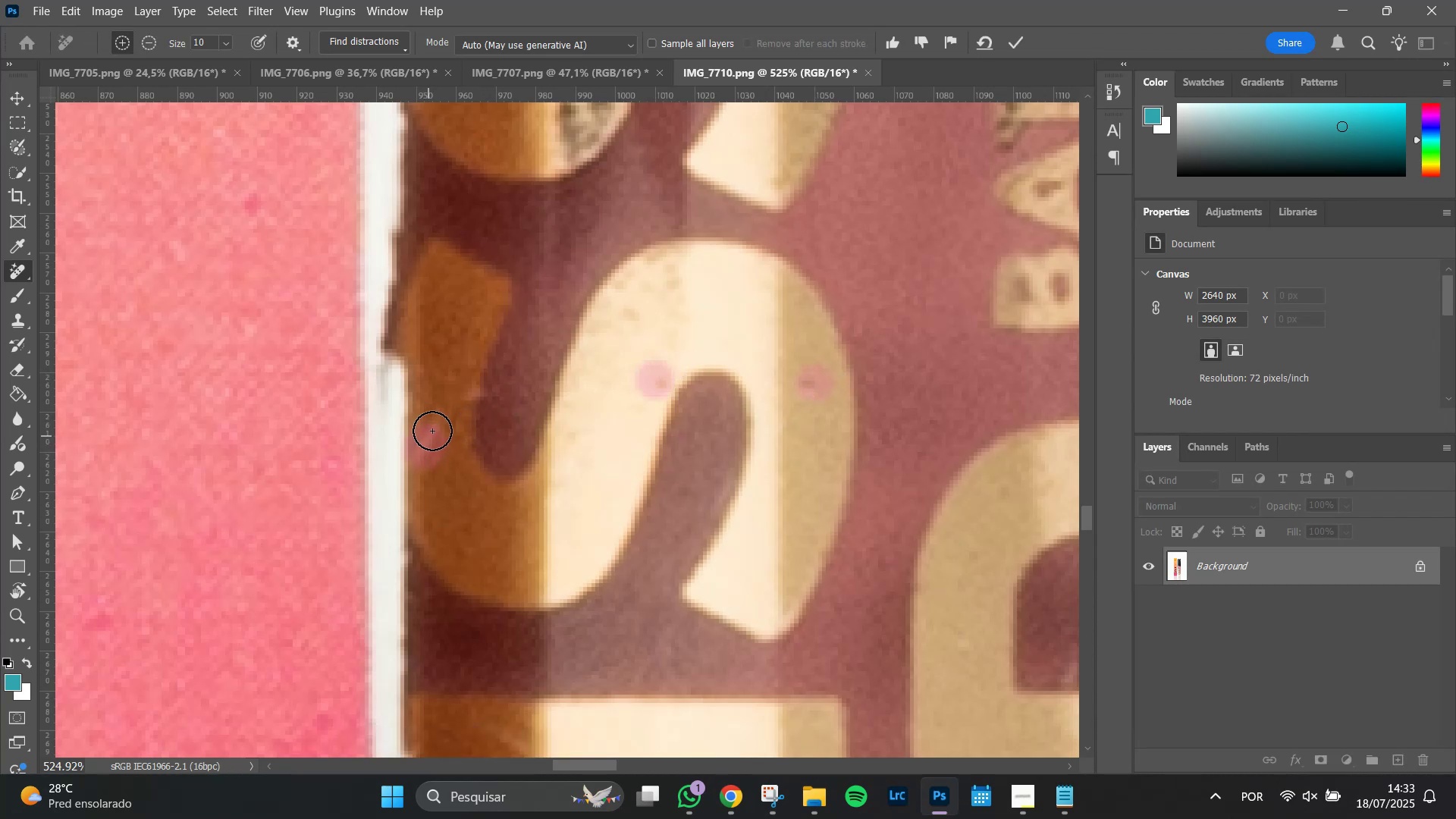 
key(Enter)
 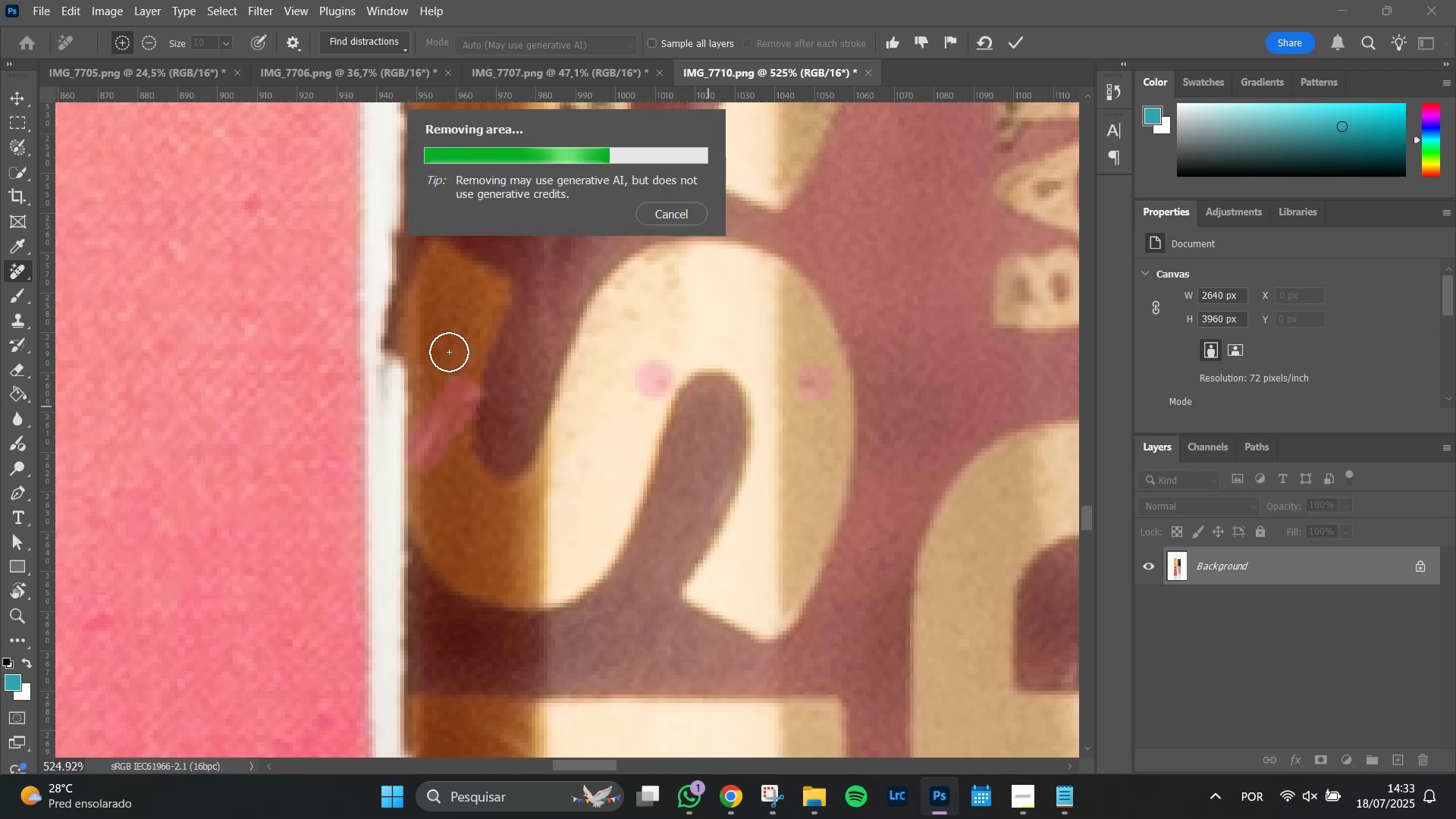 
wait(6.1)
 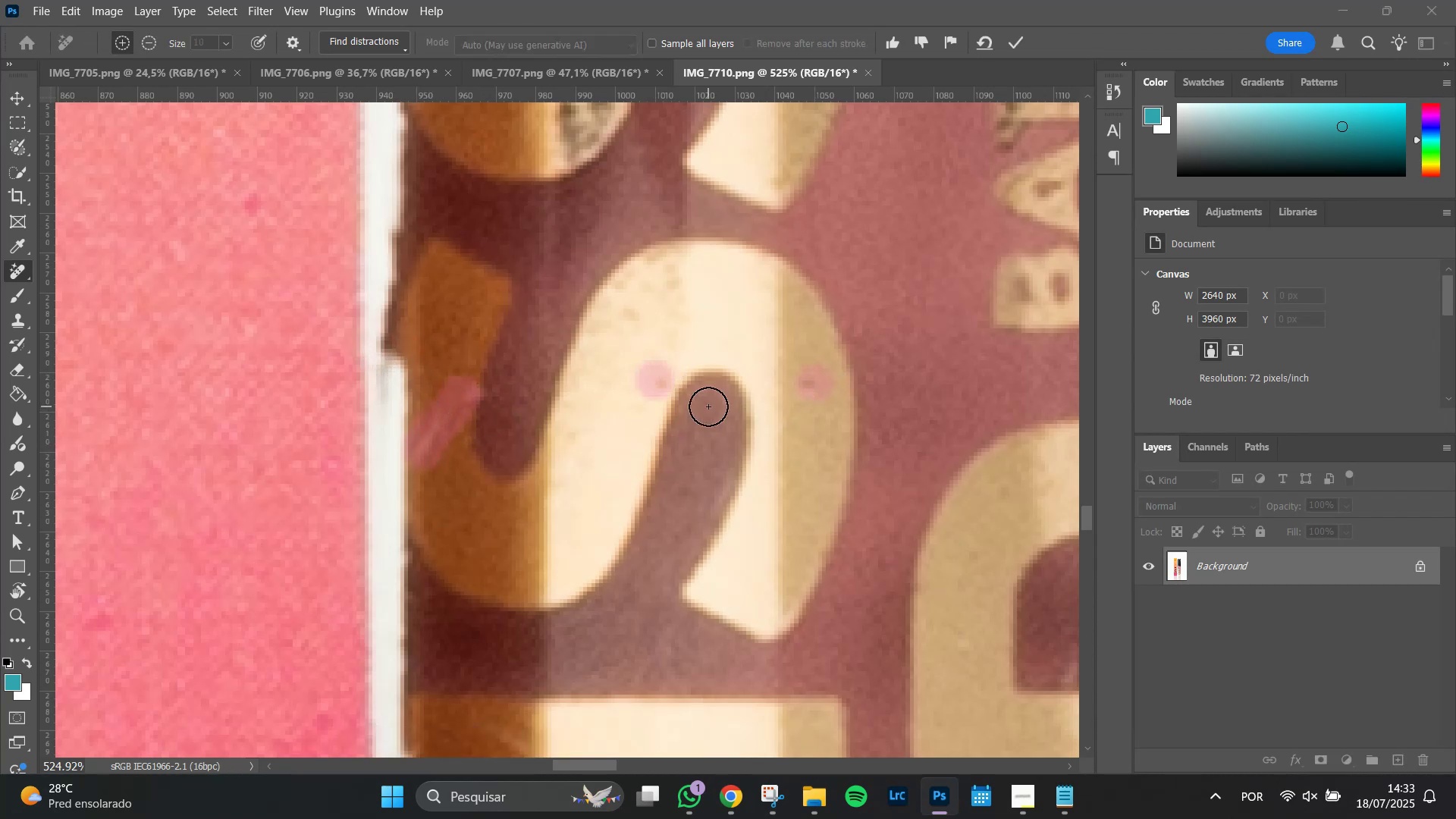 
hold_key(key=Space, duration=1.53)
 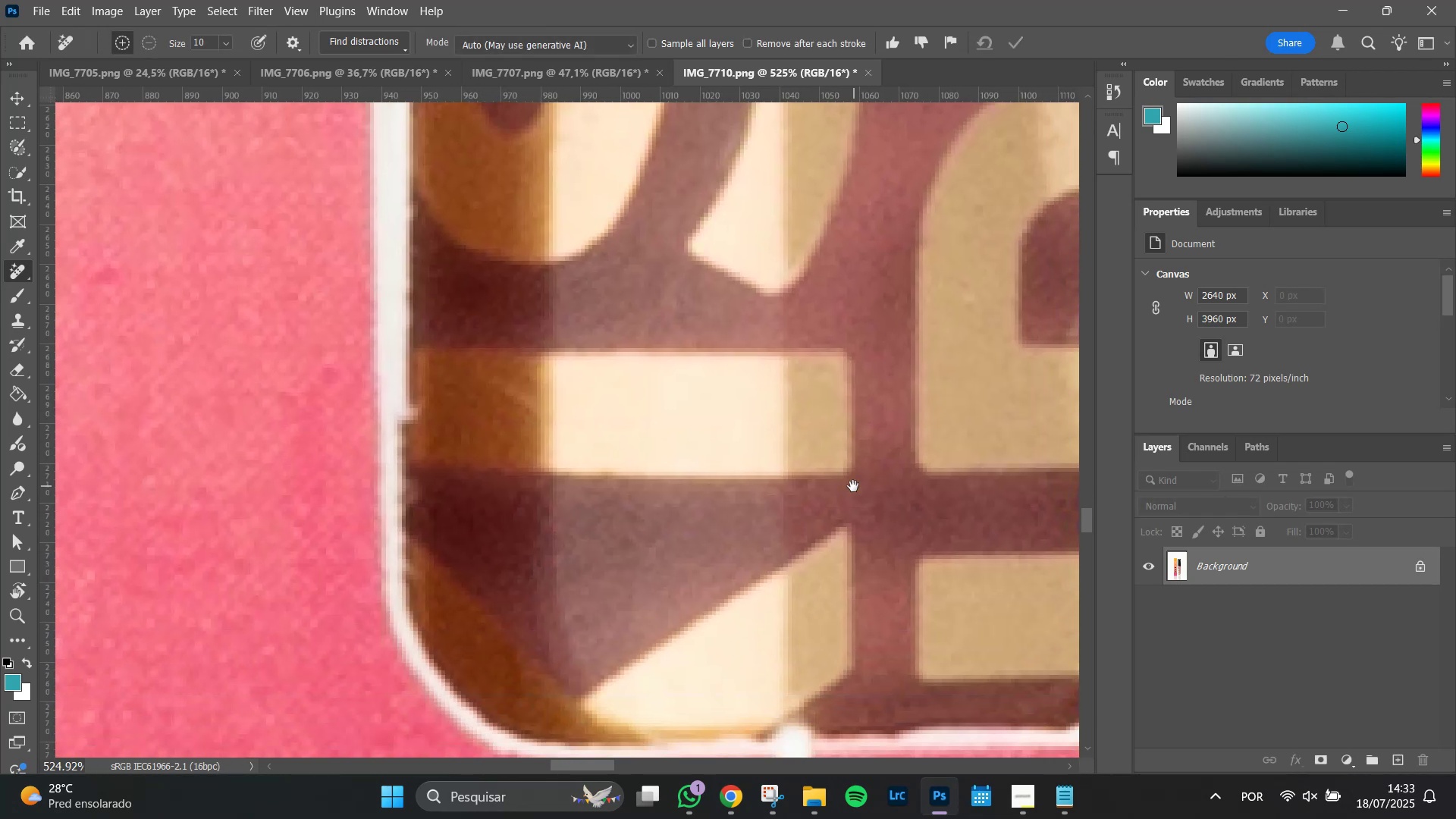 
hold_key(key=Space, duration=1.51)
 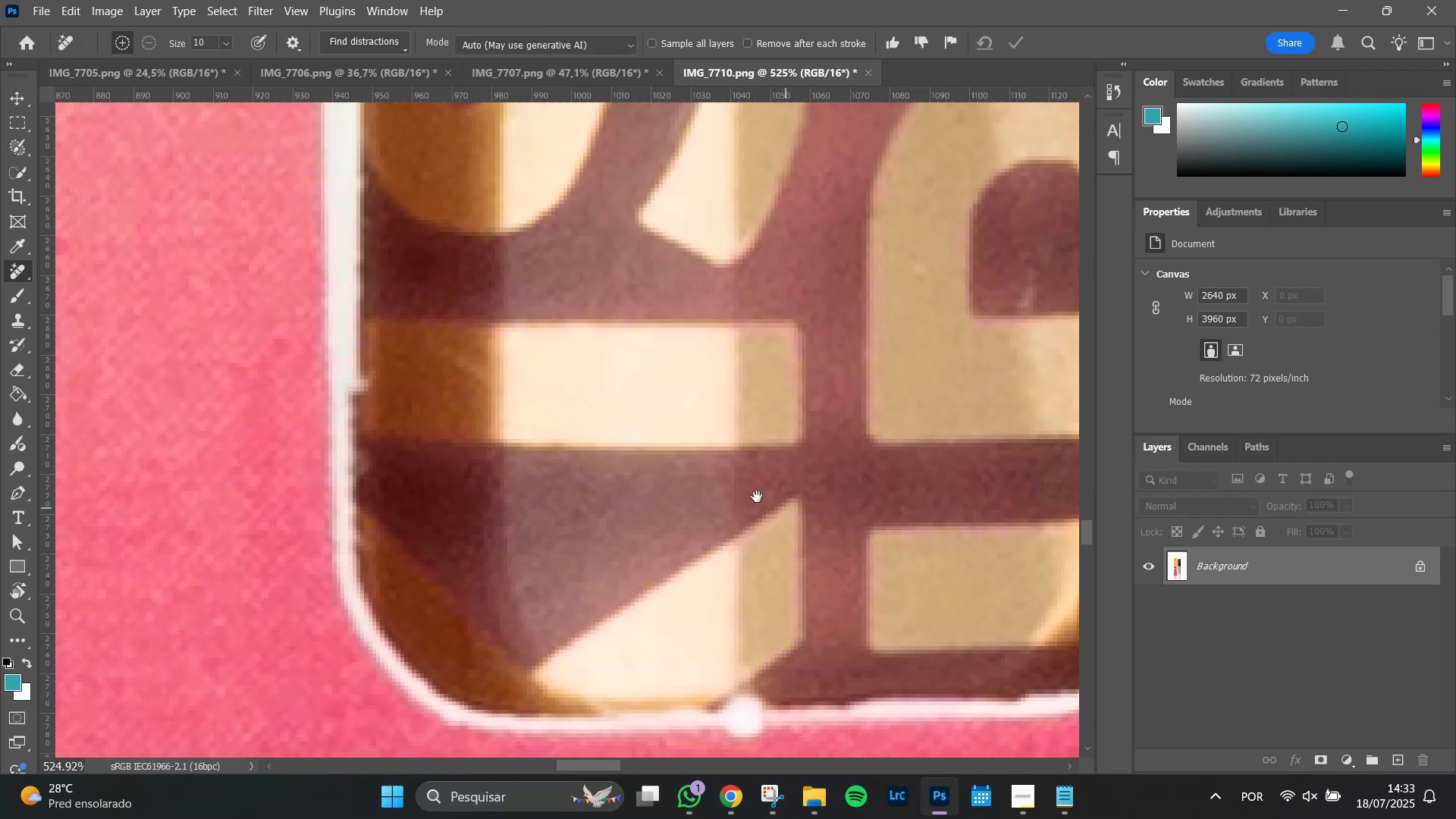 
key(Space)
 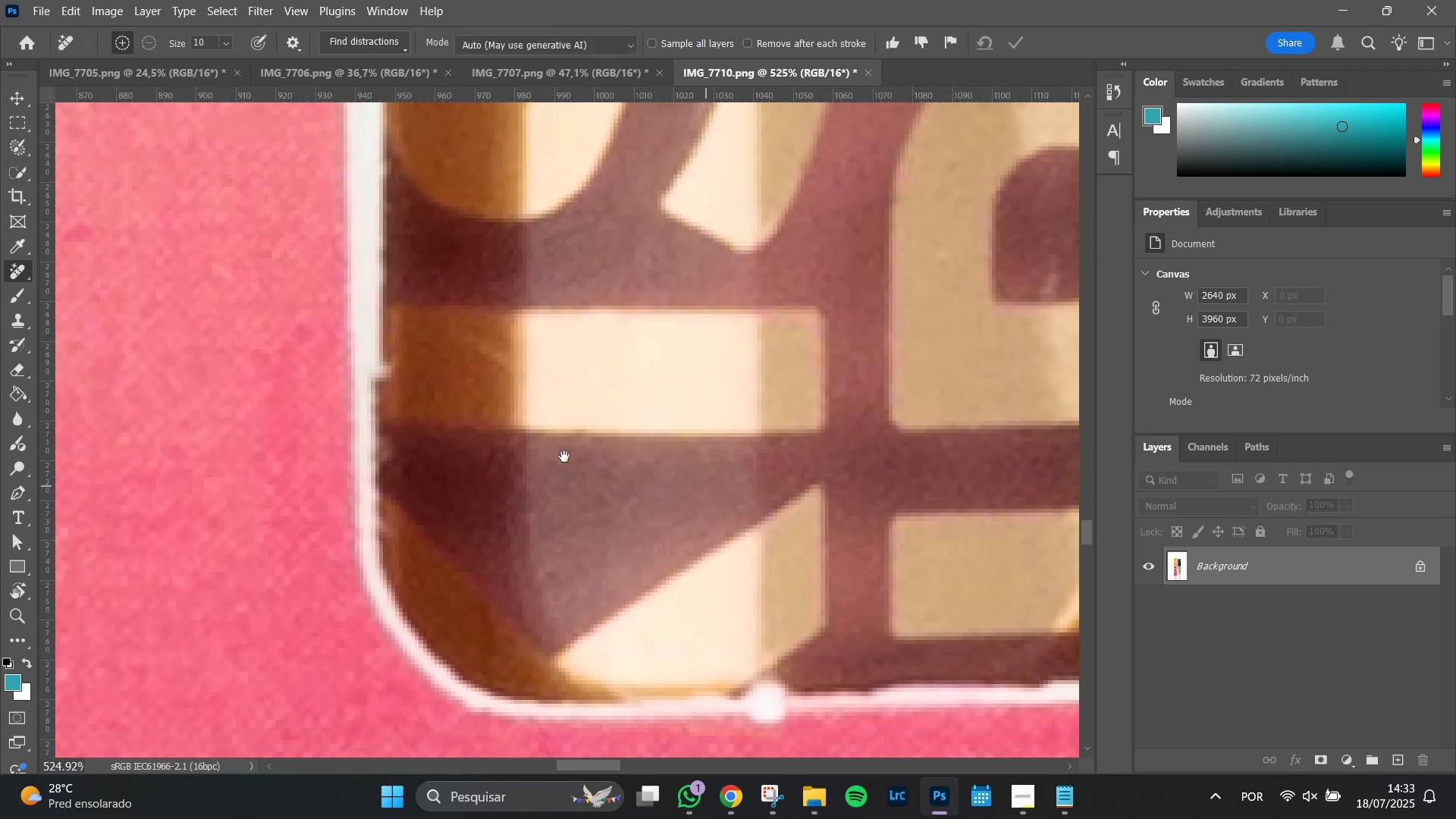 
key(Space)
 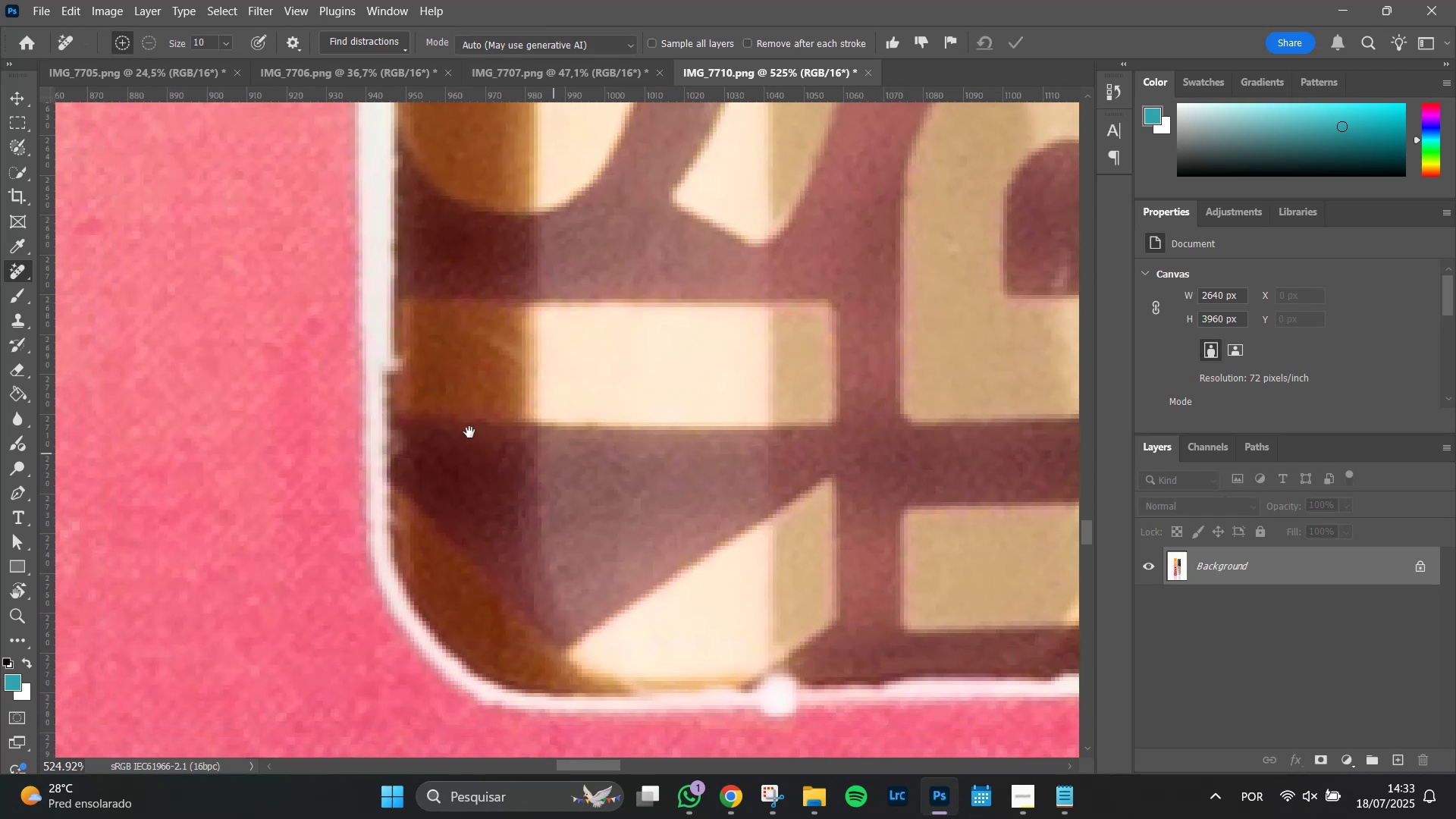 
key(Space)
 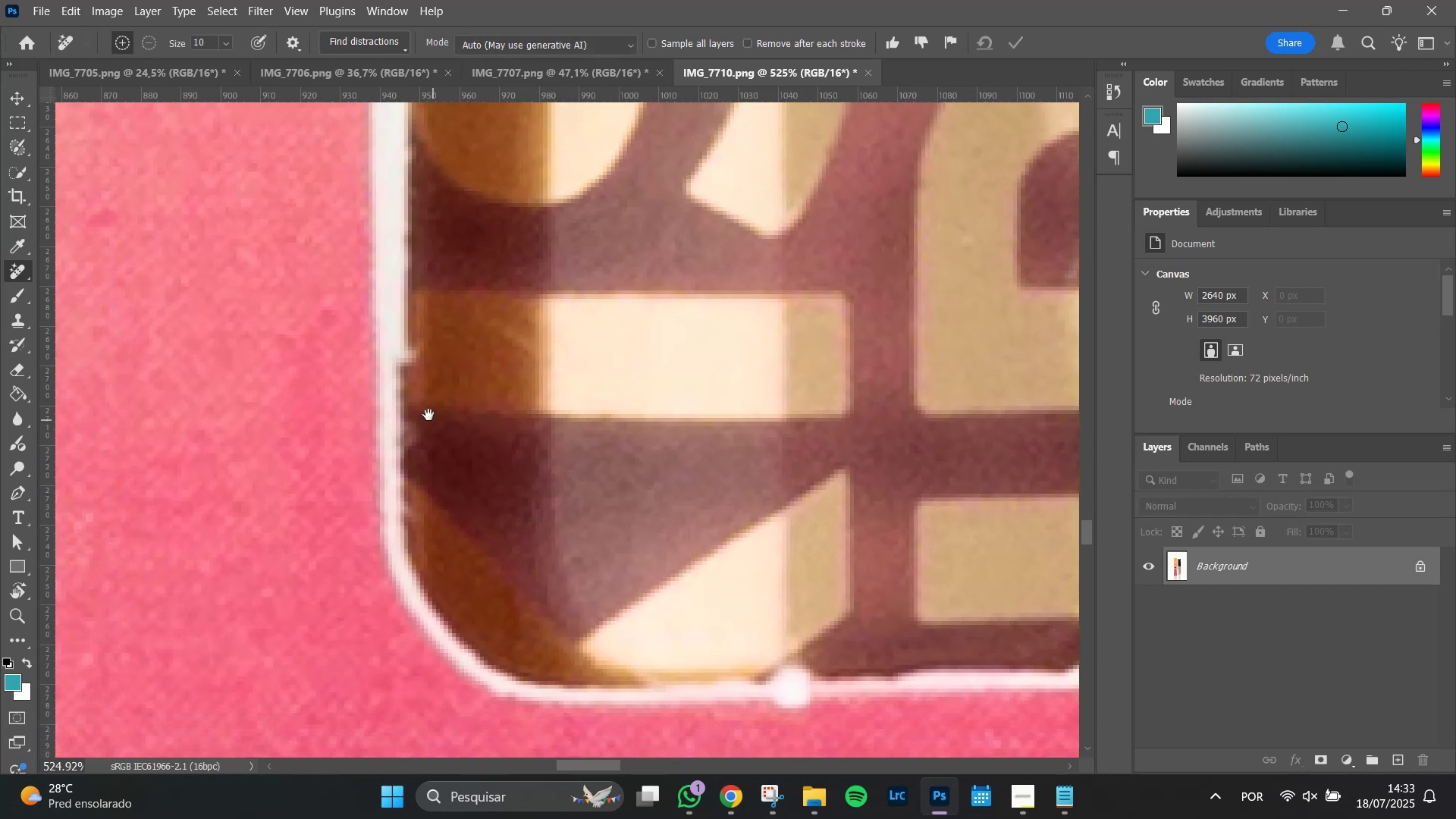 
key(Space)
 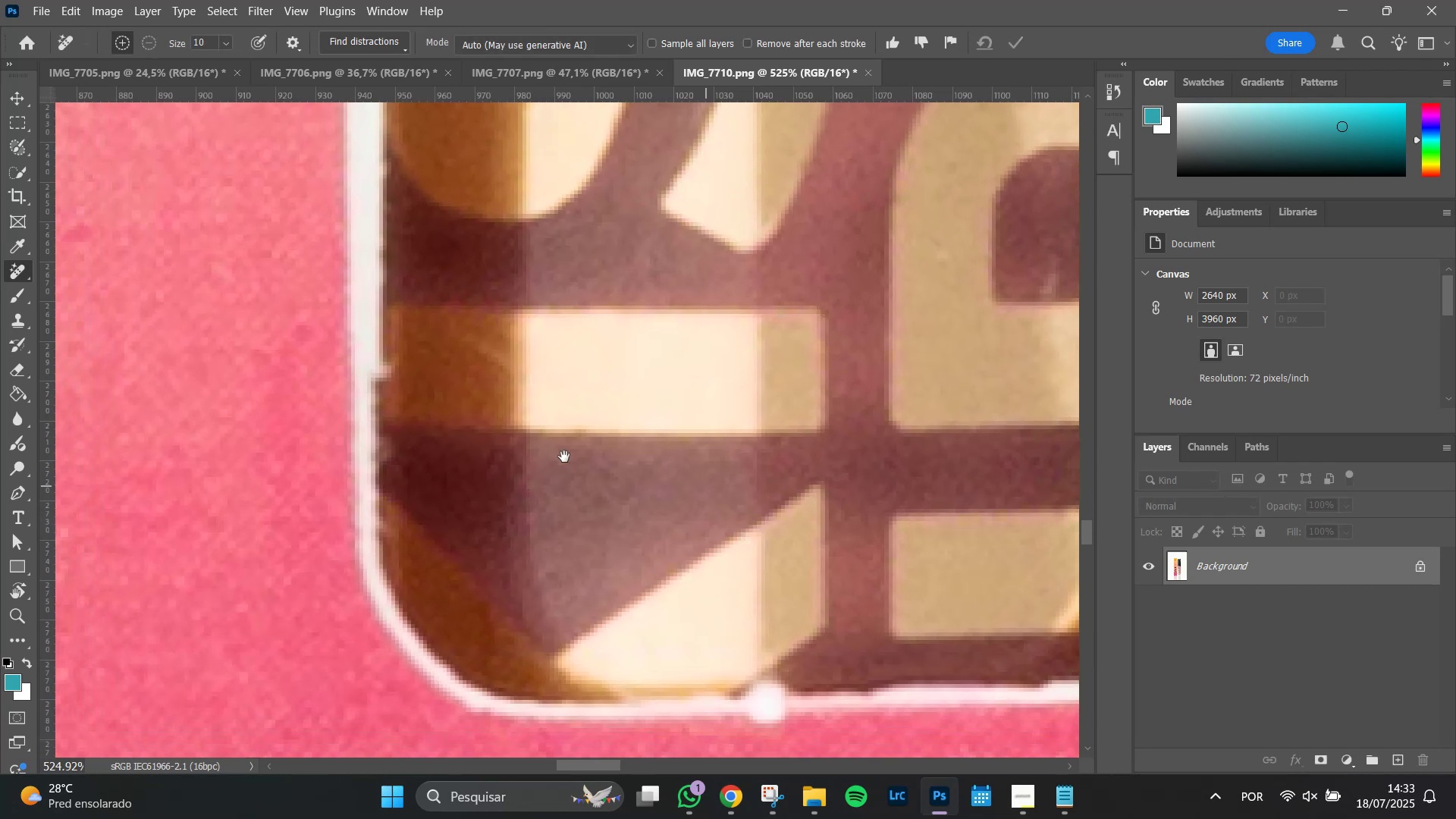 
key(Space)
 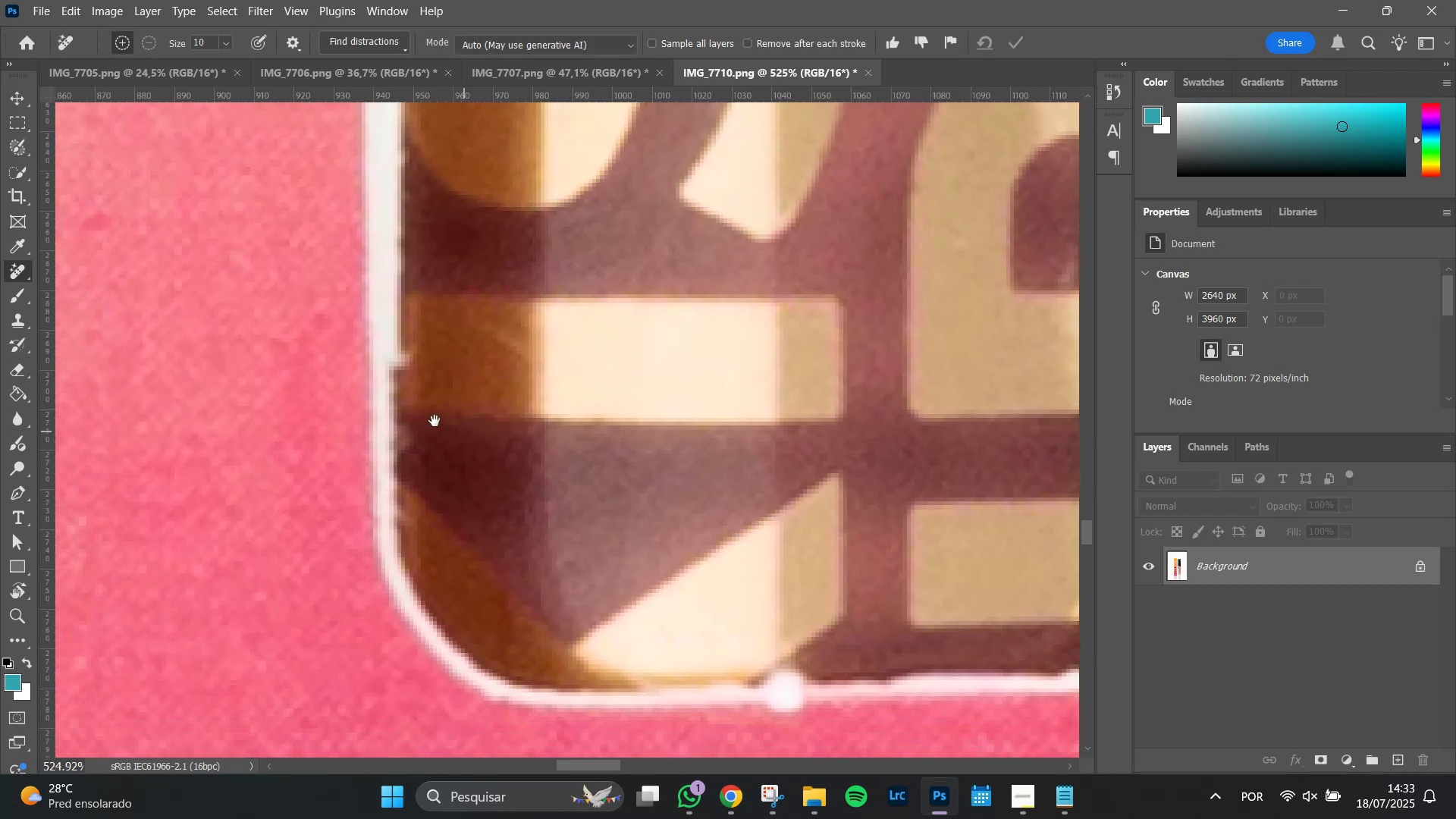 
key(Space)
 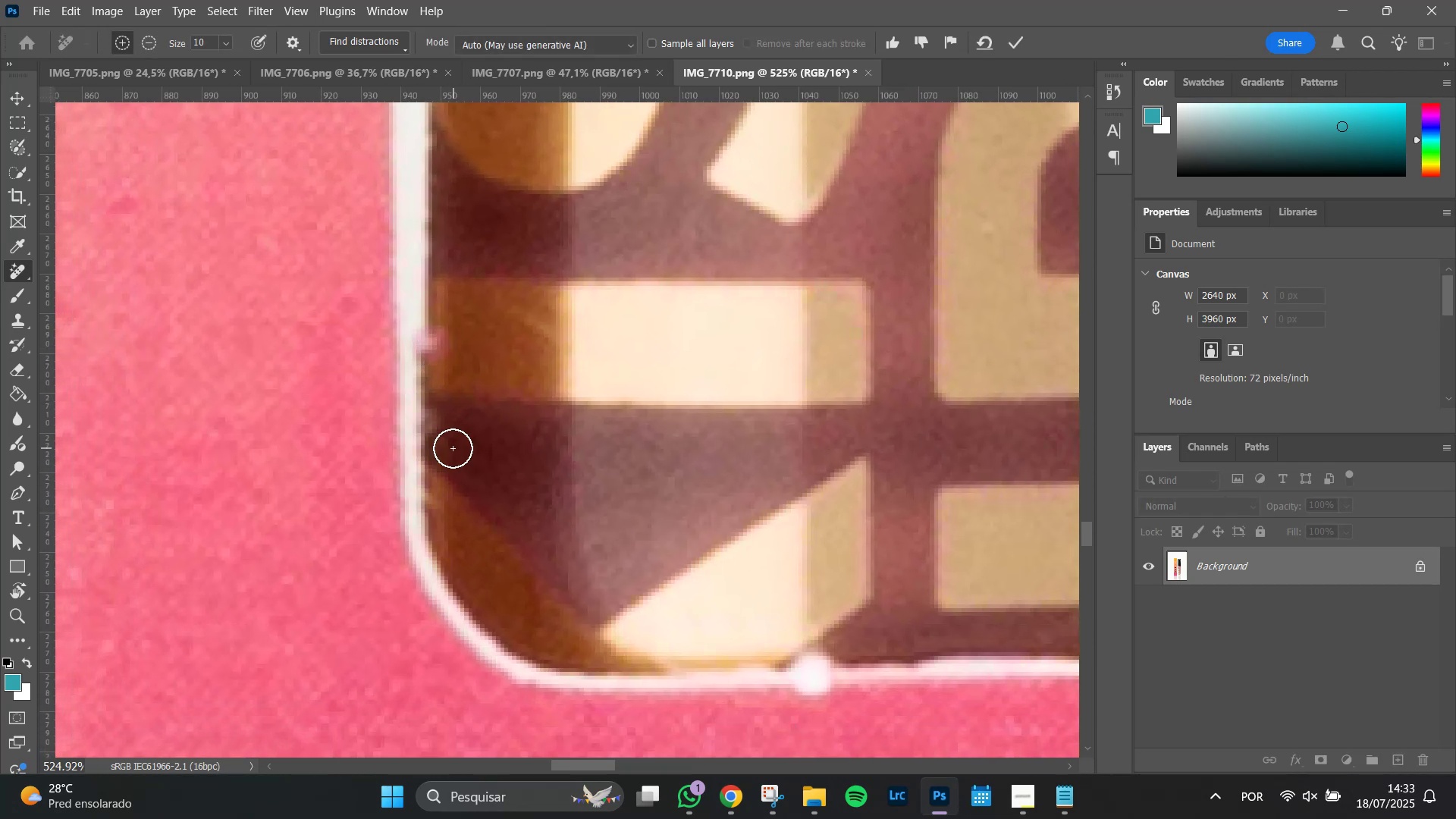 
left_click([437, 427])
 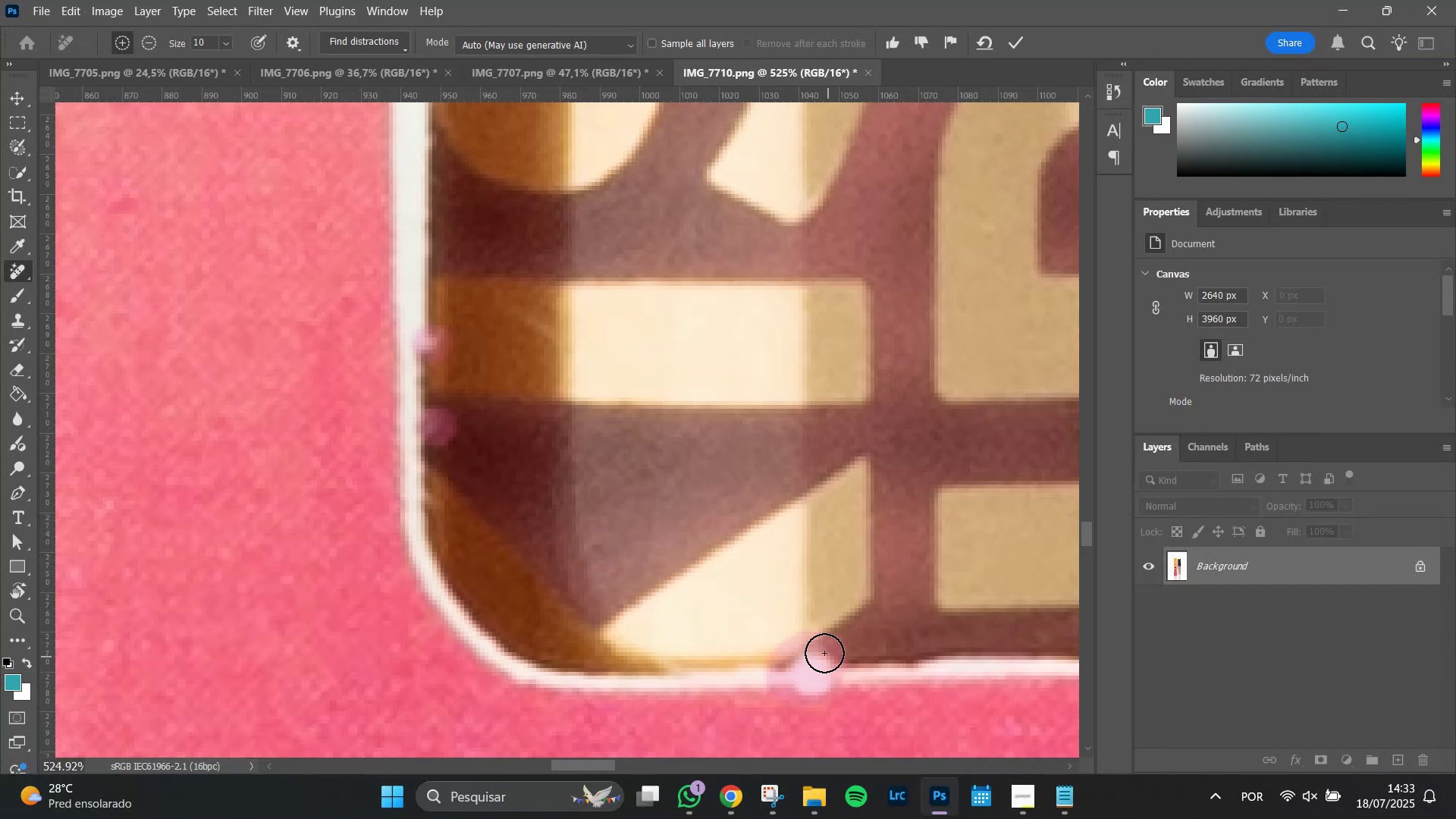 
key(Enter)
 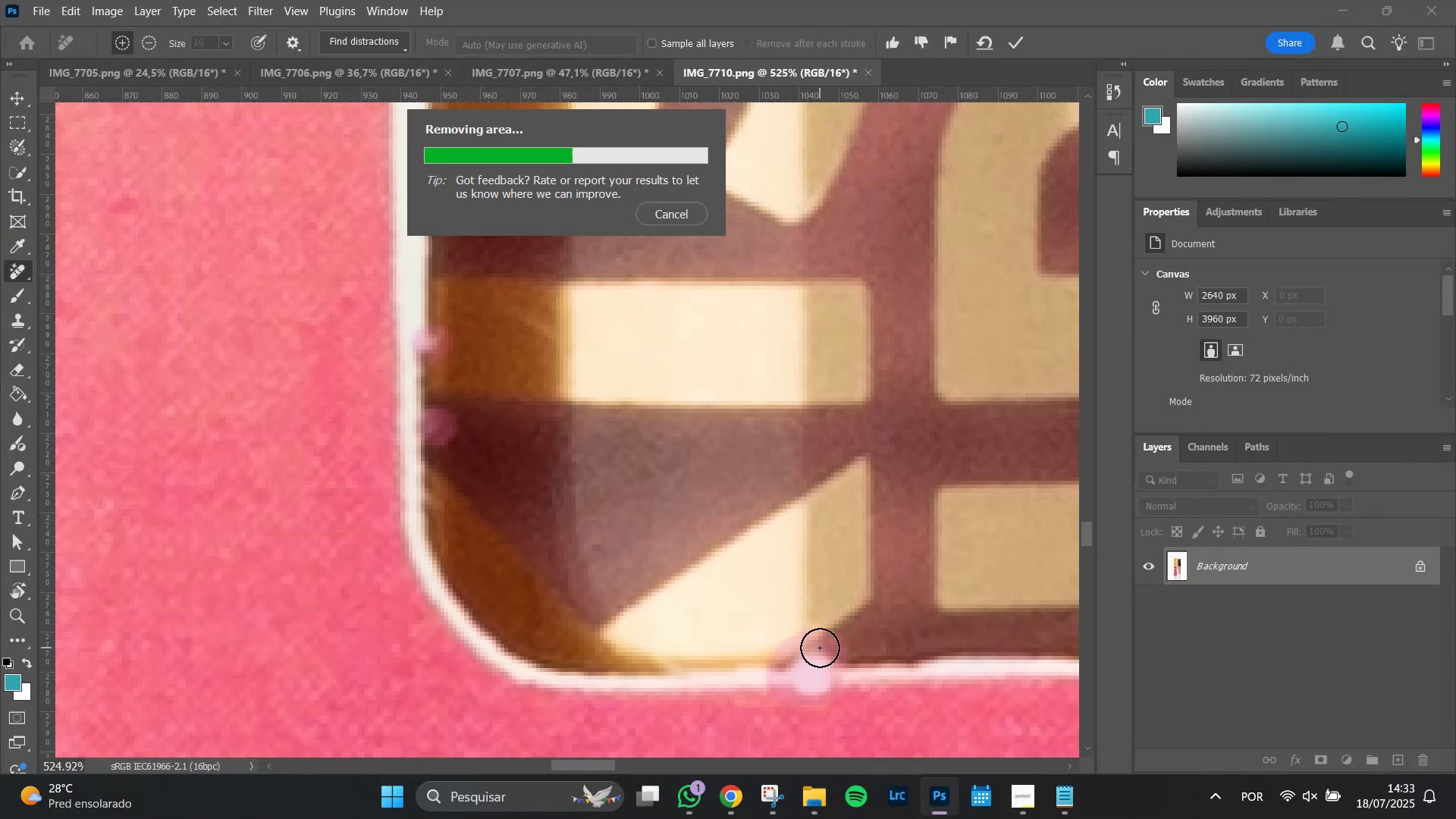 
hold_key(key=Space, duration=1.51)
 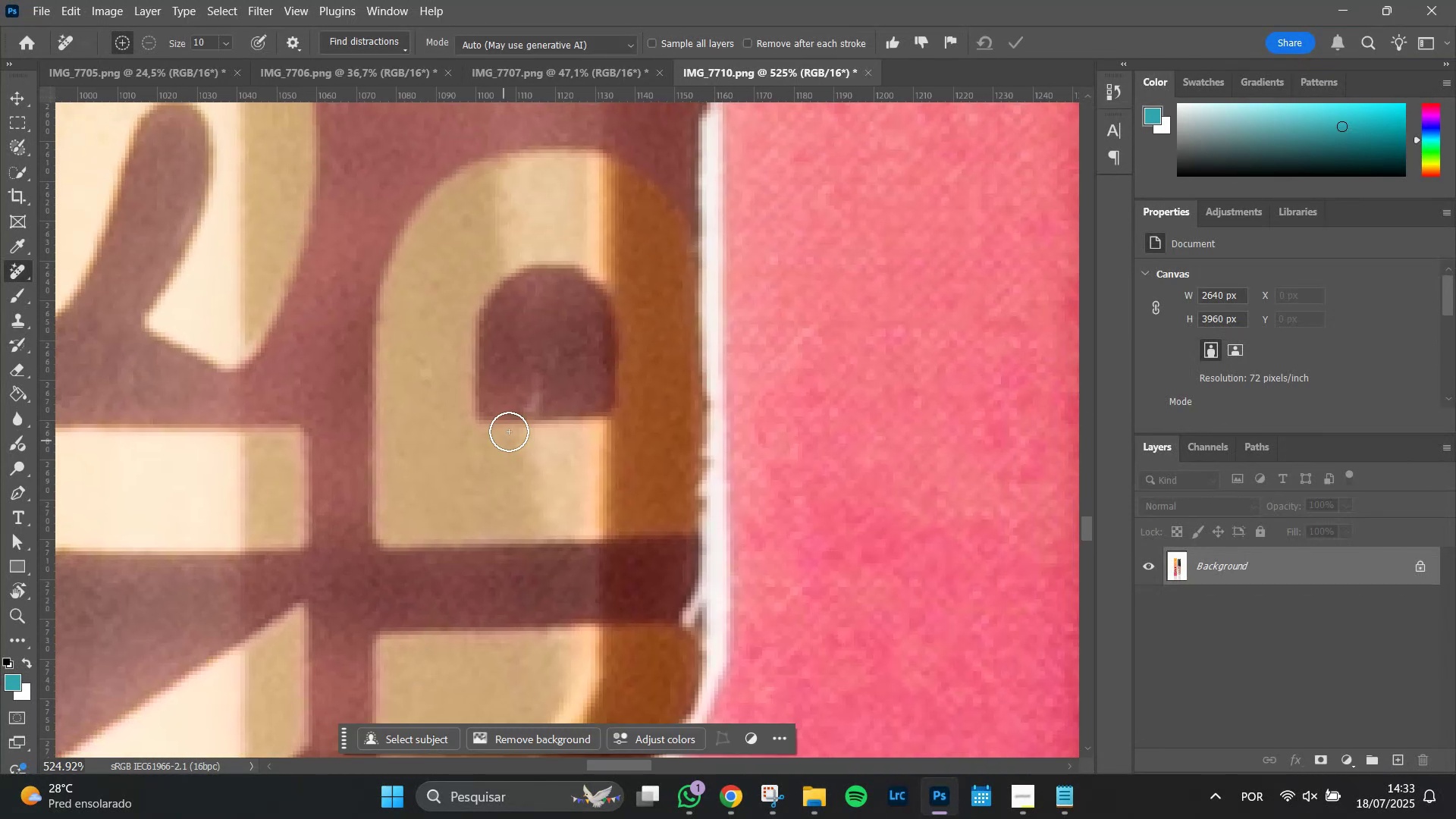 
hold_key(key=Space, duration=0.45)
 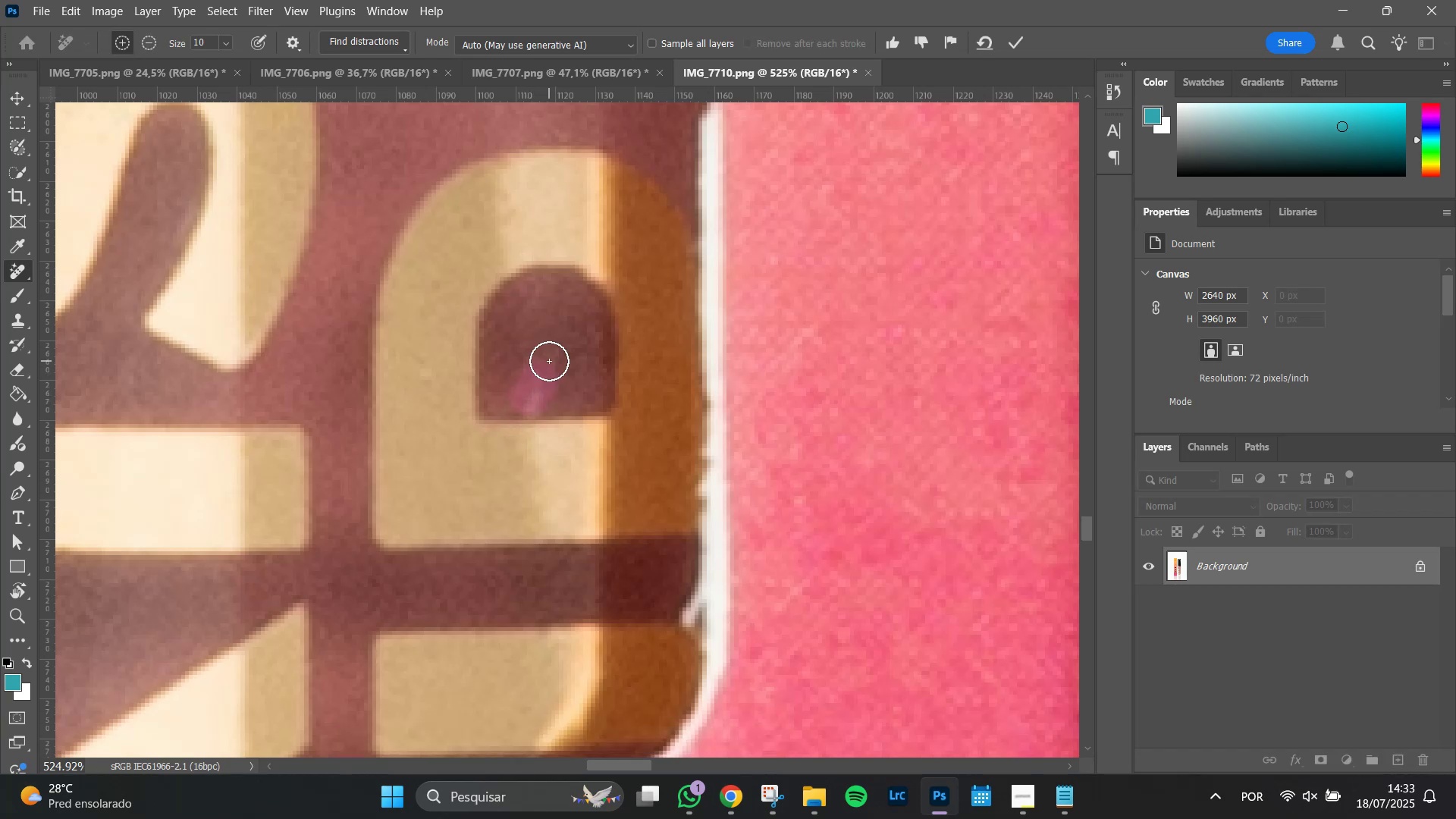 
hold_key(key=Space, duration=1.51)
 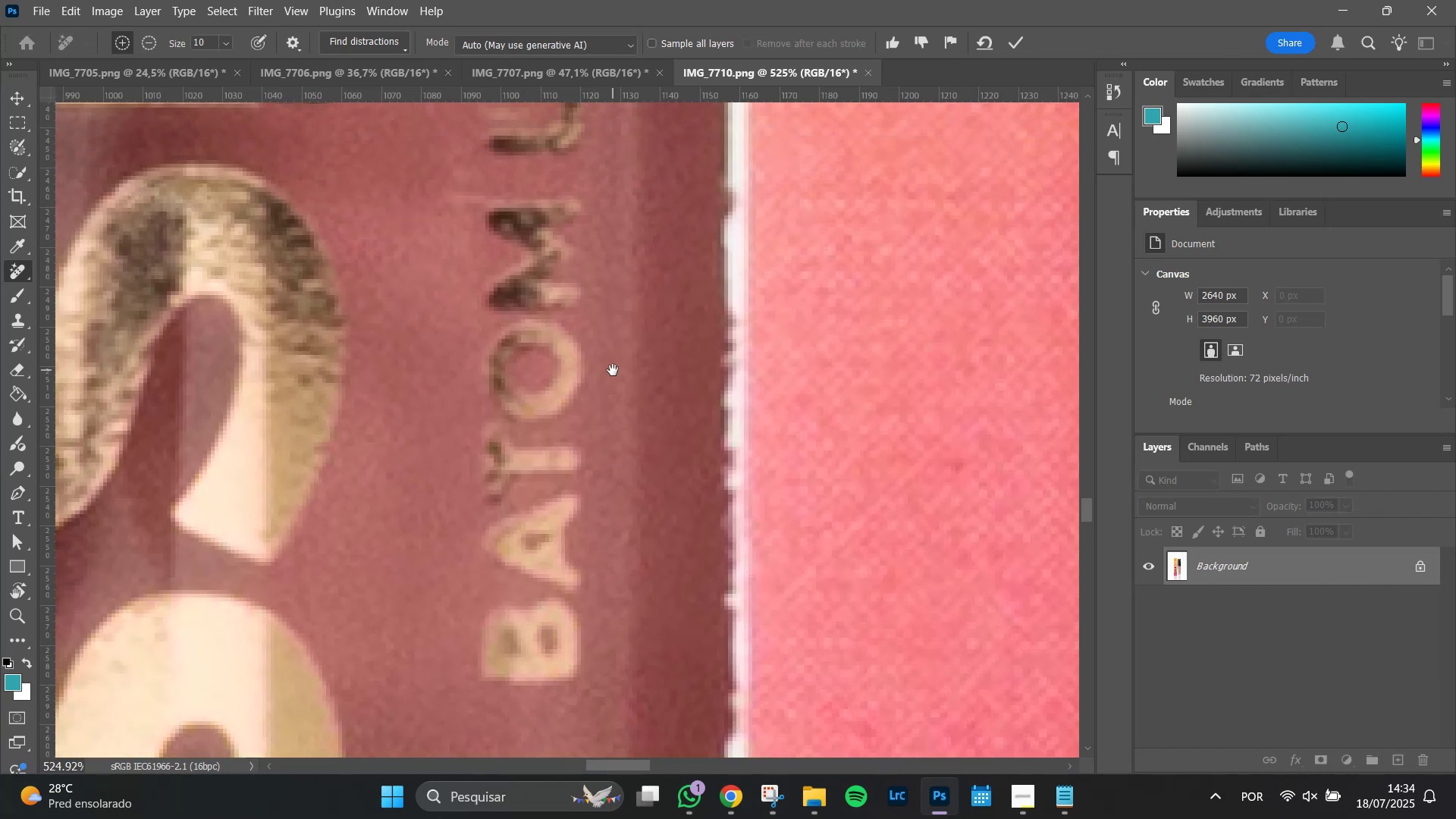 
hold_key(key=Space, duration=1.51)
 